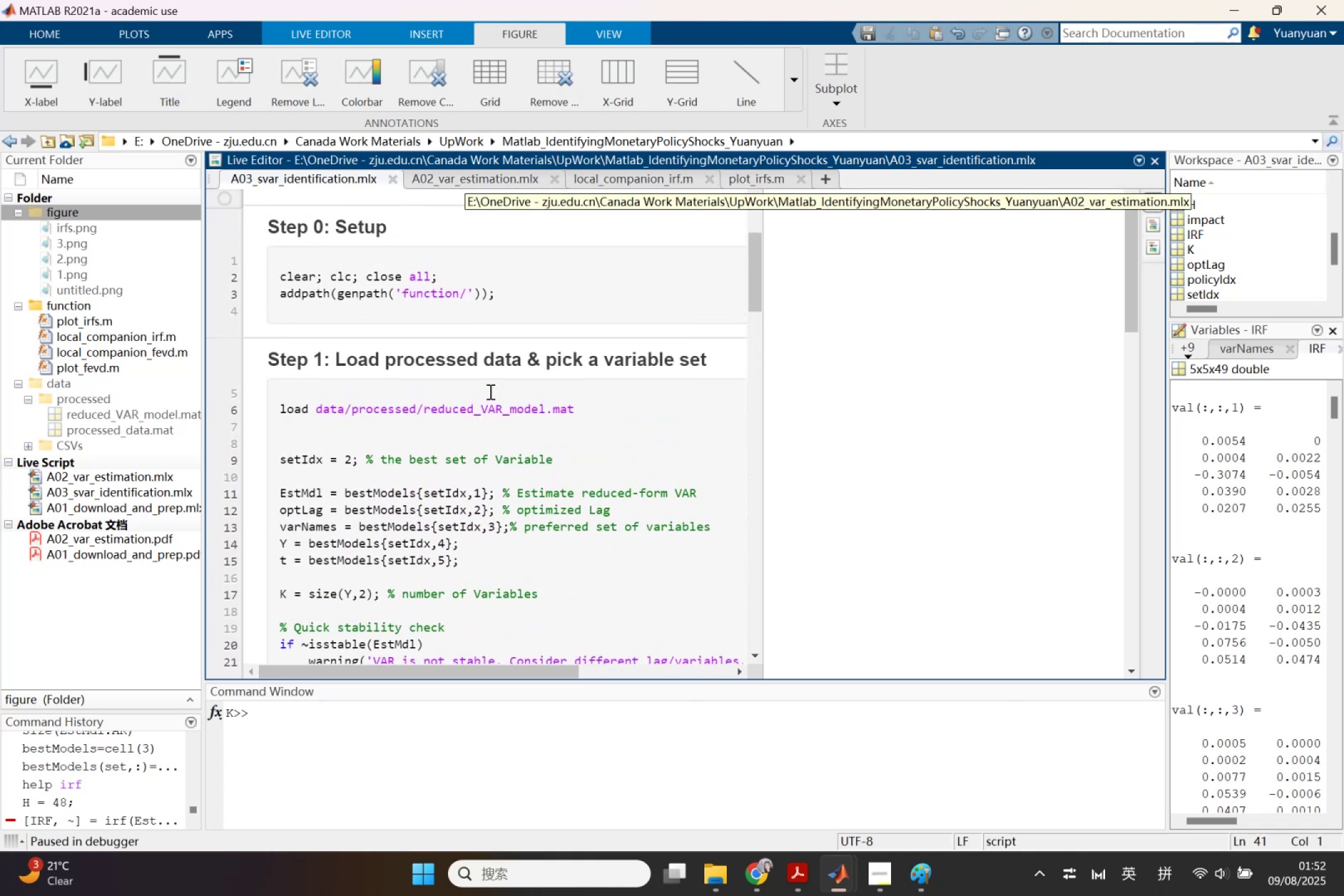 
scroll: coordinate [503, 459], scroll_direction: down, amount: 1.0
 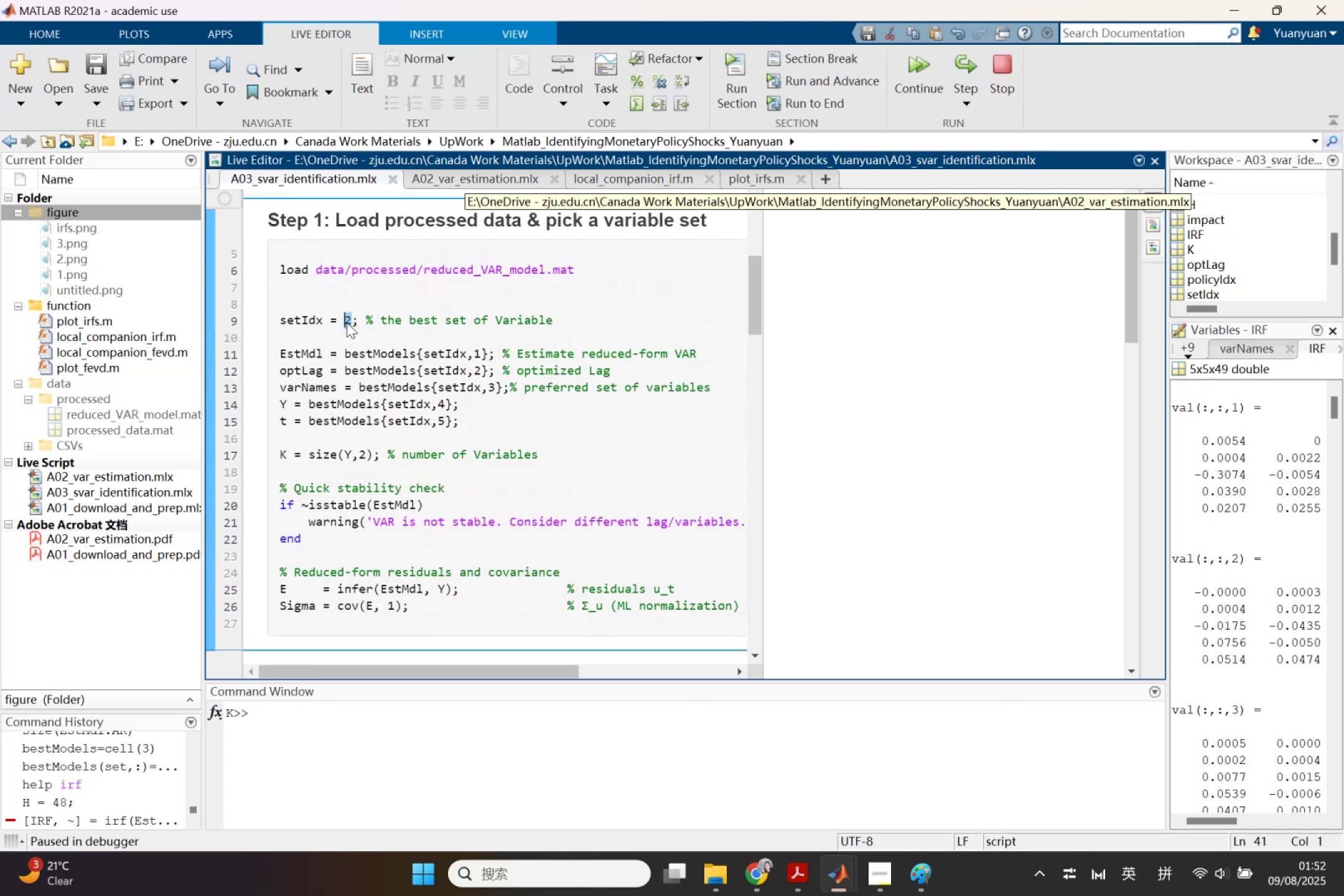 
key(1)
 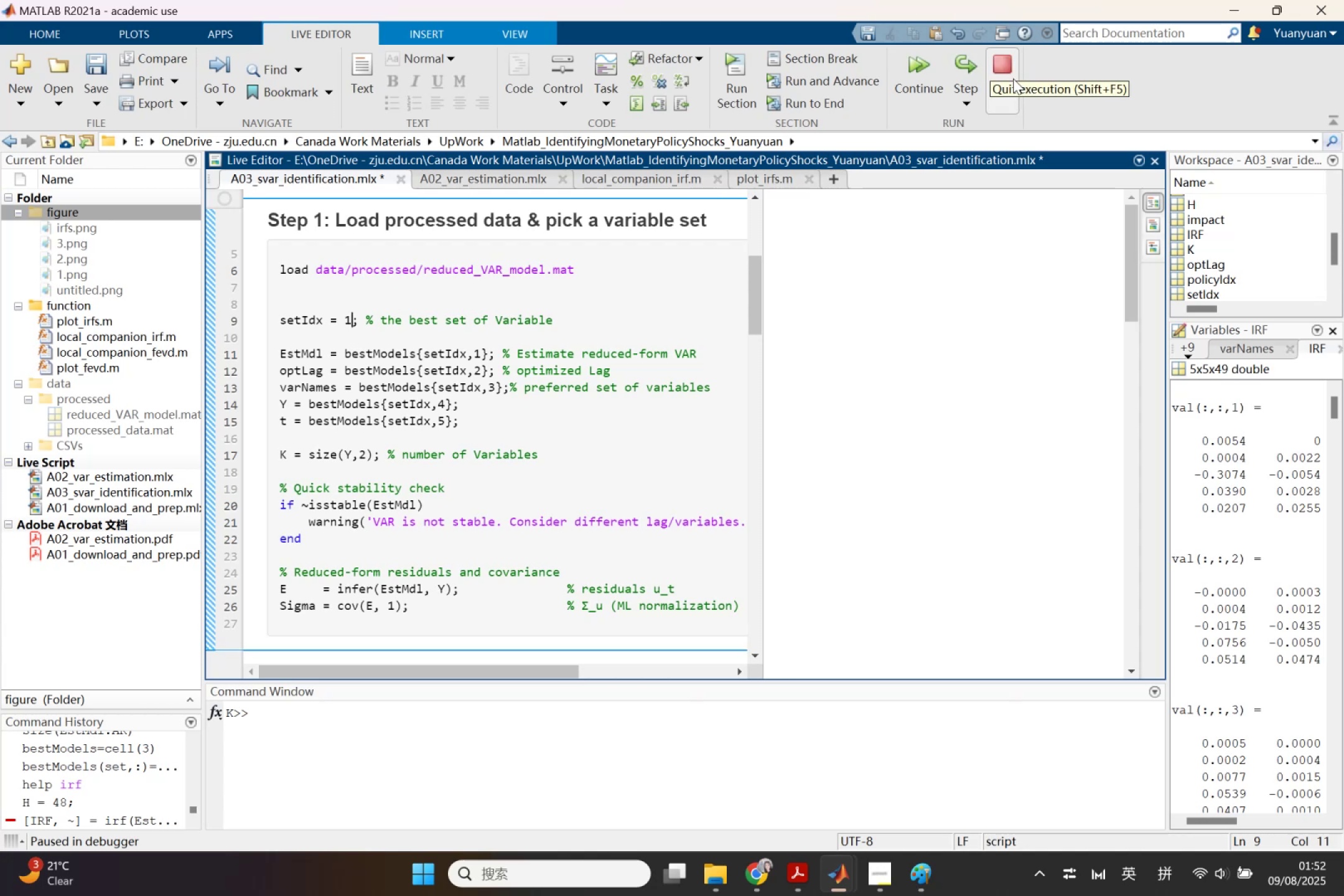 
left_click([1013, 78])
 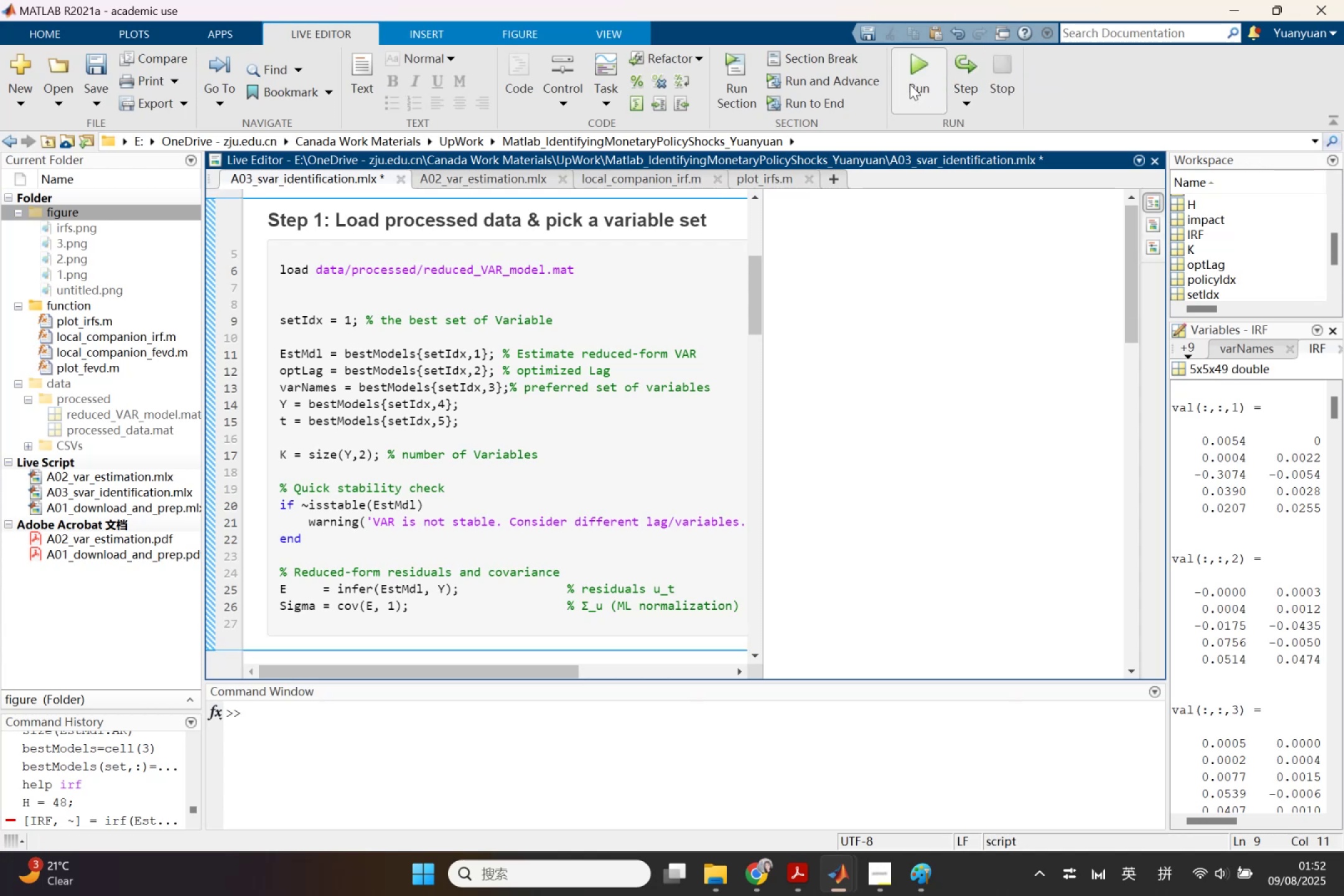 
left_click([909, 83])
 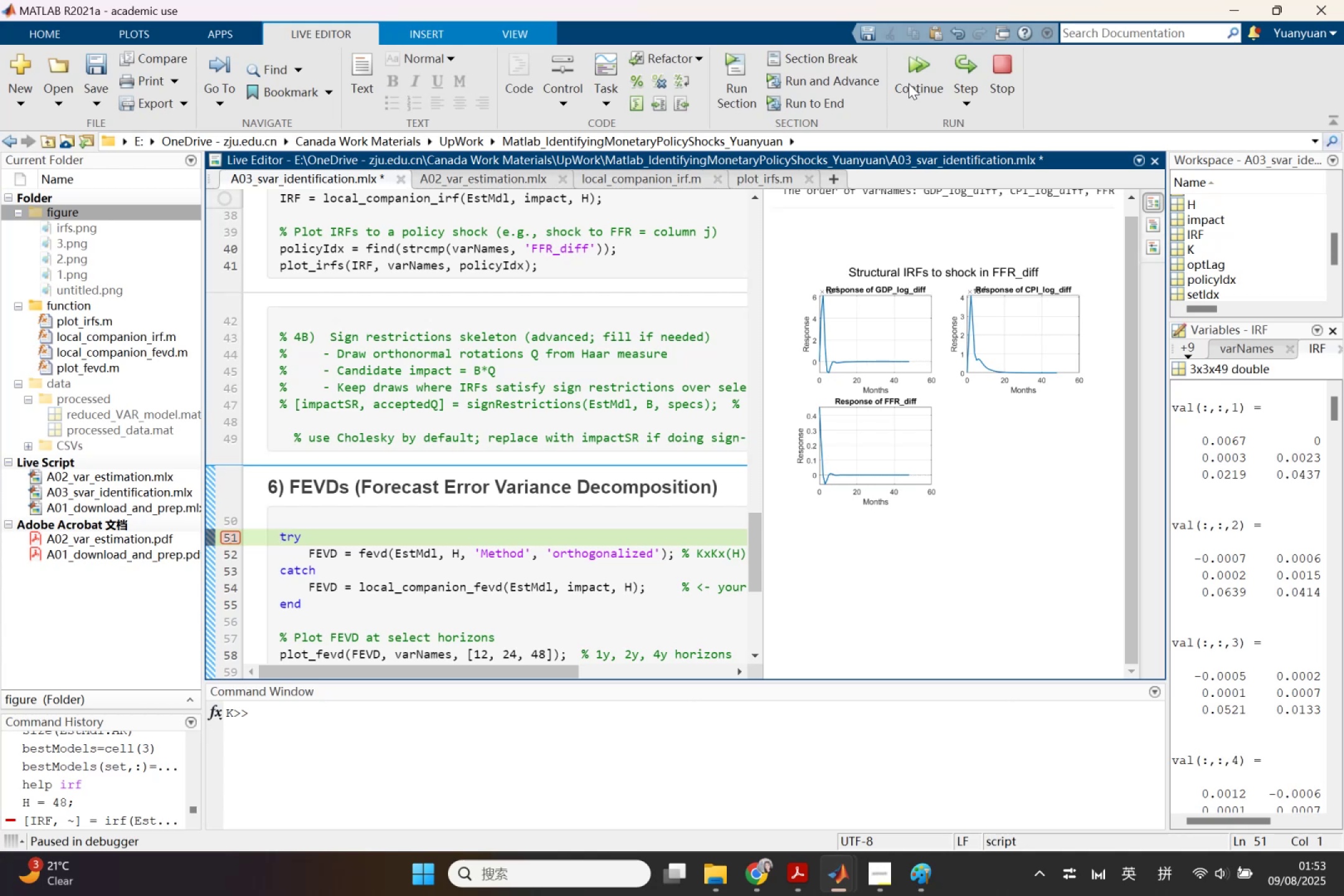 
wait(26.29)
 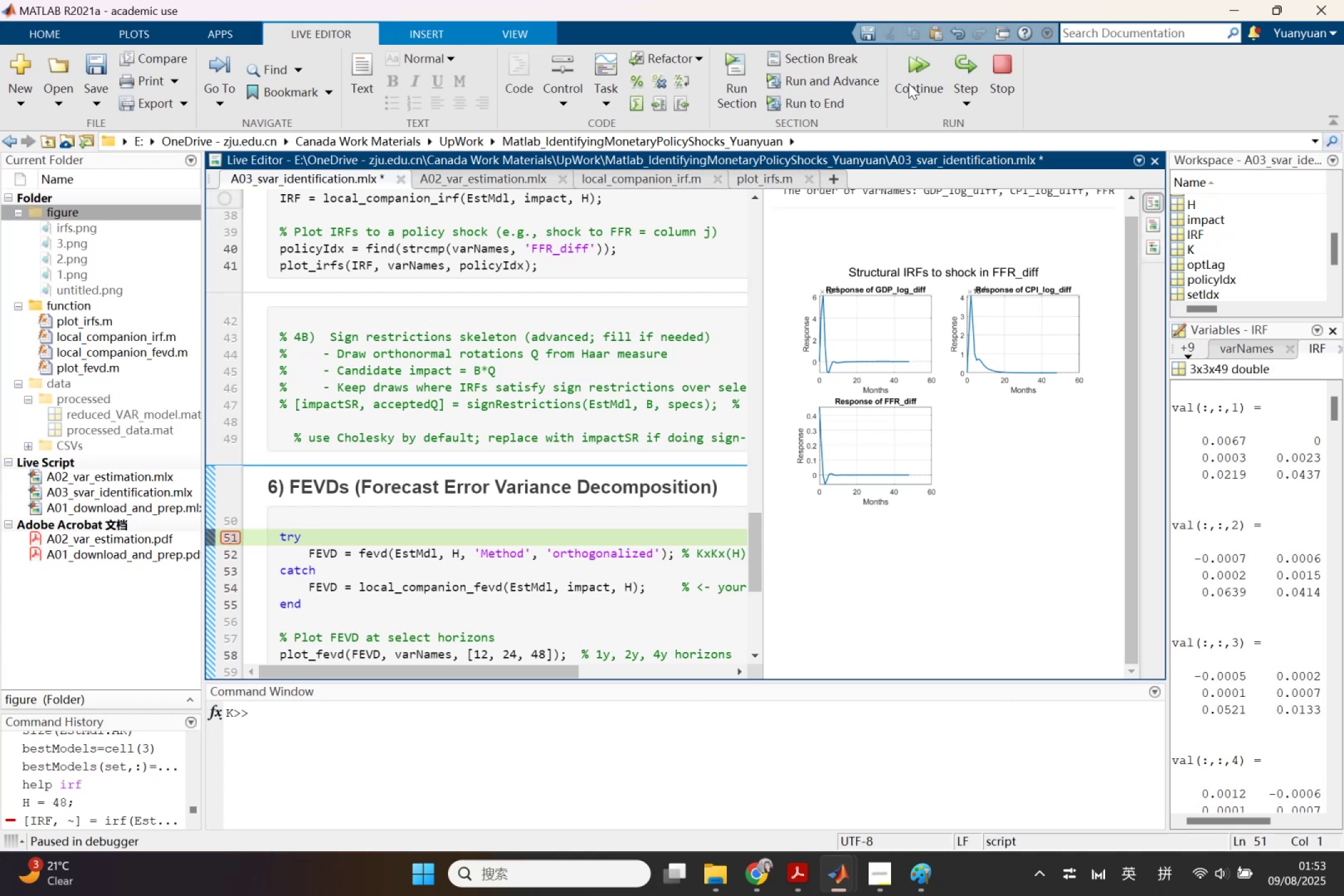 
left_click_drag(start_coordinate=[763, 381], to_coordinate=[355, 332])
 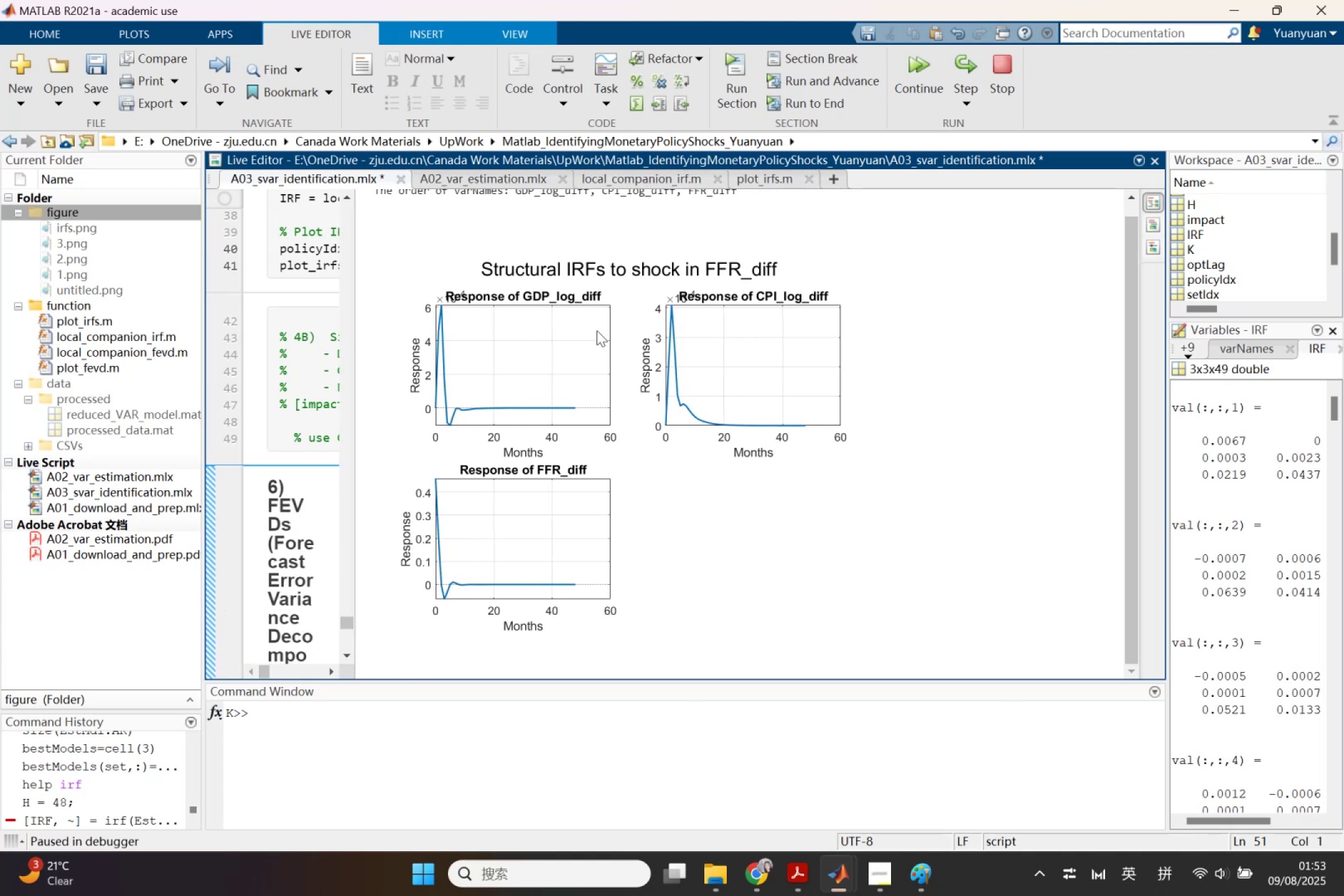 
left_click([597, 330])
 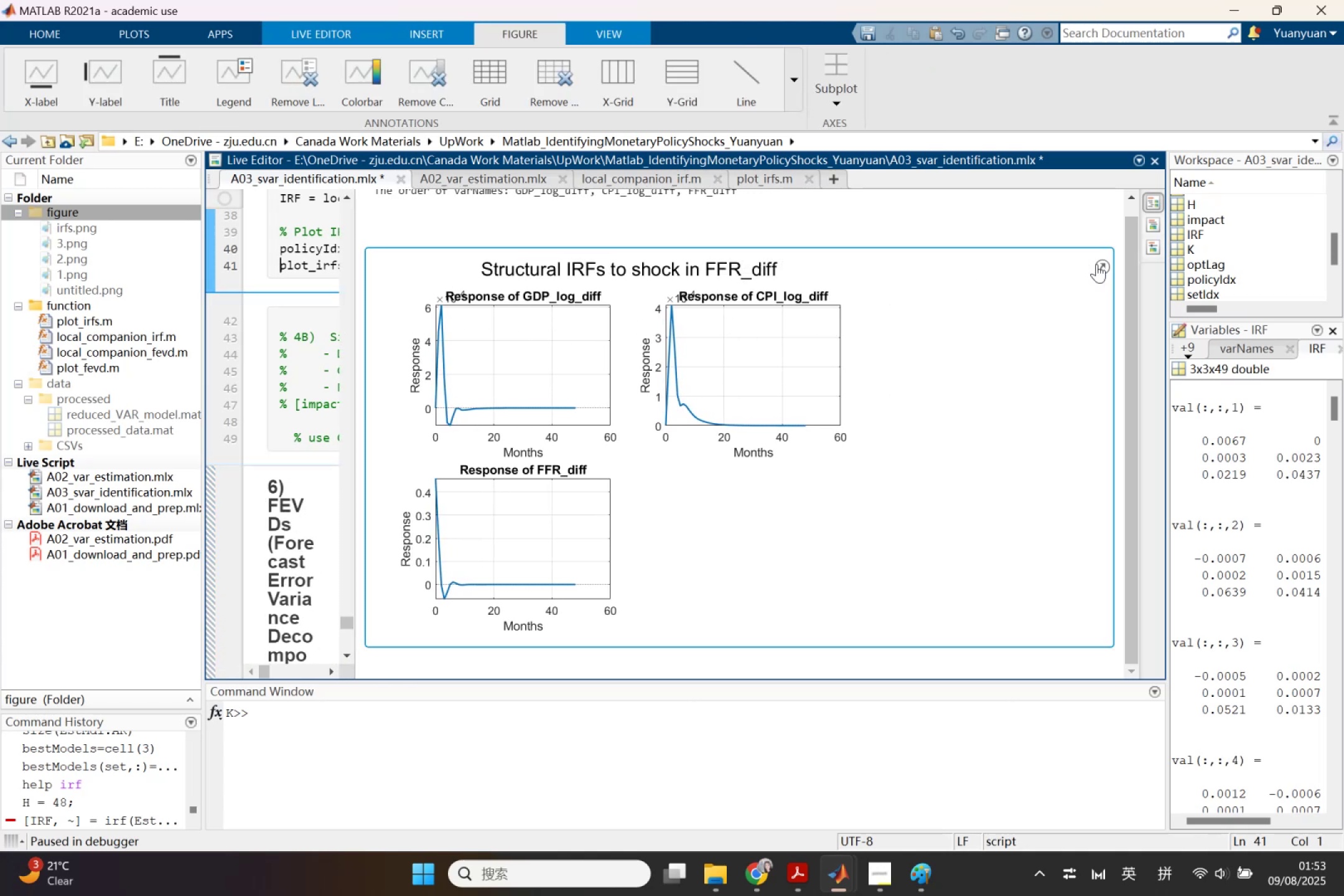 
left_click([1096, 264])
 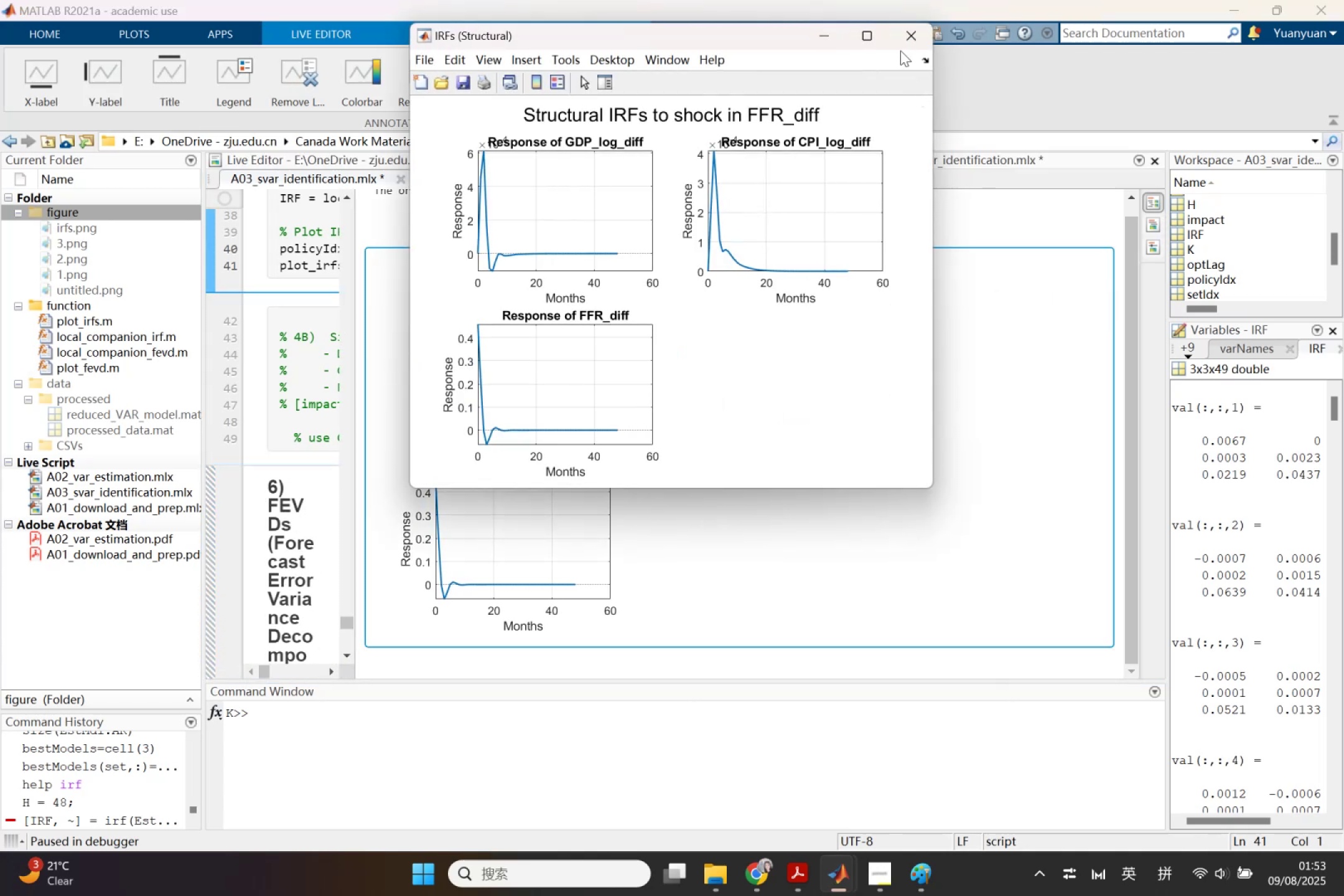 
left_click([871, 35])
 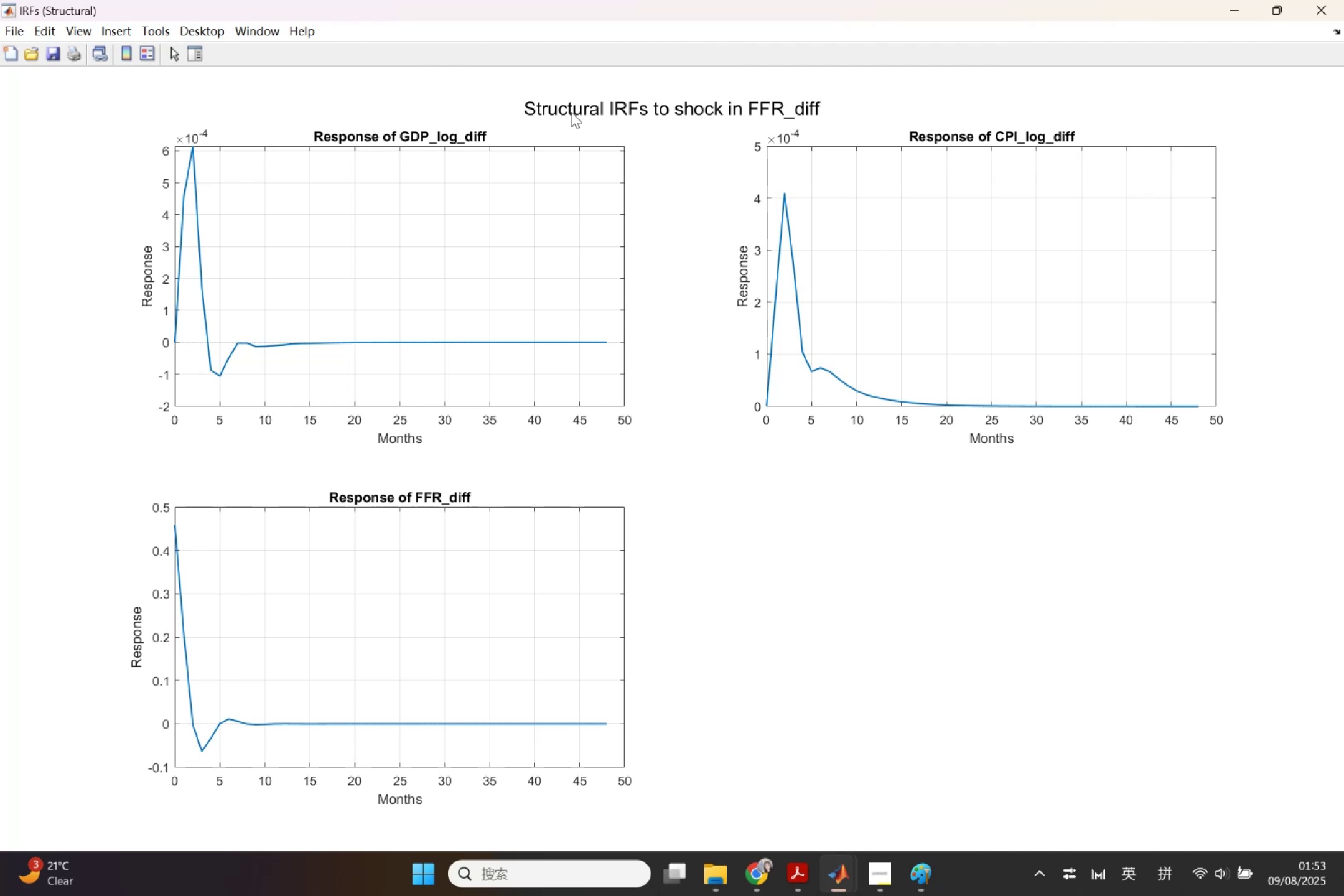 
wait(13.29)
 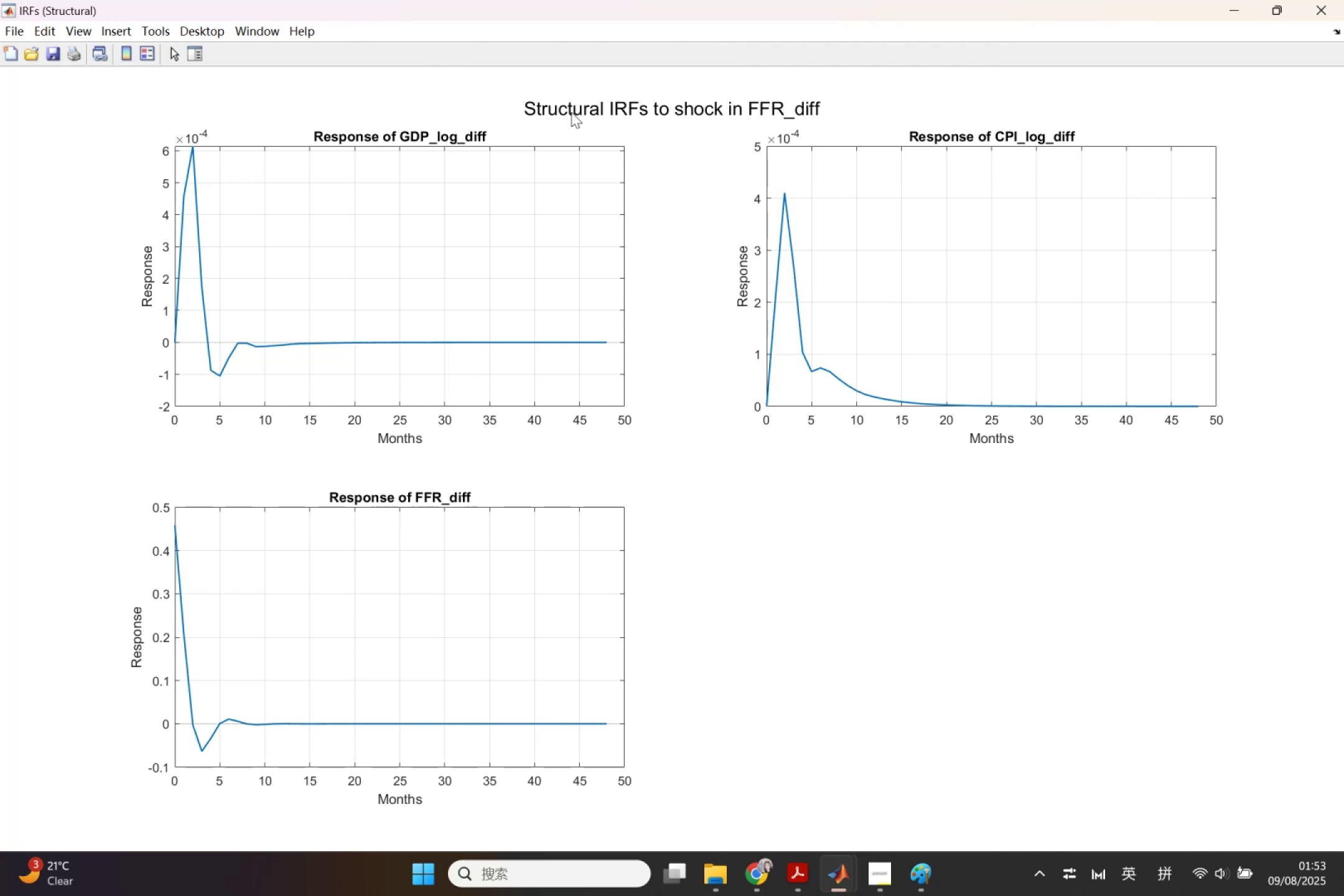 
left_click([206, 342])
 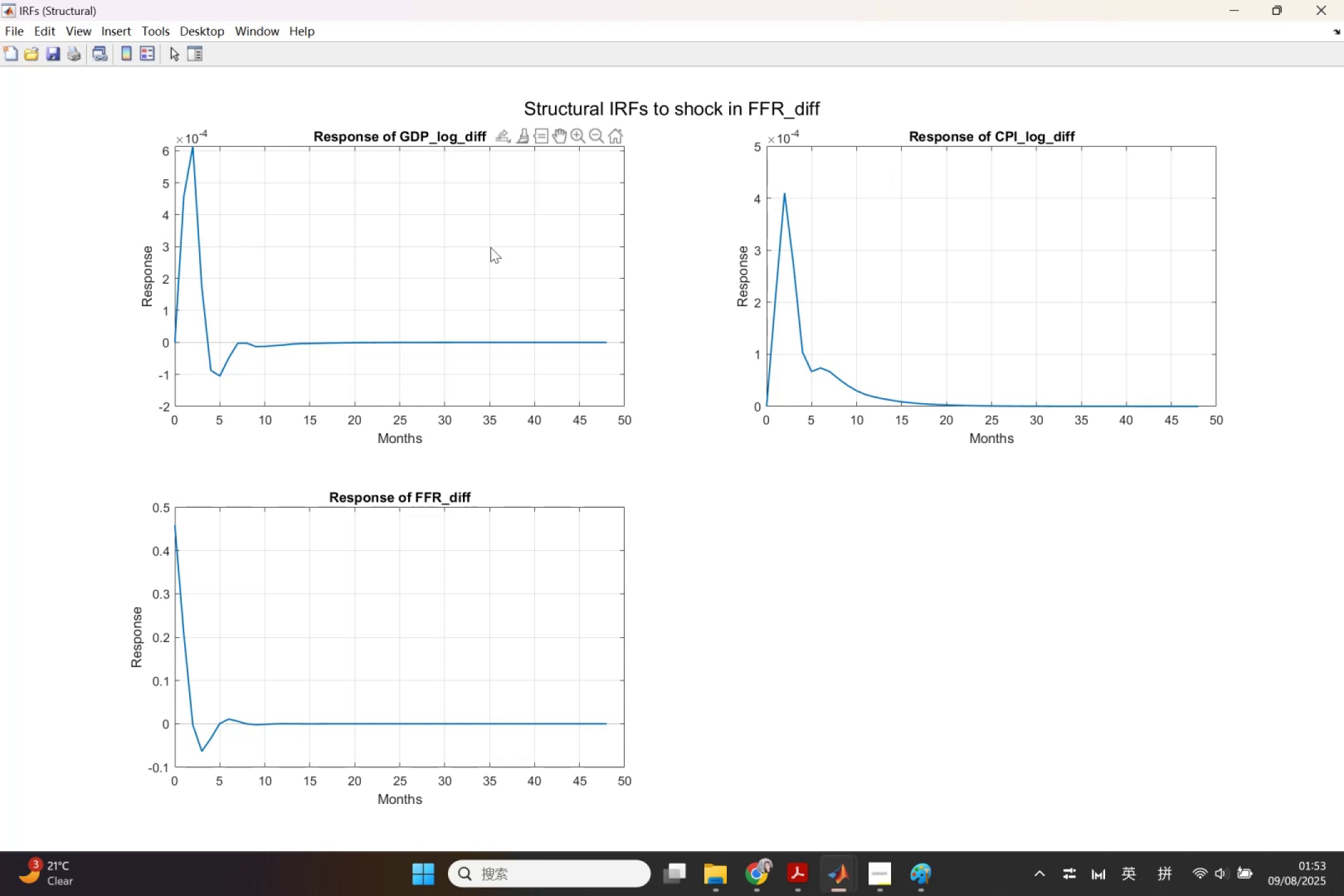 
wait(20.27)
 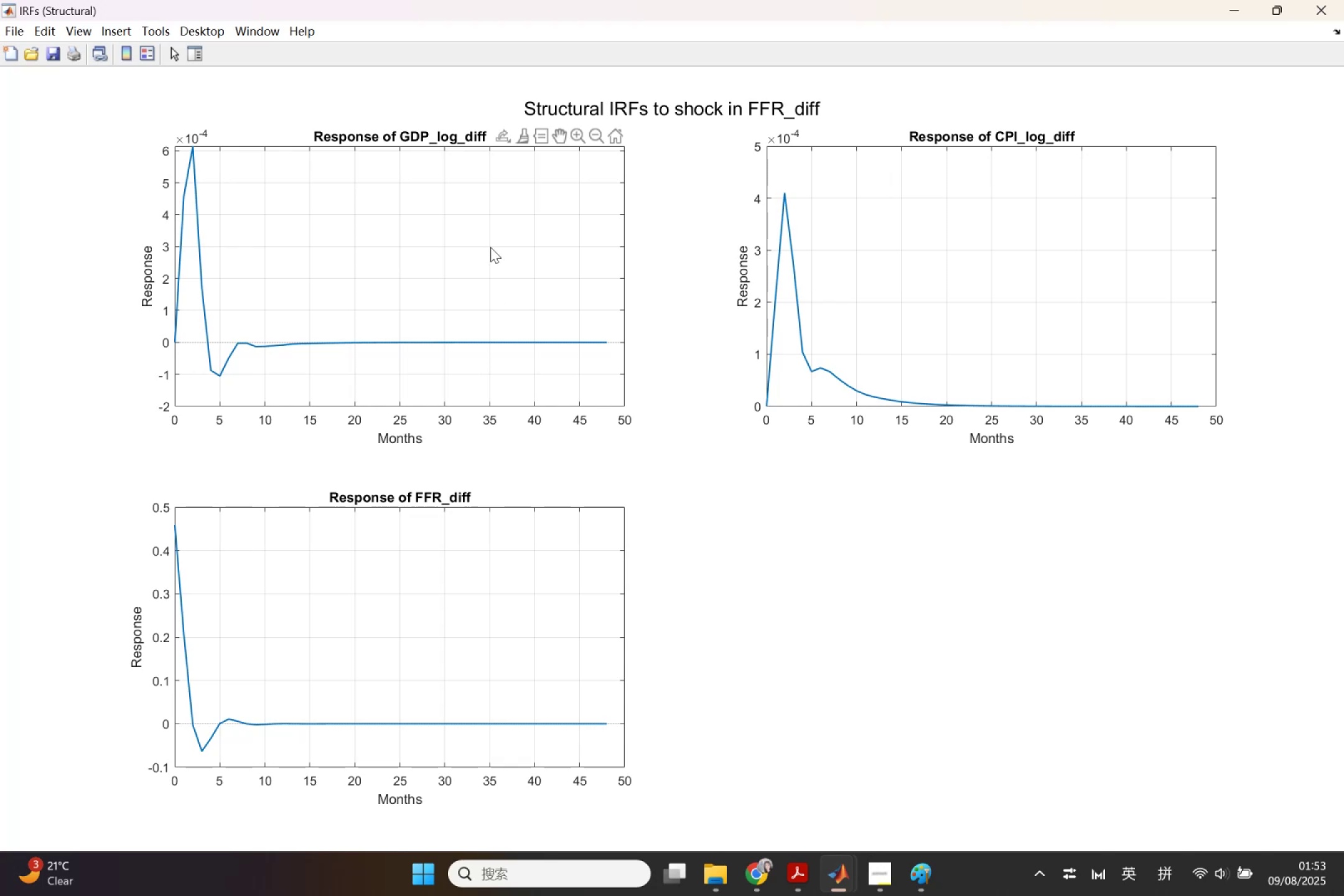 
left_click([1247, 2])
 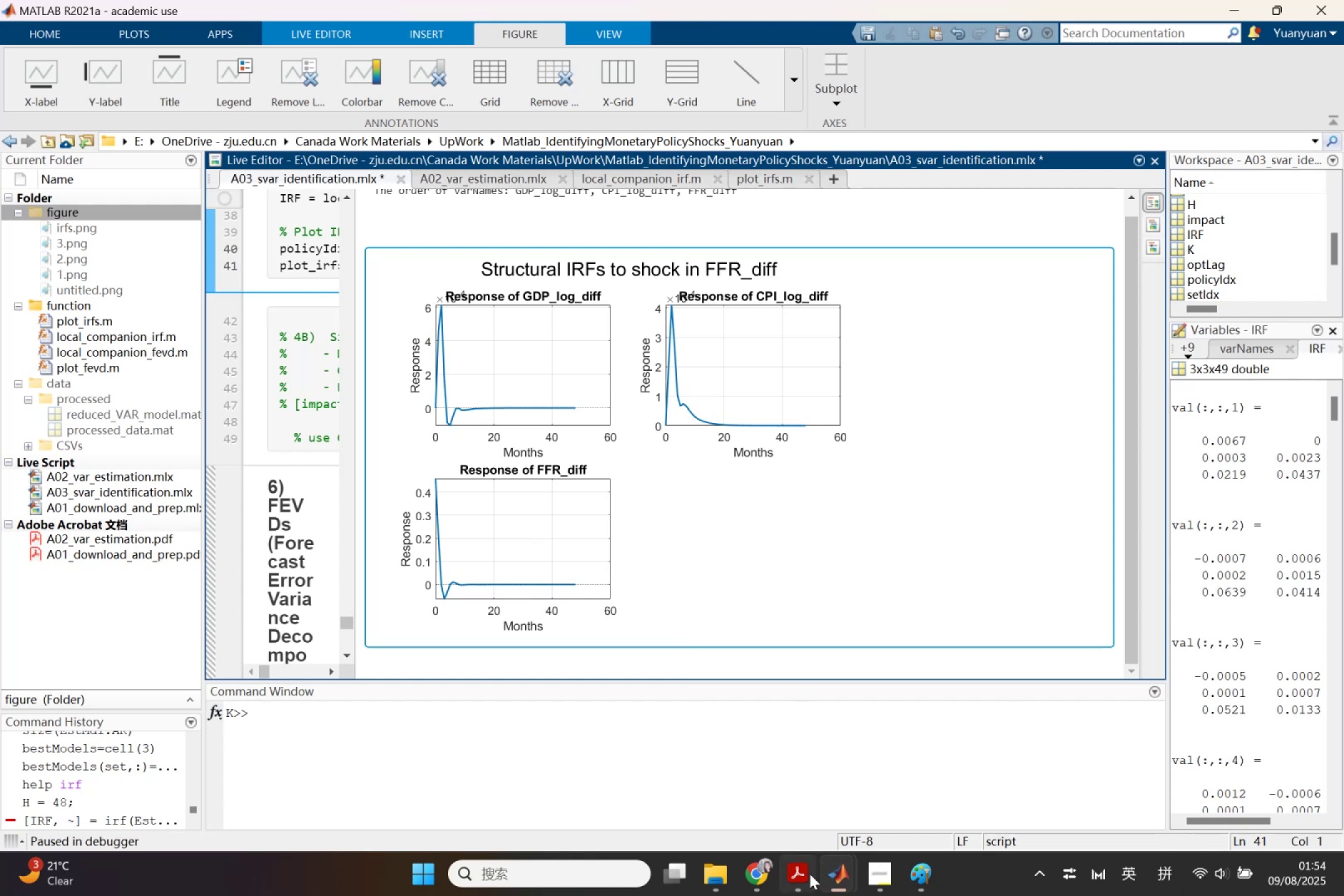 
left_click([754, 875])
 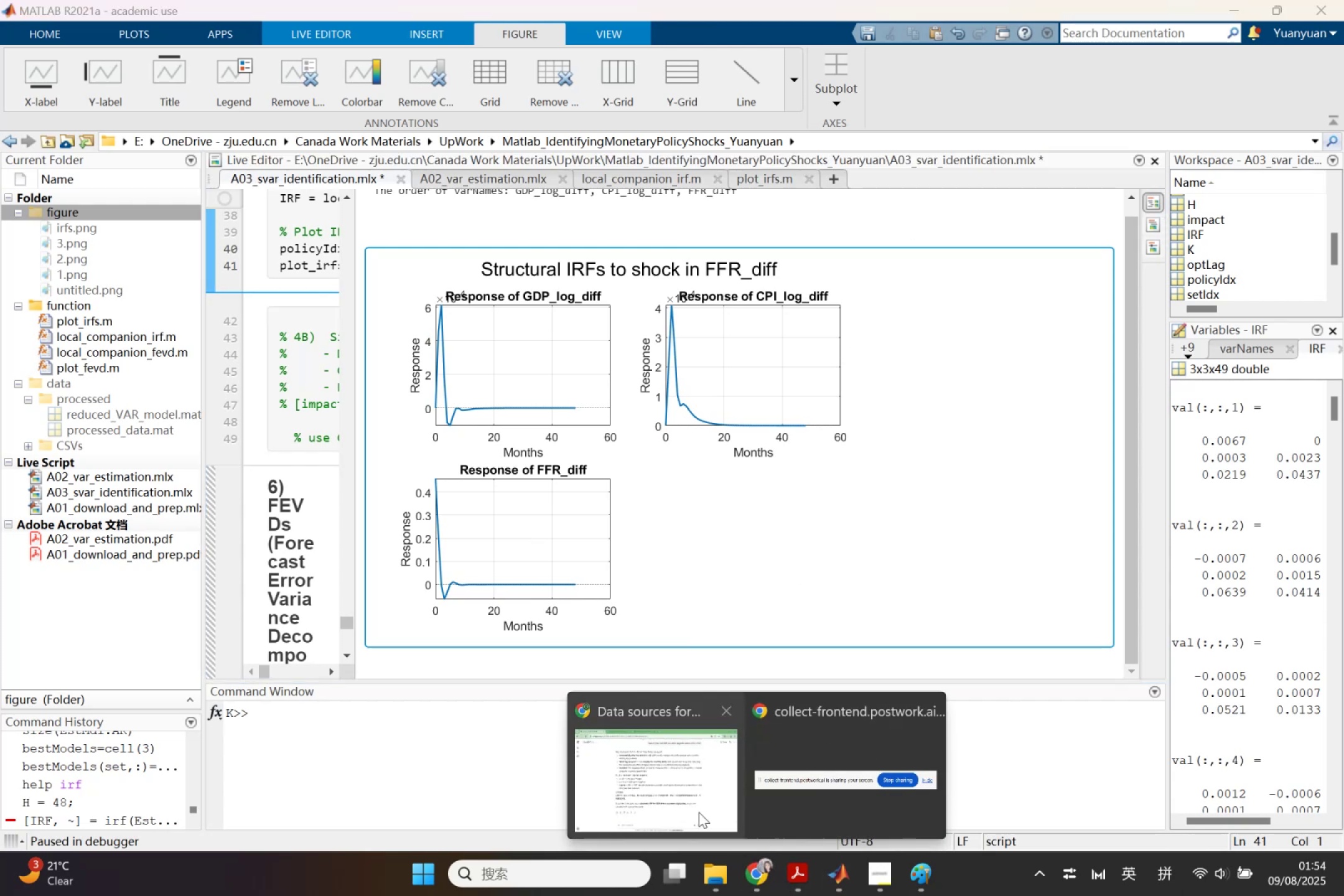 
left_click([665, 787])
 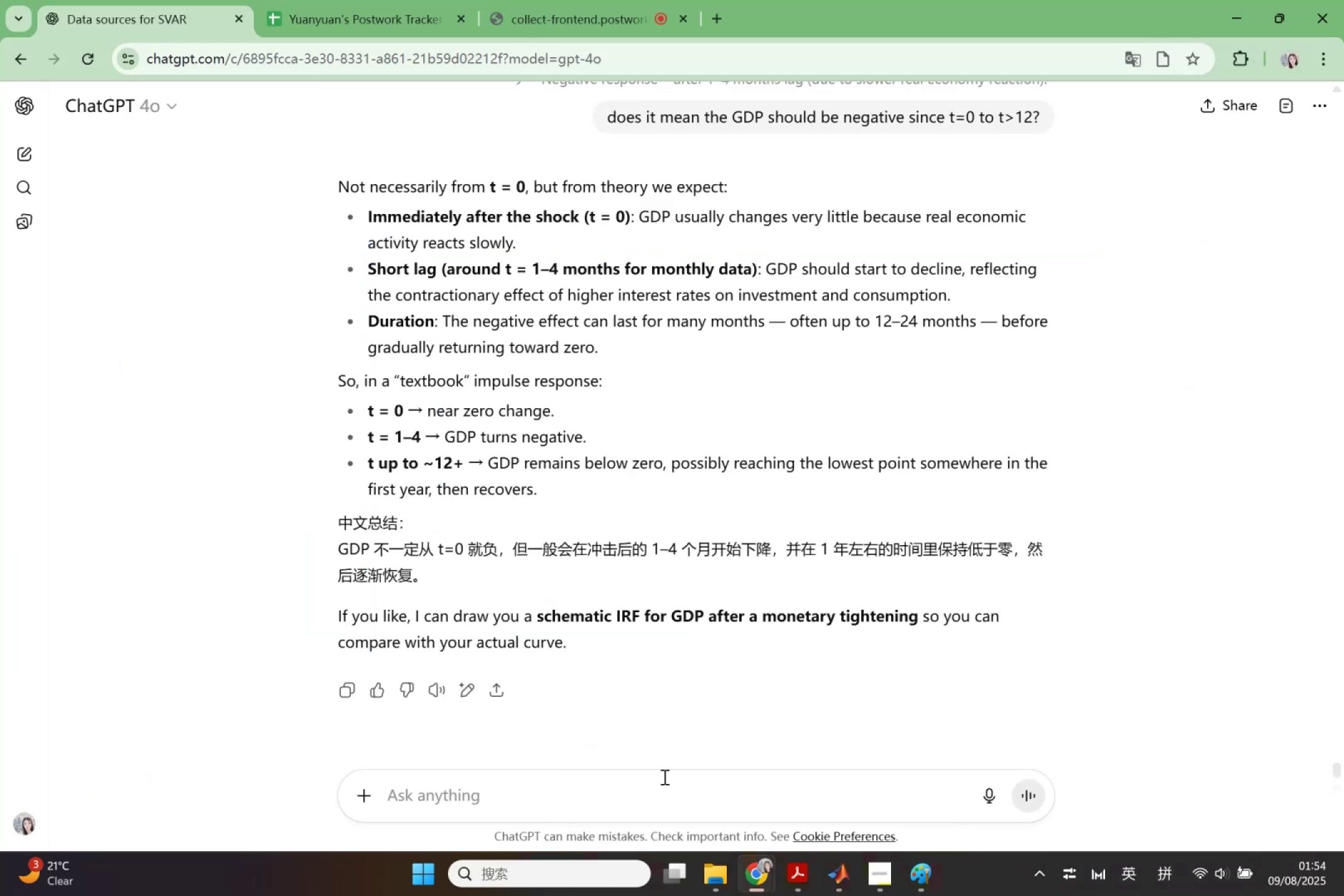 
scroll: coordinate [666, 602], scroll_direction: up, amount: 9.0
 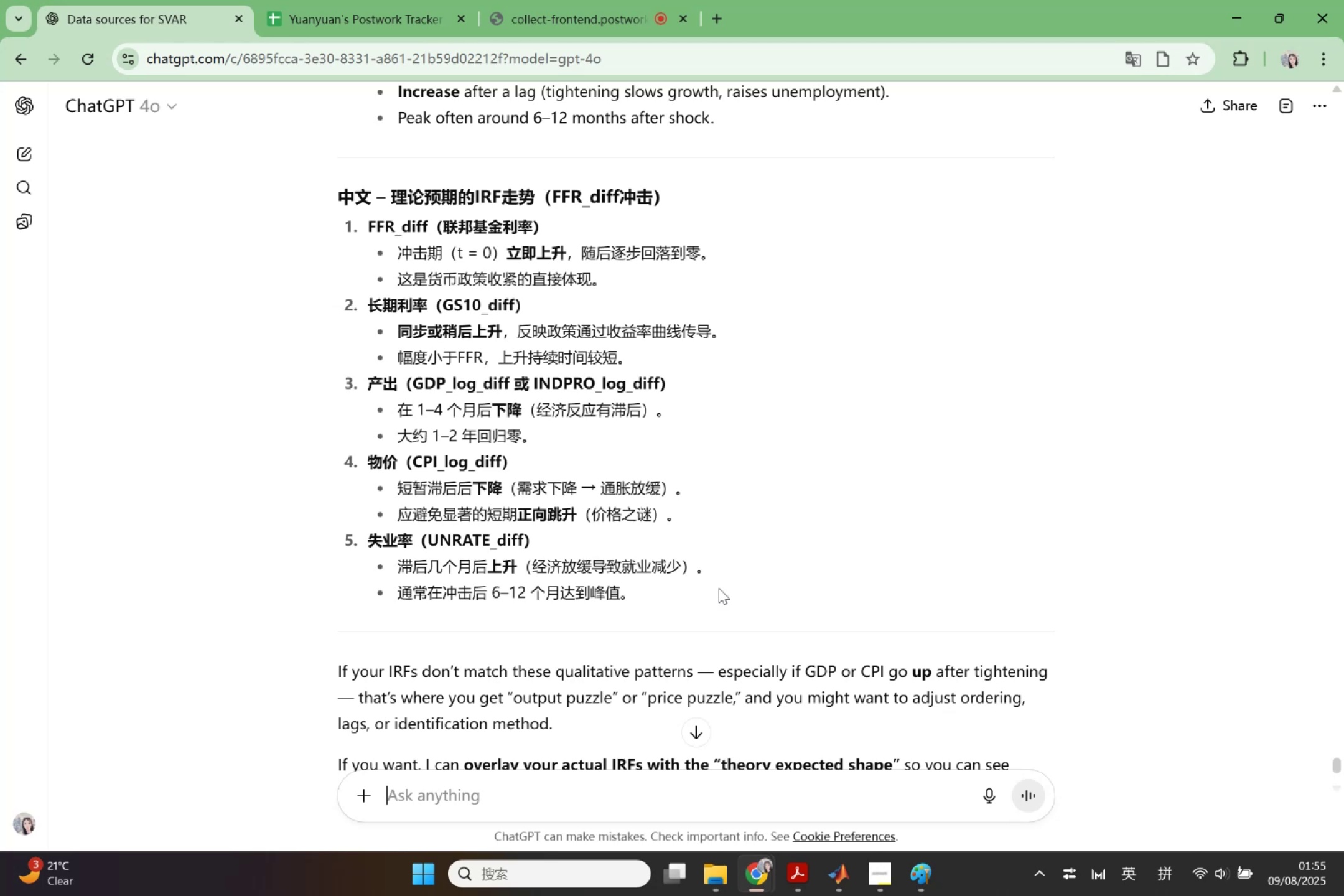 
wait(68.19)
 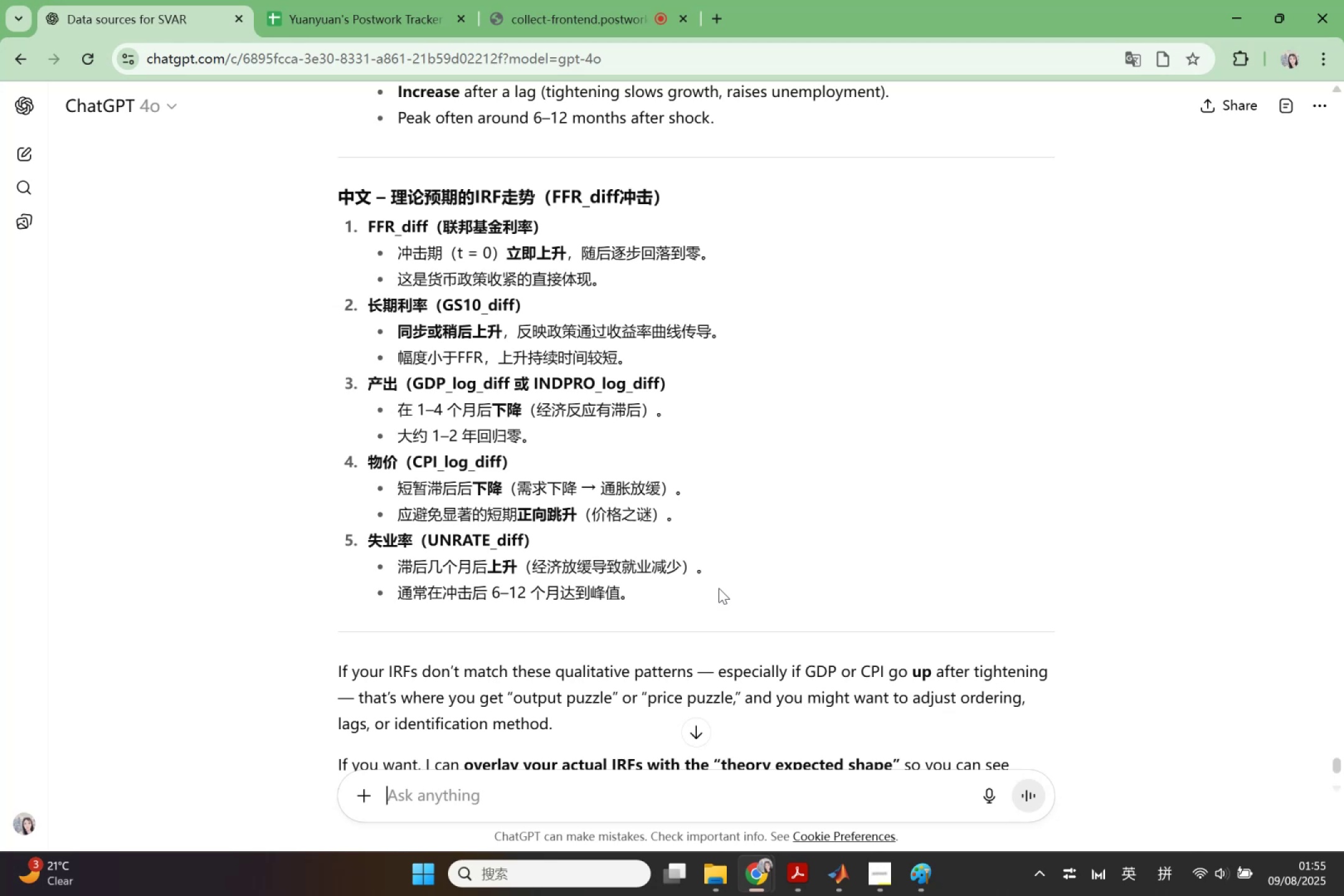 
left_click([847, 880])
 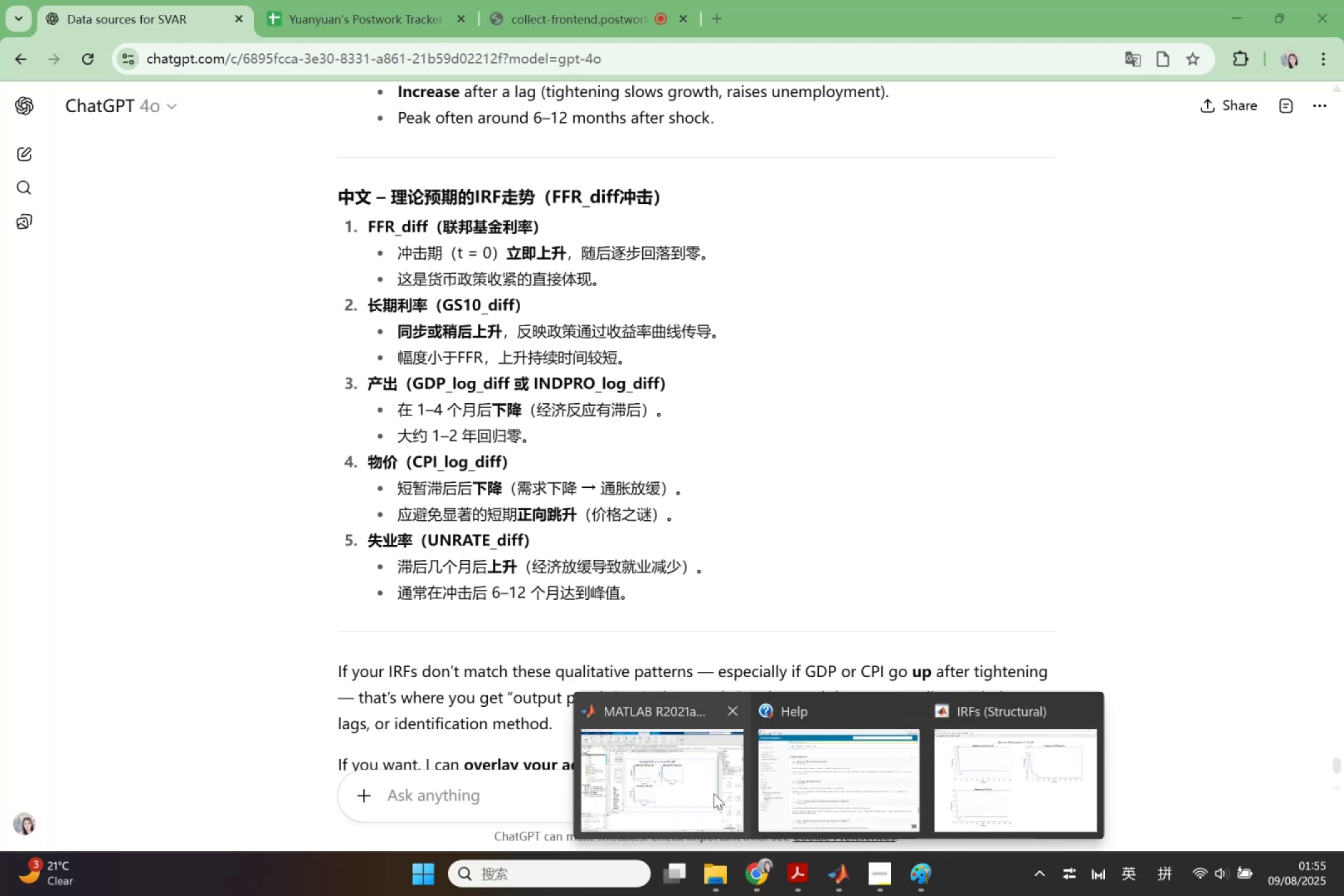 
left_click([717, 790])
 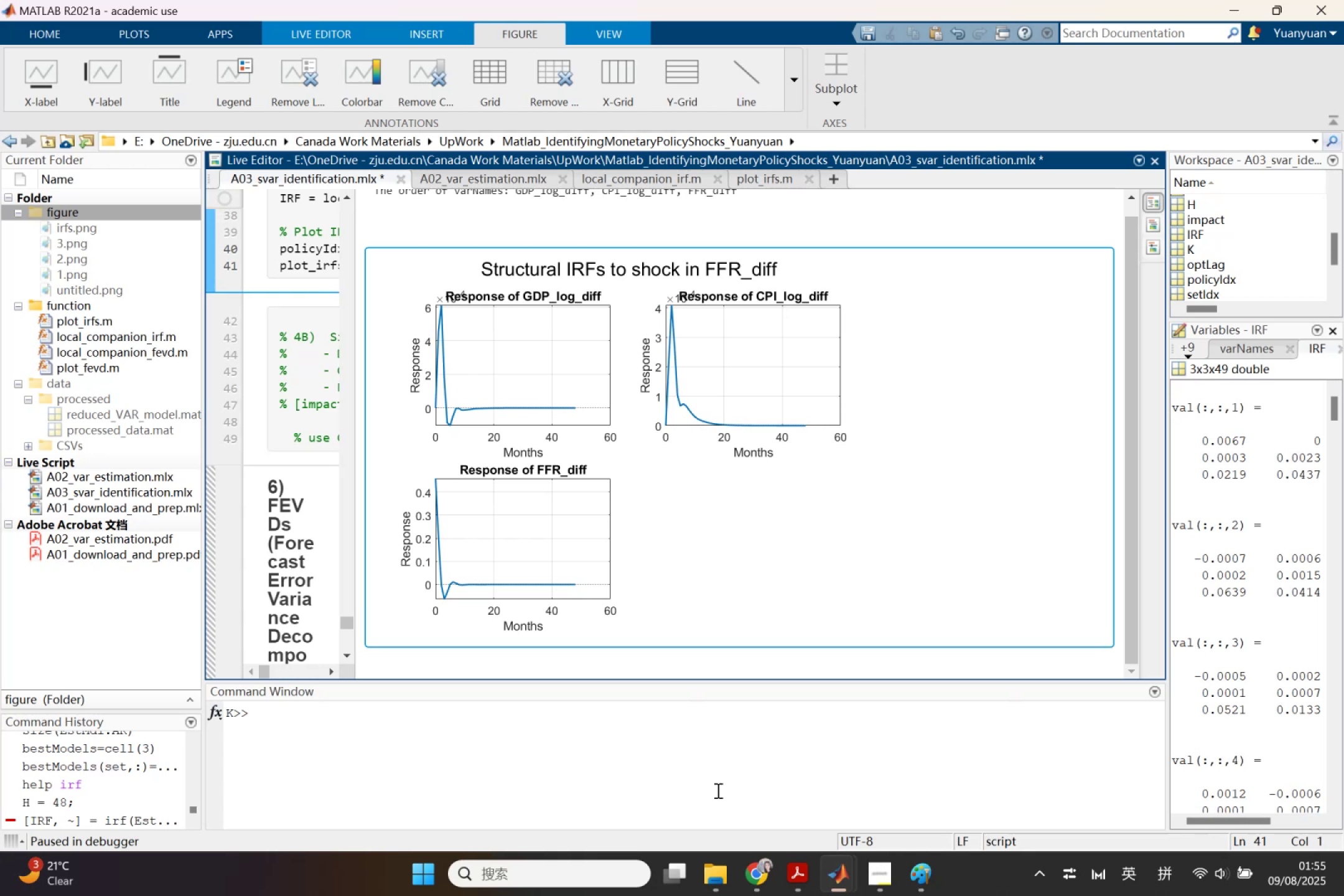 
wait(13.81)
 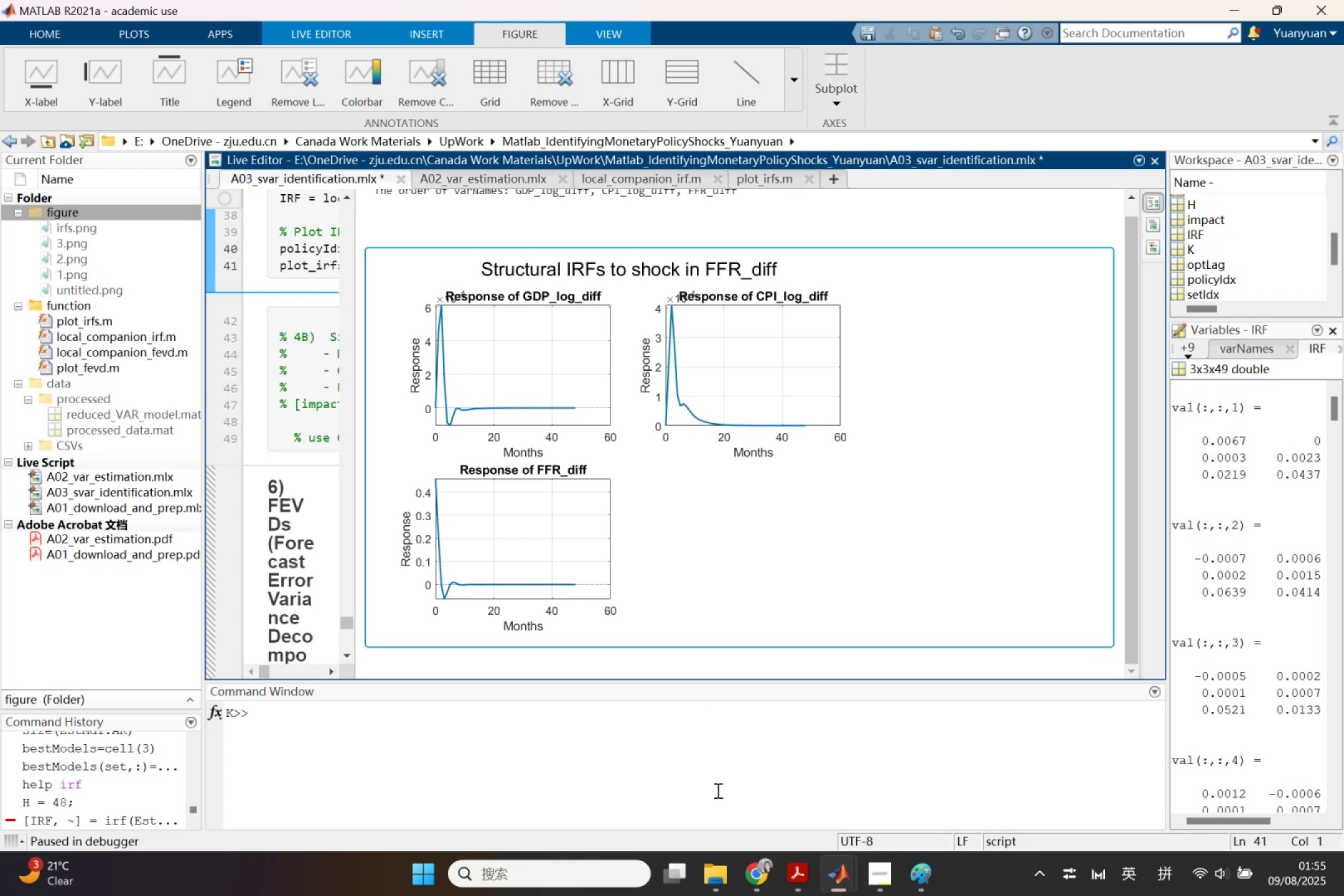 
left_click([752, 869])
 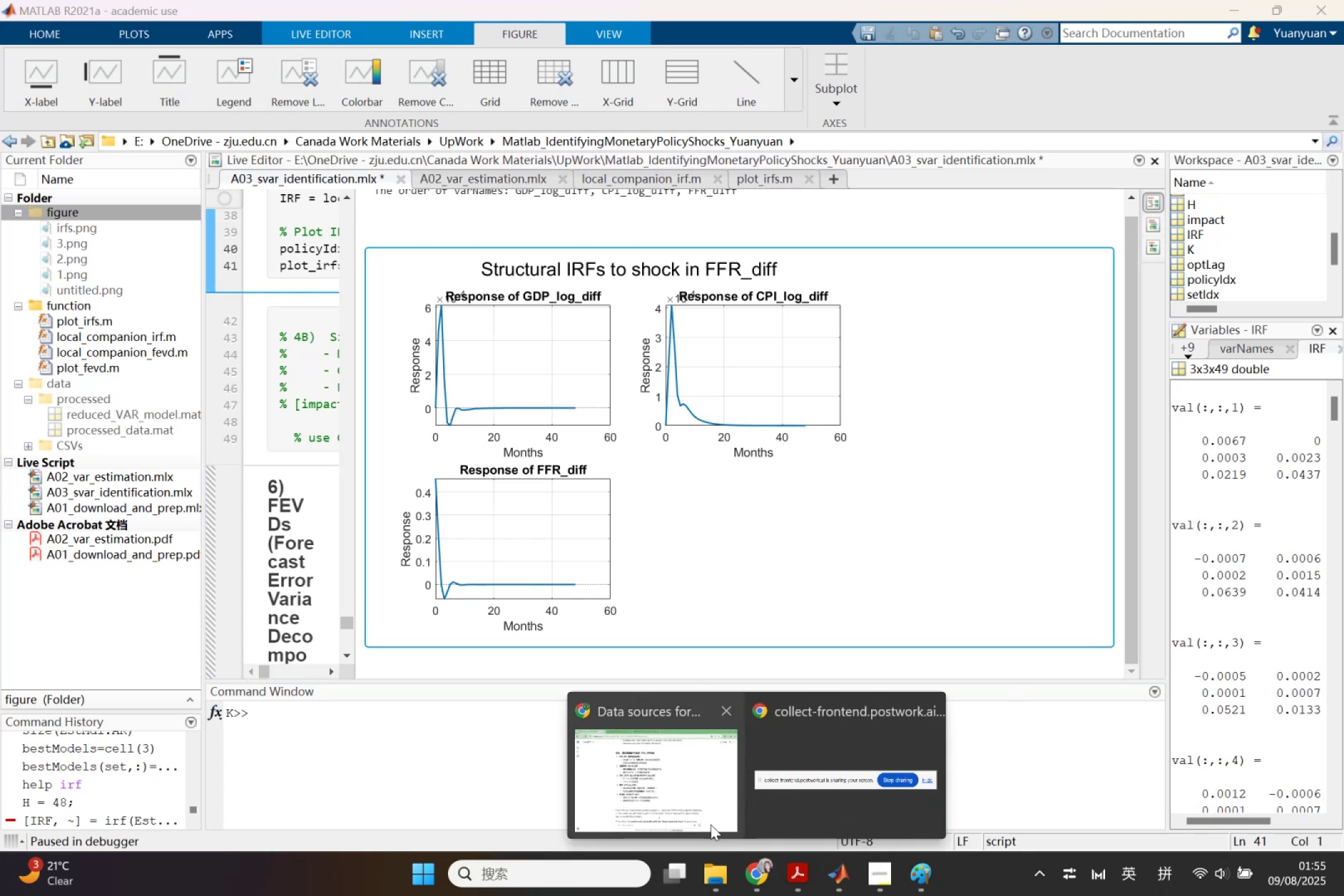 
left_click([708, 821])
 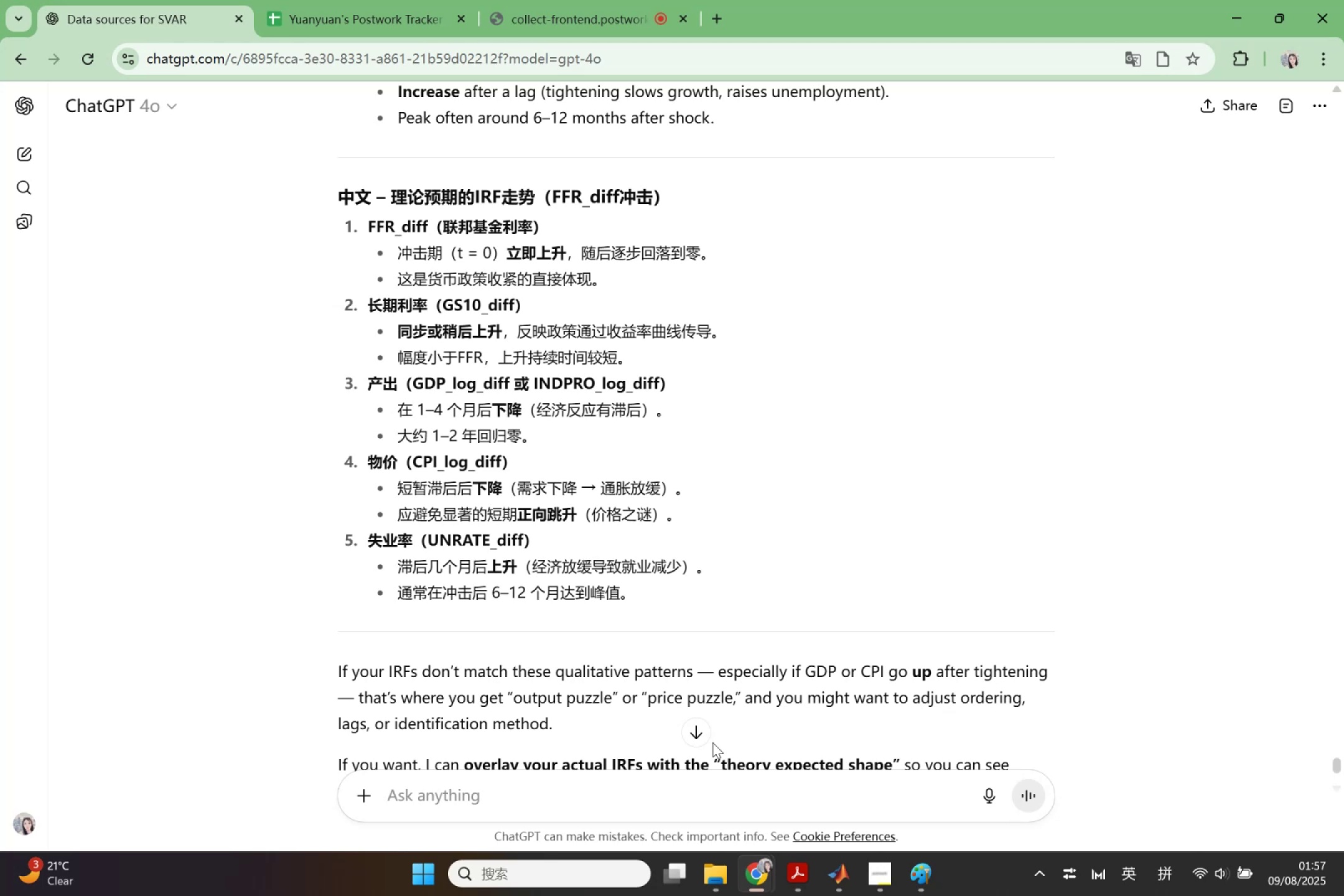 
wait(105.76)
 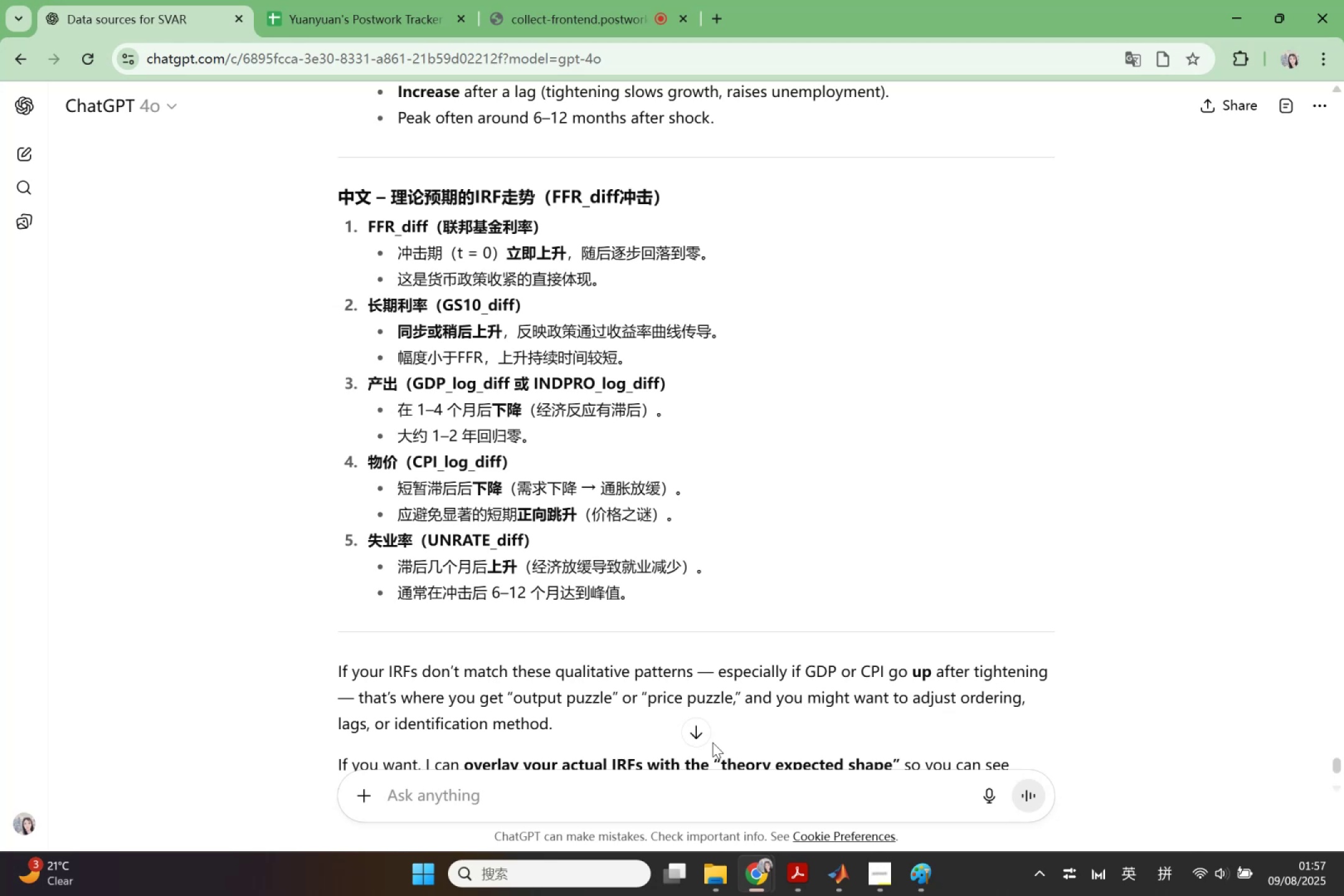 
scroll: coordinate [358, 607], scroll_direction: up, amount: 3.0
 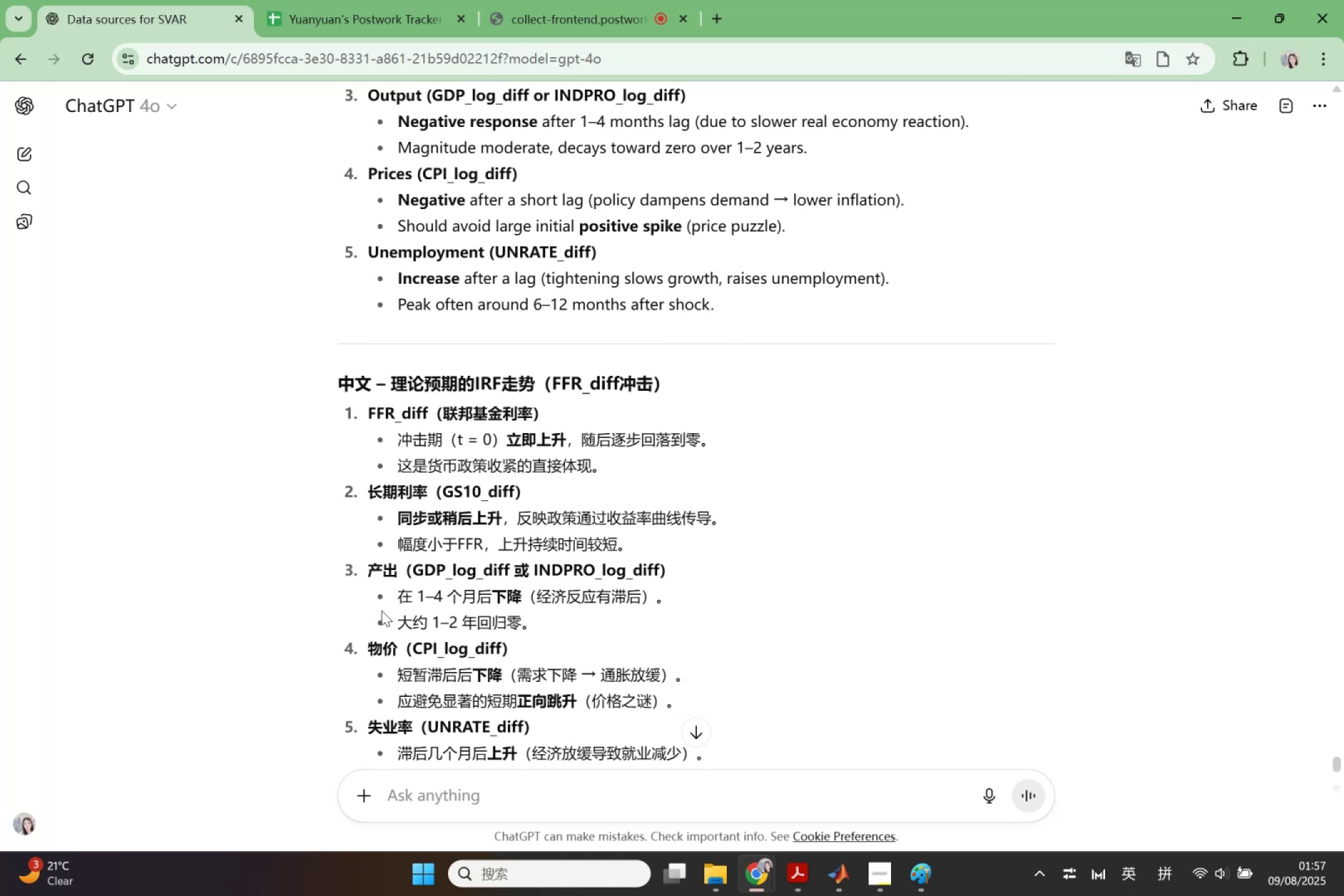 
wait(15.08)
 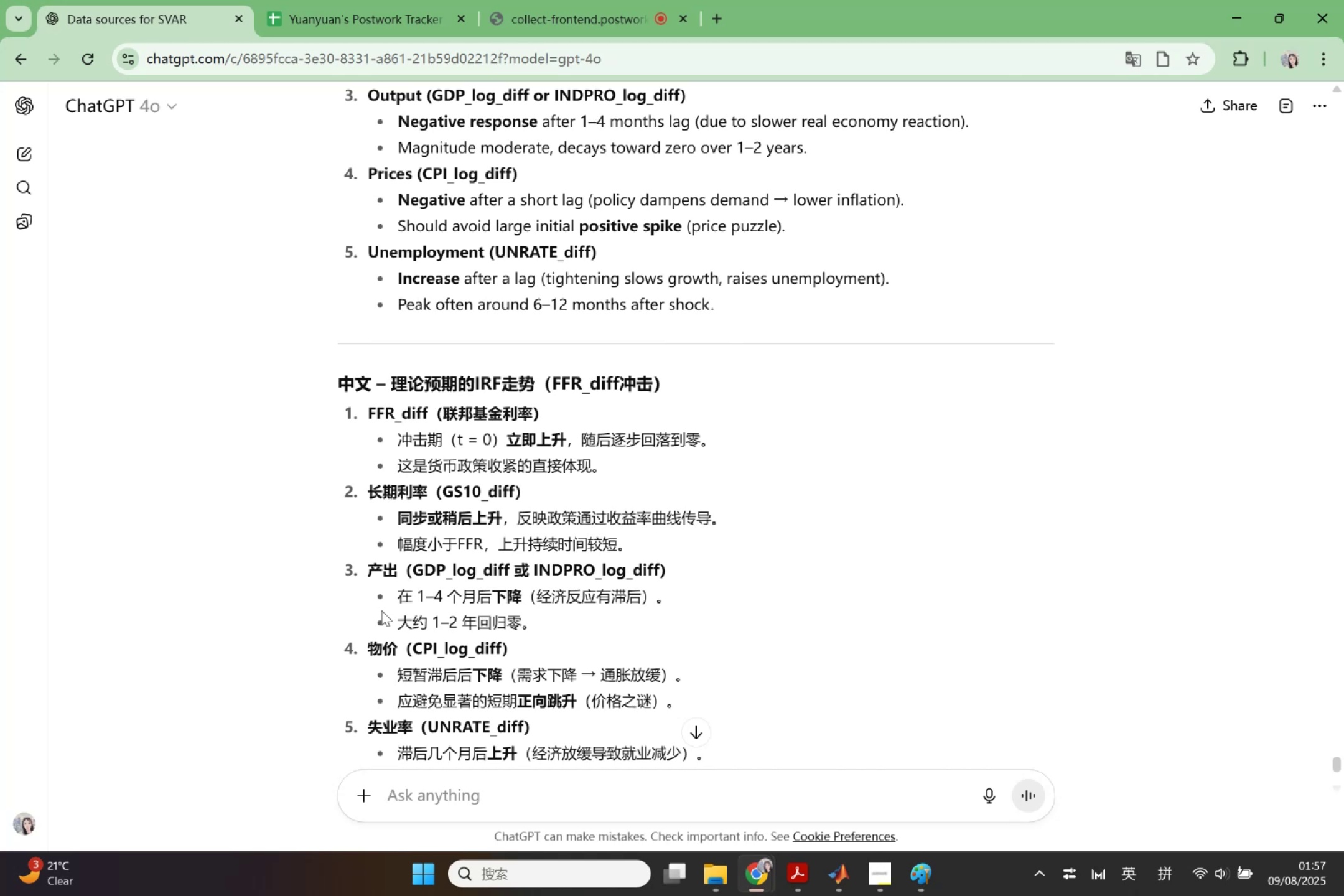 
scroll: coordinate [348, 574], scroll_direction: up, amount: 8.0
 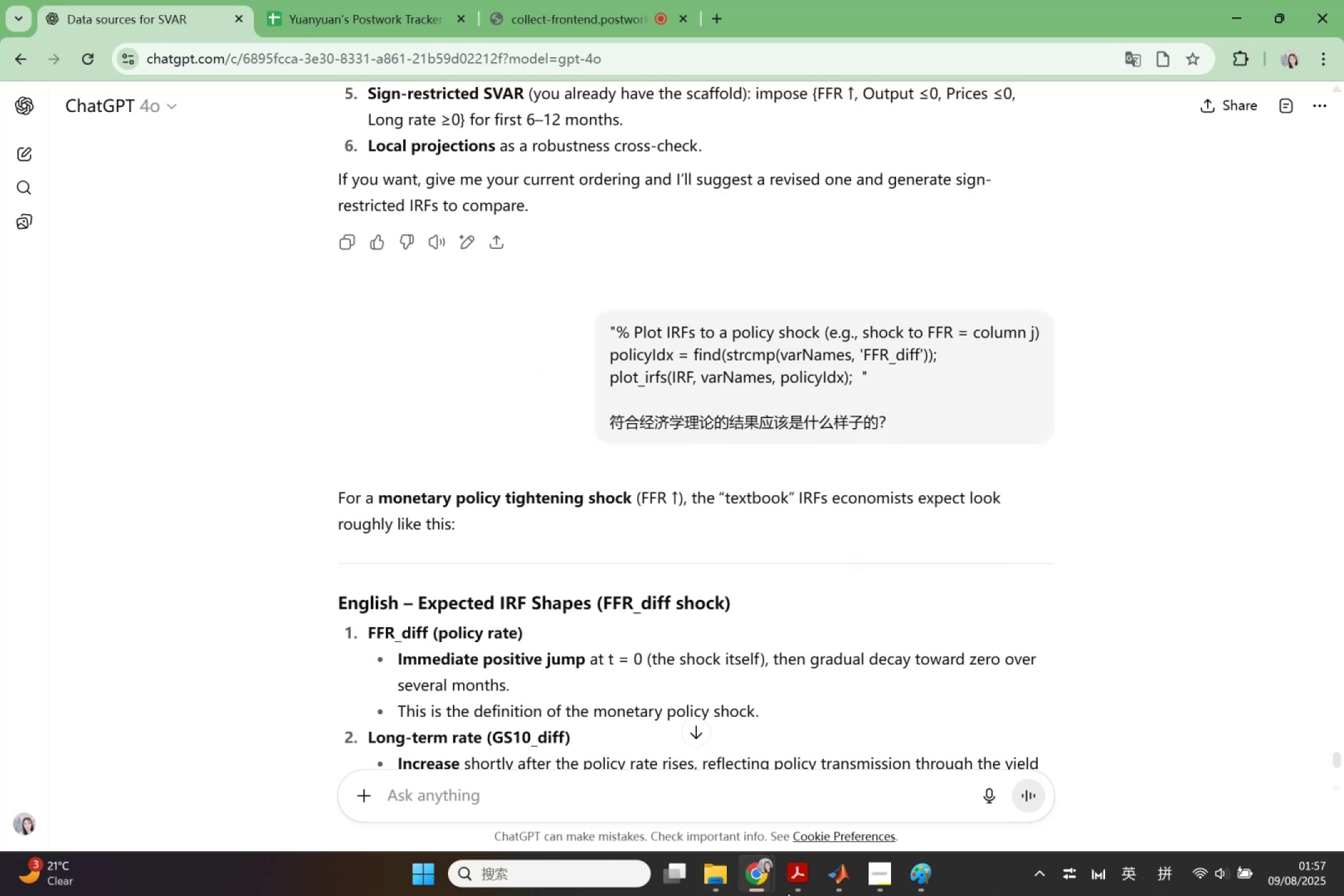 
left_click([848, 875])
 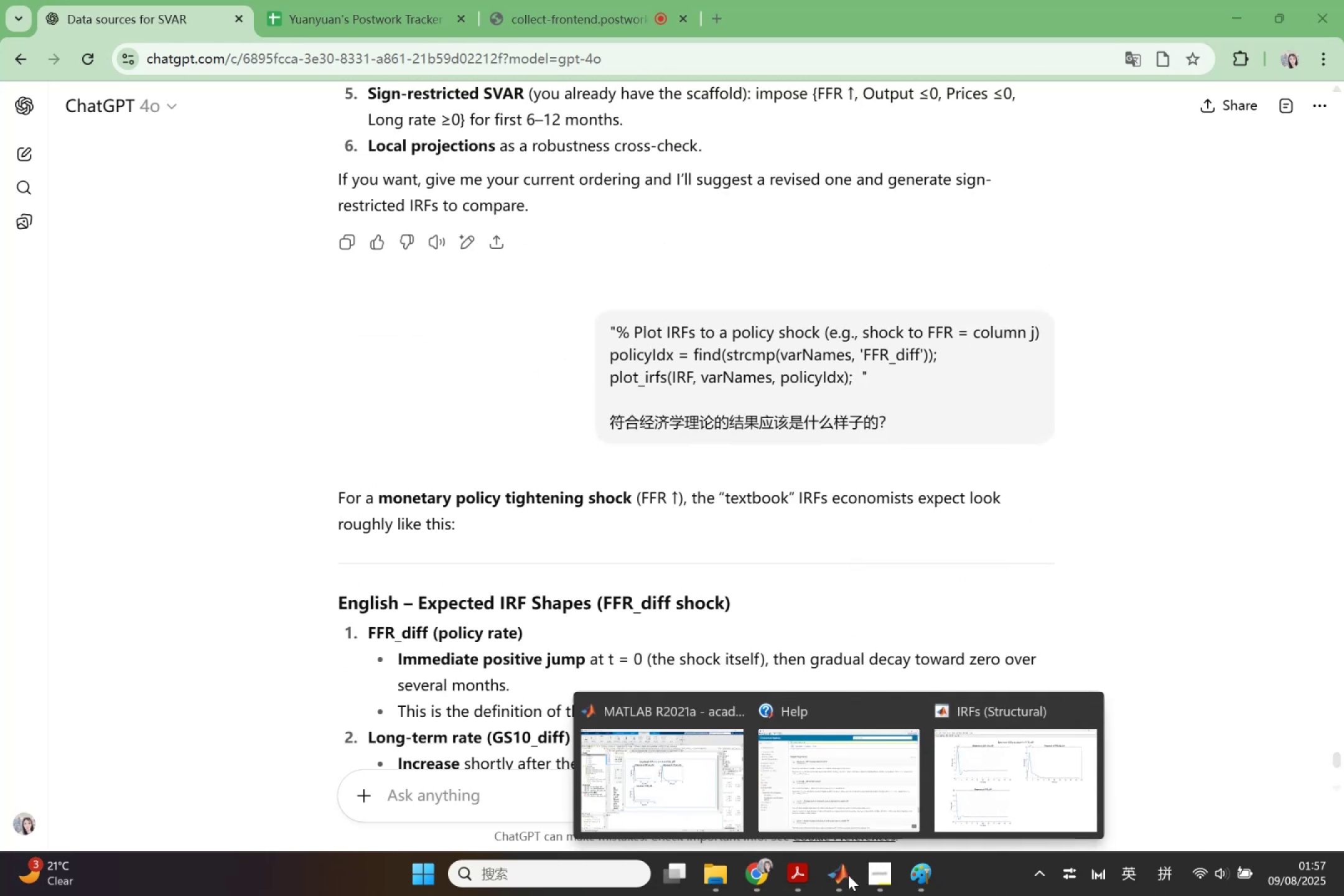 
mouse_move([831, 799])
 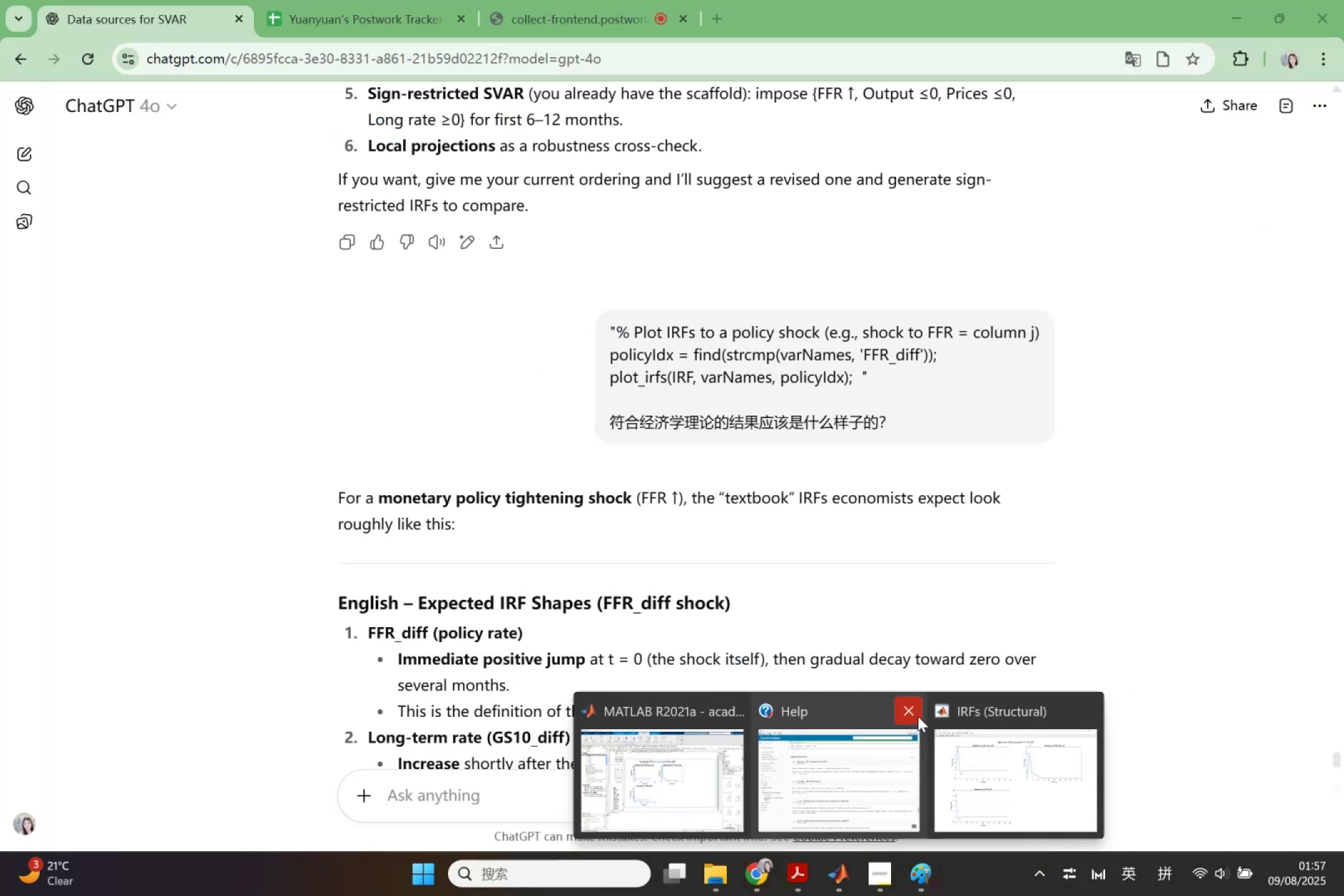 
left_click([918, 716])
 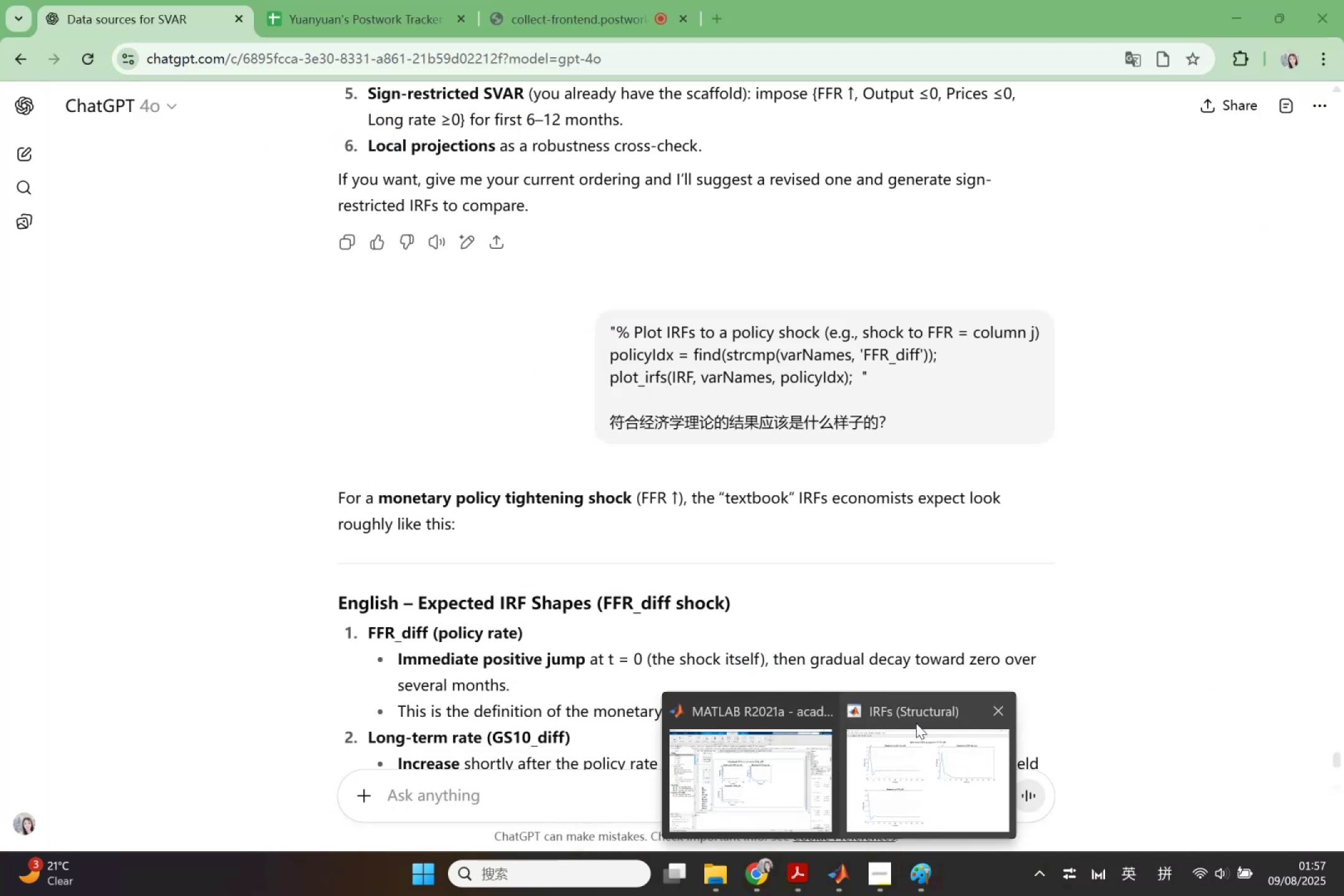 
left_click([916, 723])
 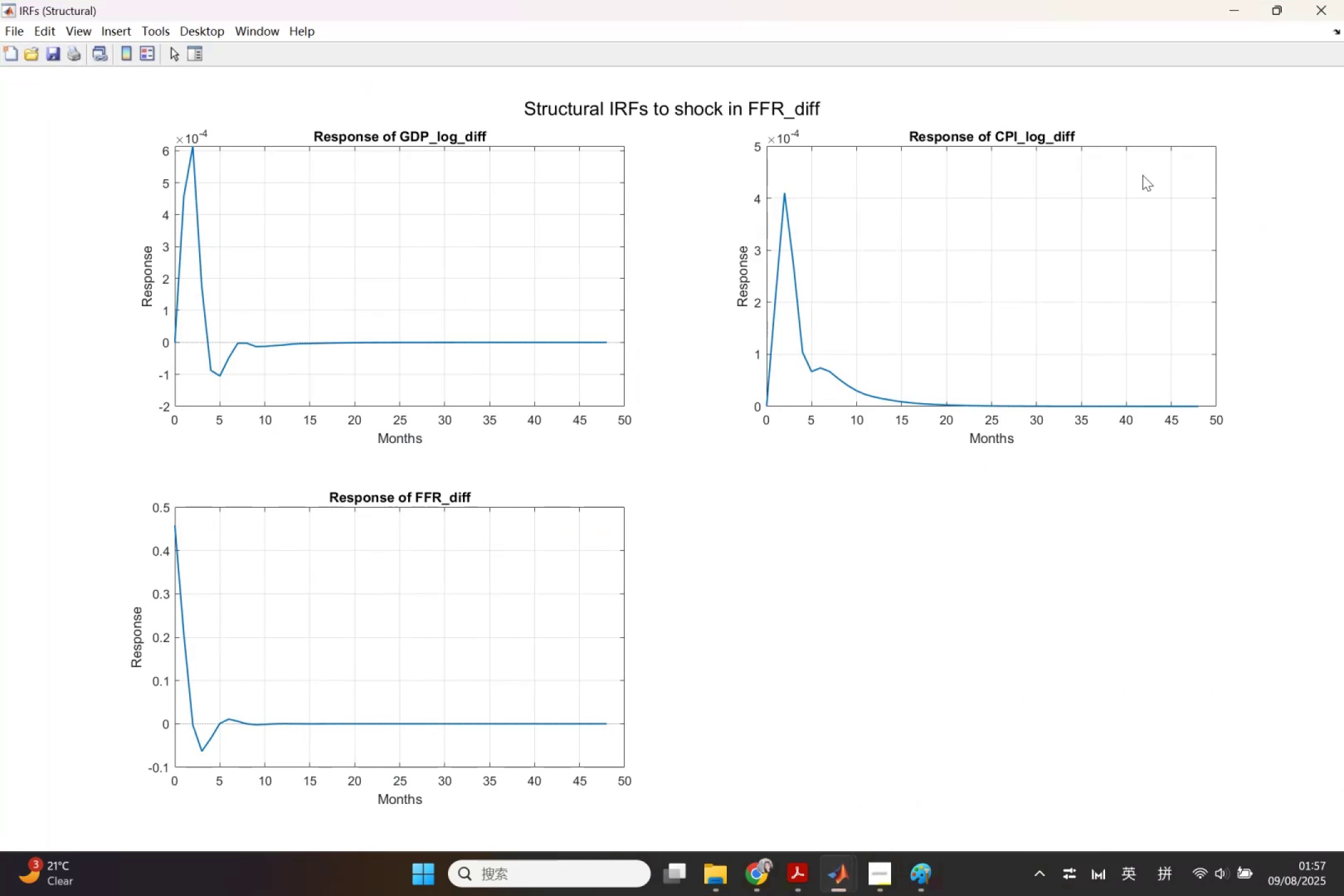 
left_click([1343, 0])
 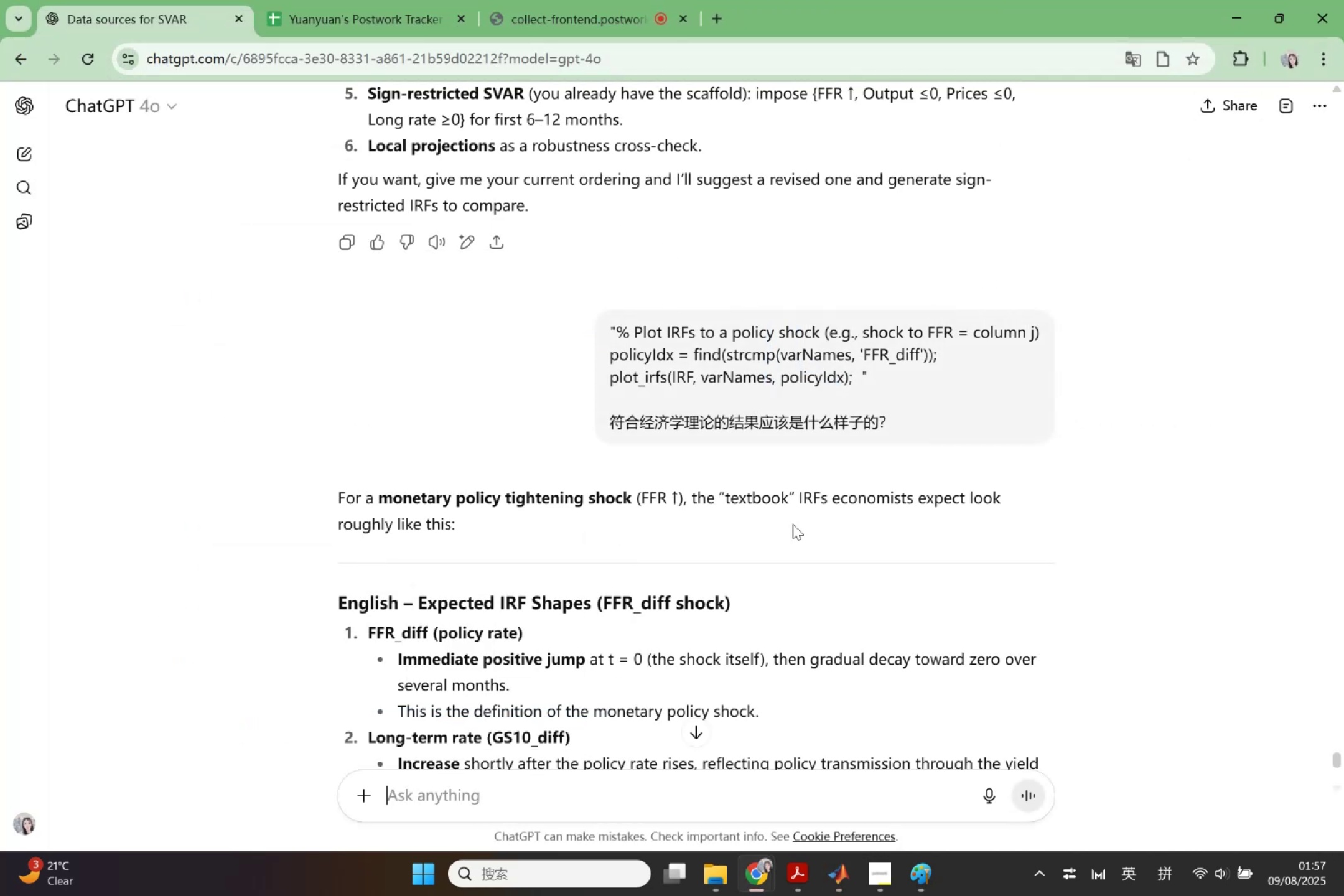 
mouse_move([852, 885])
 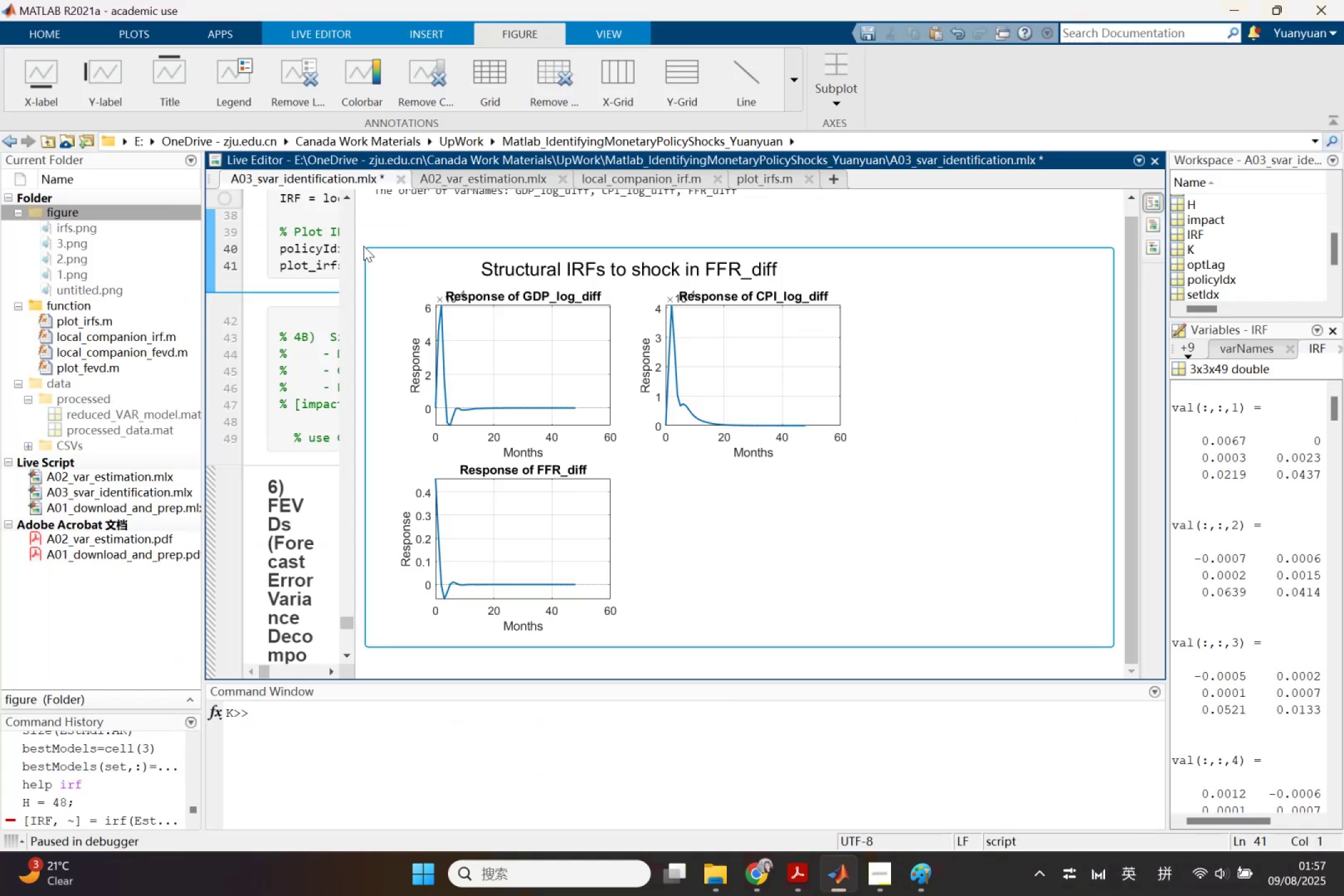 
left_click_drag(start_coordinate=[356, 251], to_coordinate=[678, 355])
 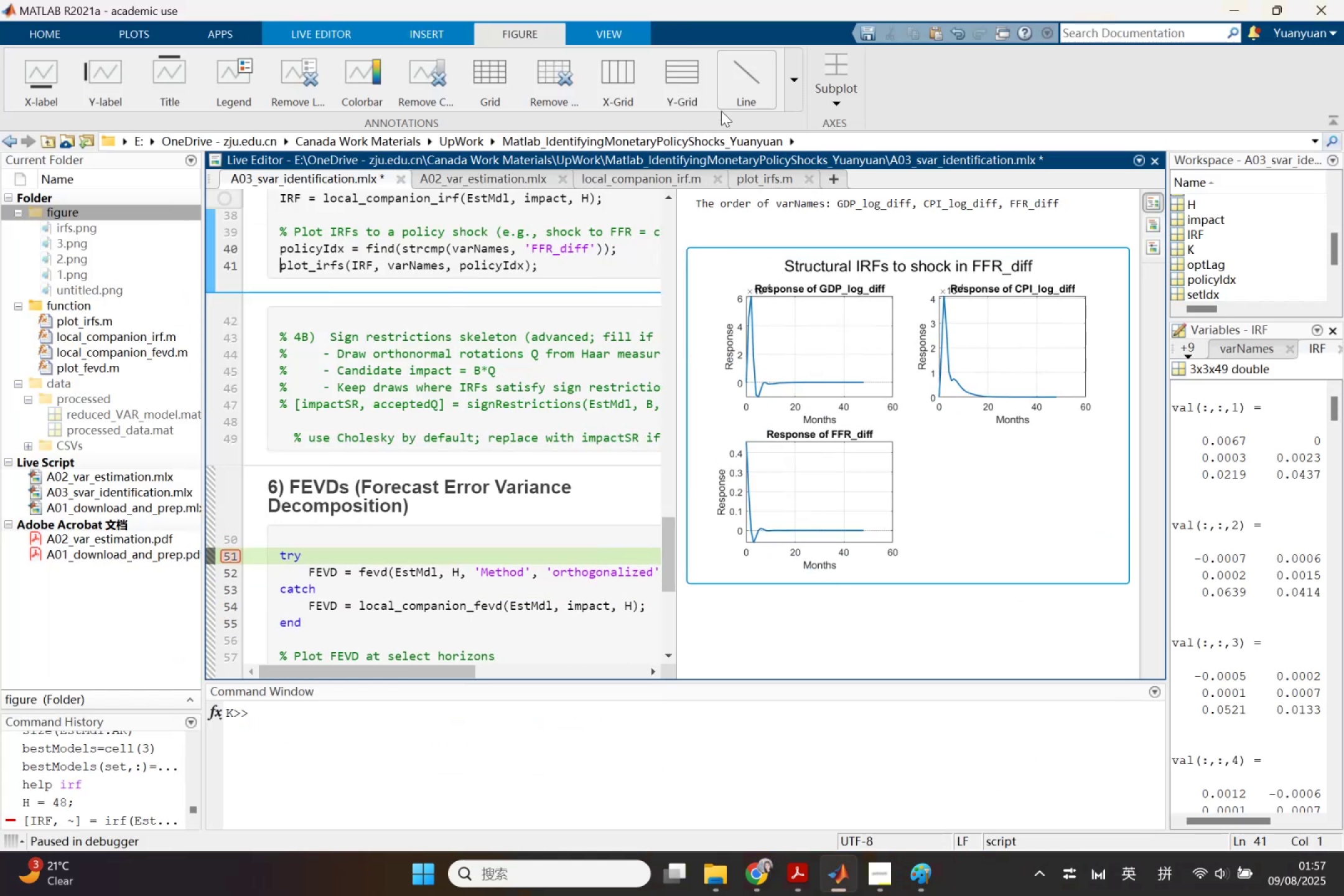 
left_click([523, 311])
 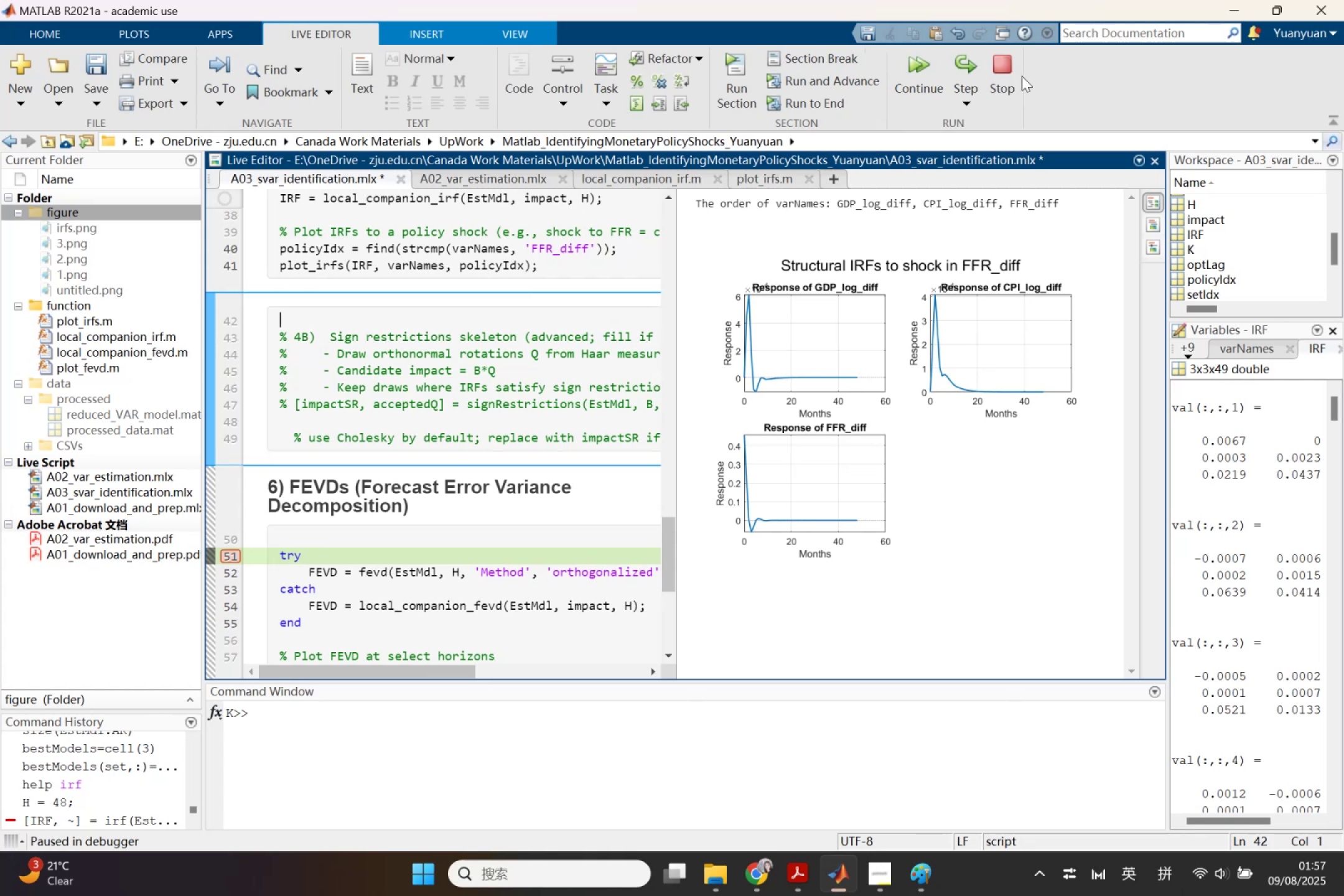 
left_click([1017, 77])
 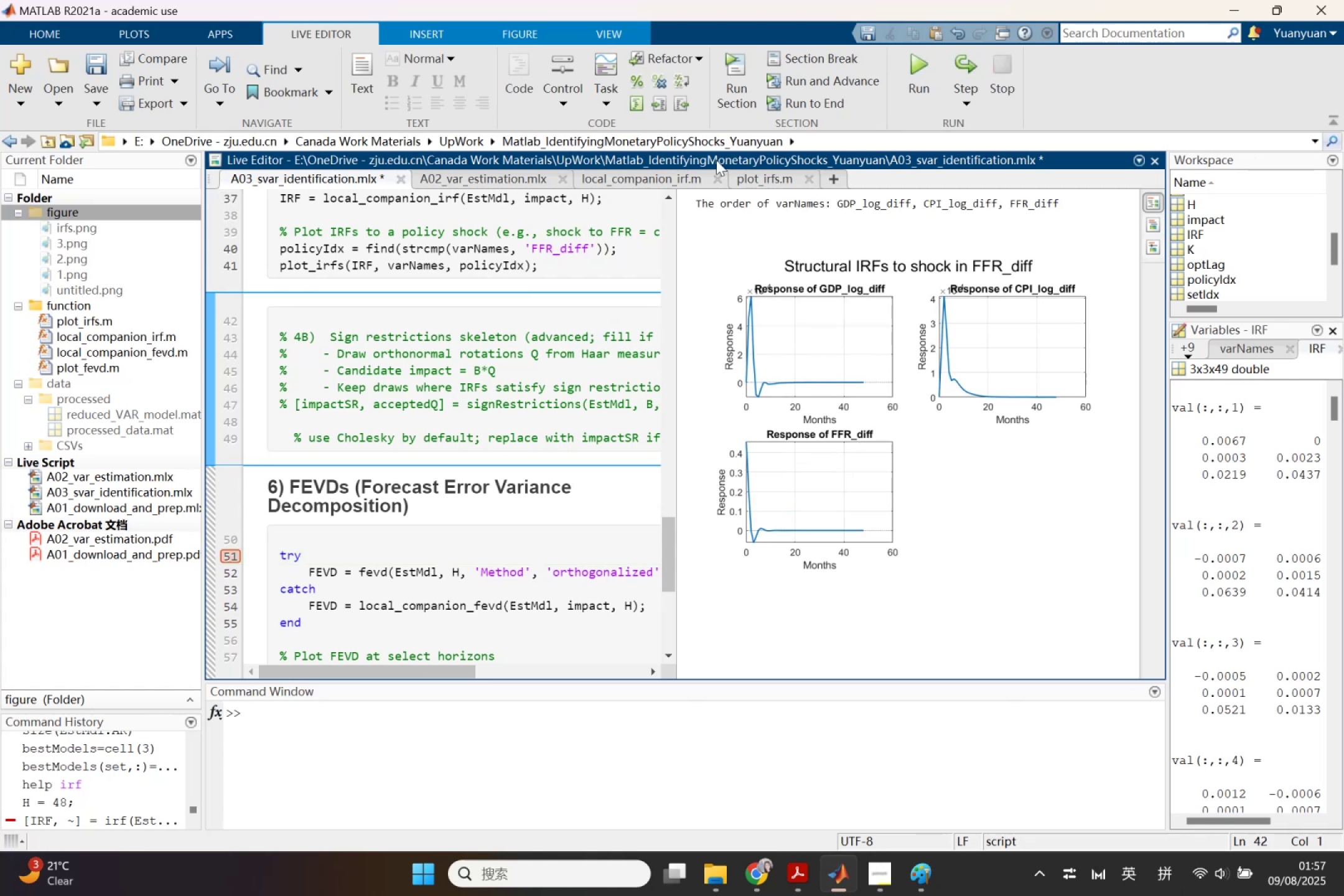 
left_click([488, 170])
 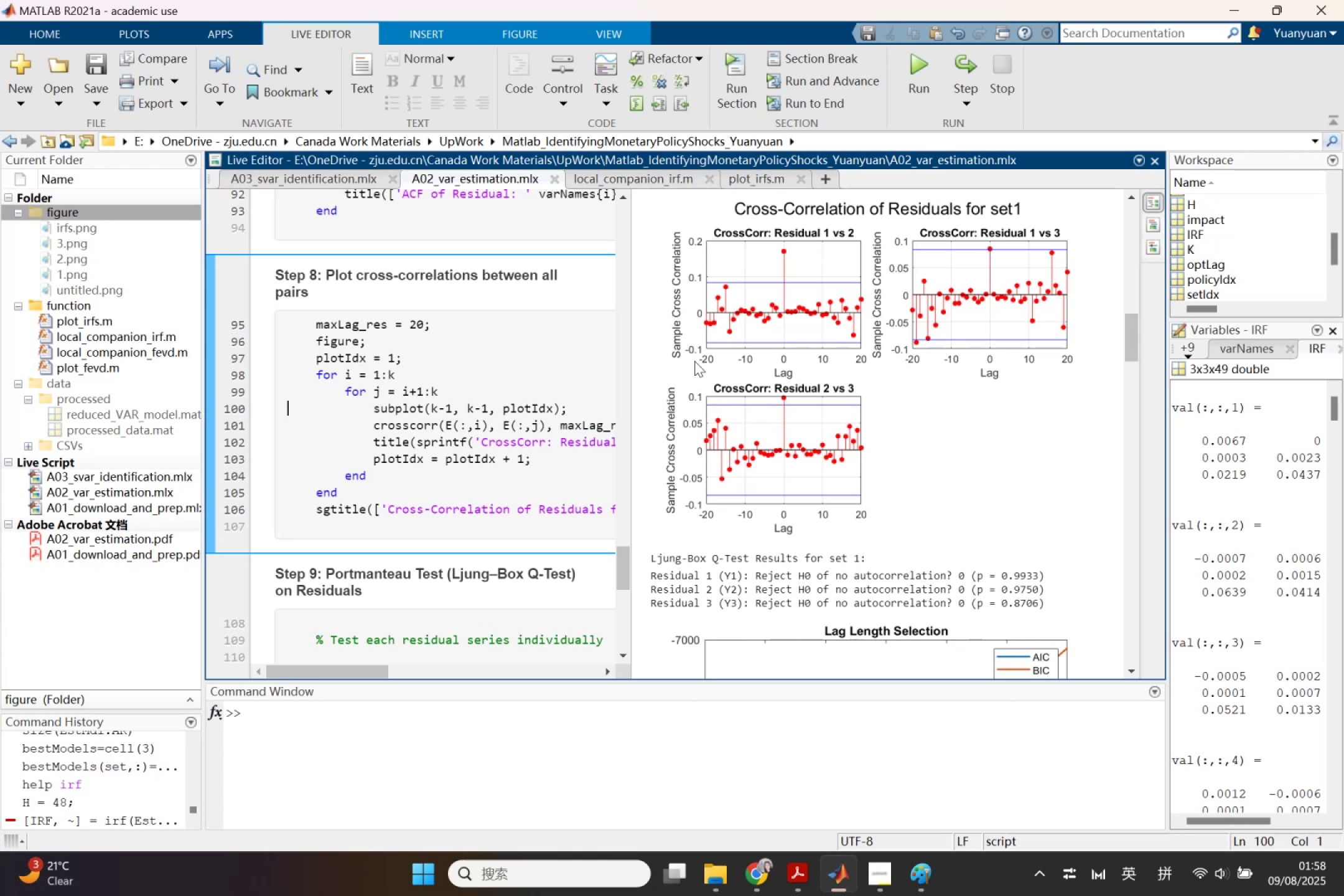 
wait(28.63)
 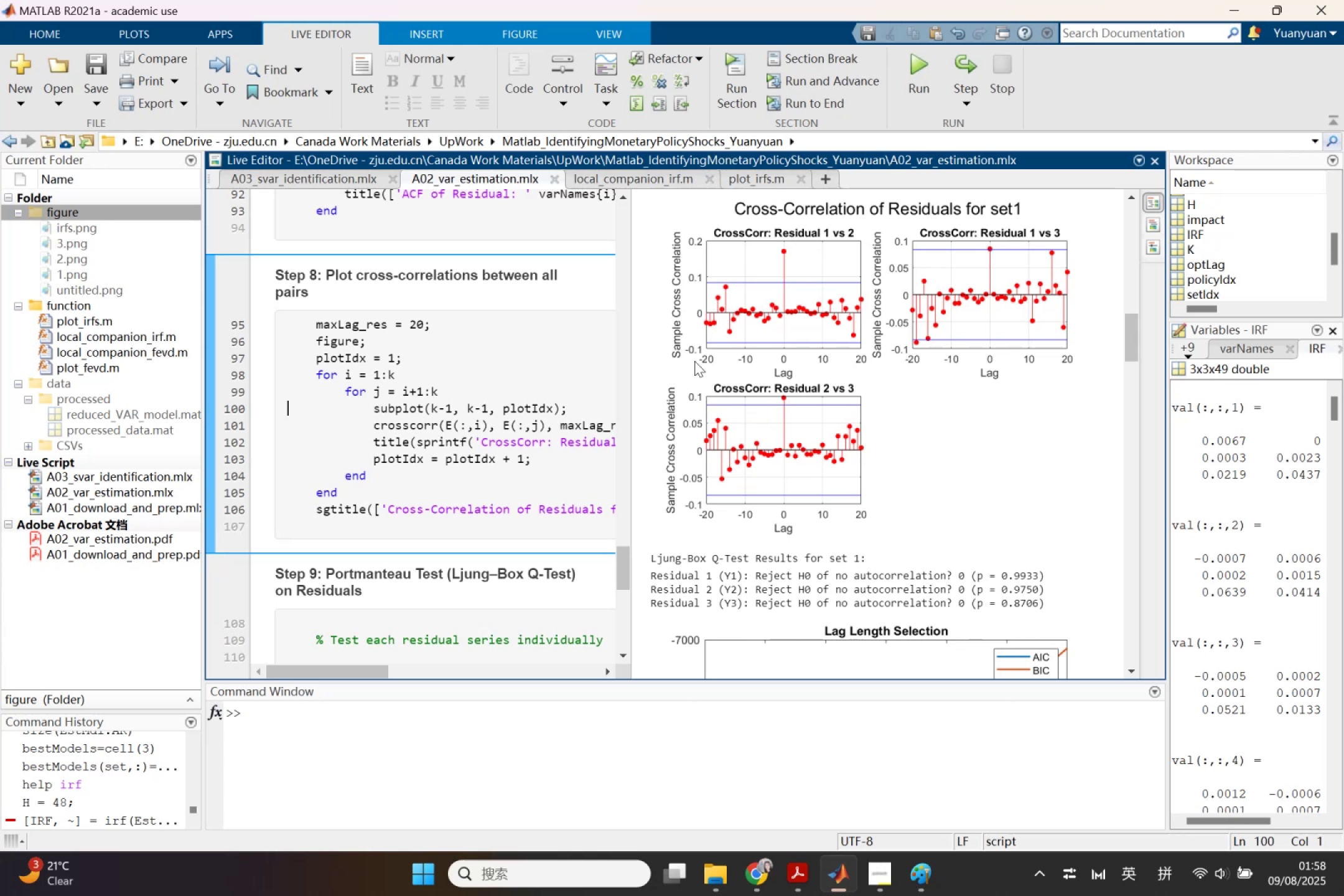 
left_click_drag(start_coordinate=[631, 322], to_coordinate=[786, 399])
 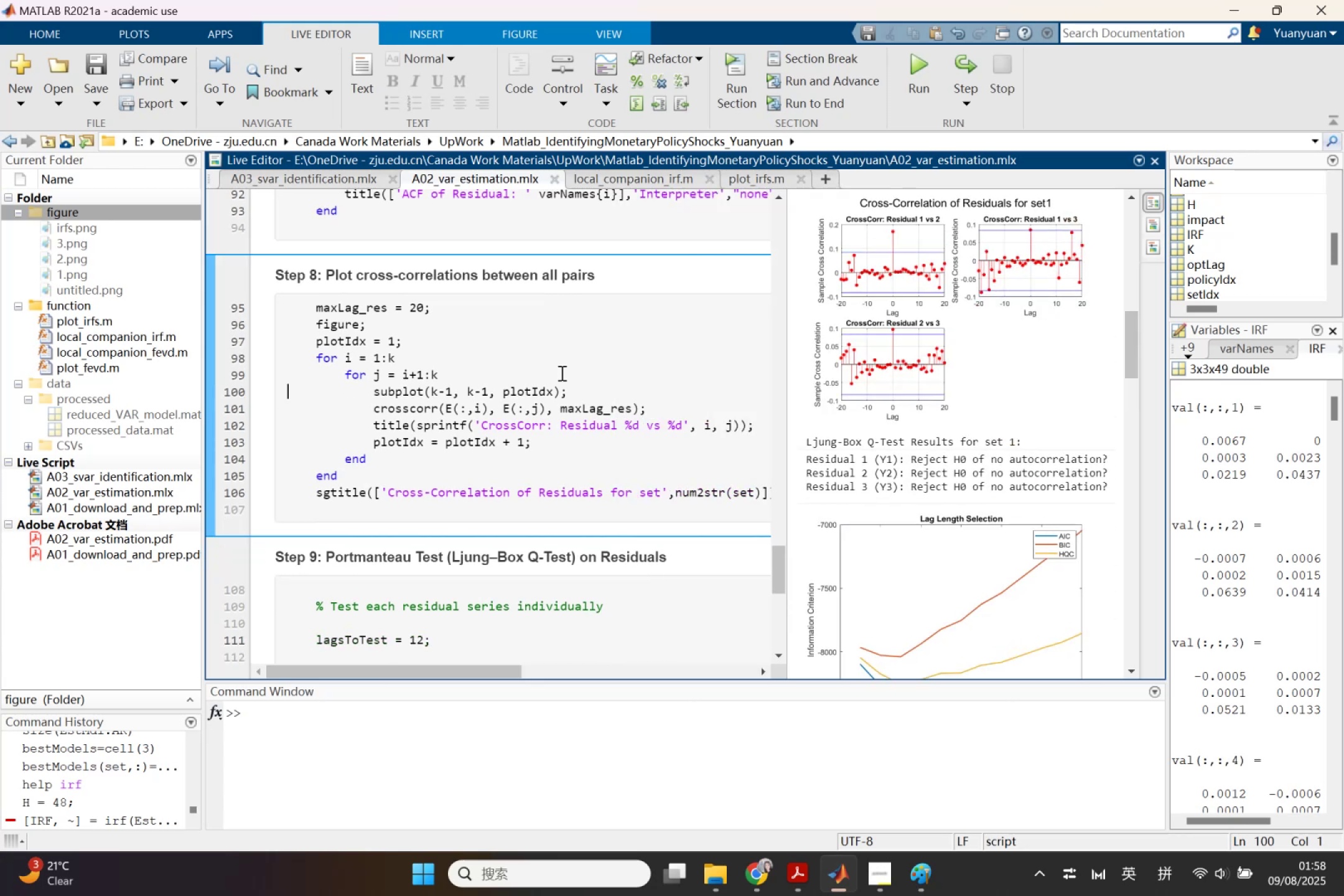 
scroll: coordinate [521, 375], scroll_direction: up, amount: 13.0
 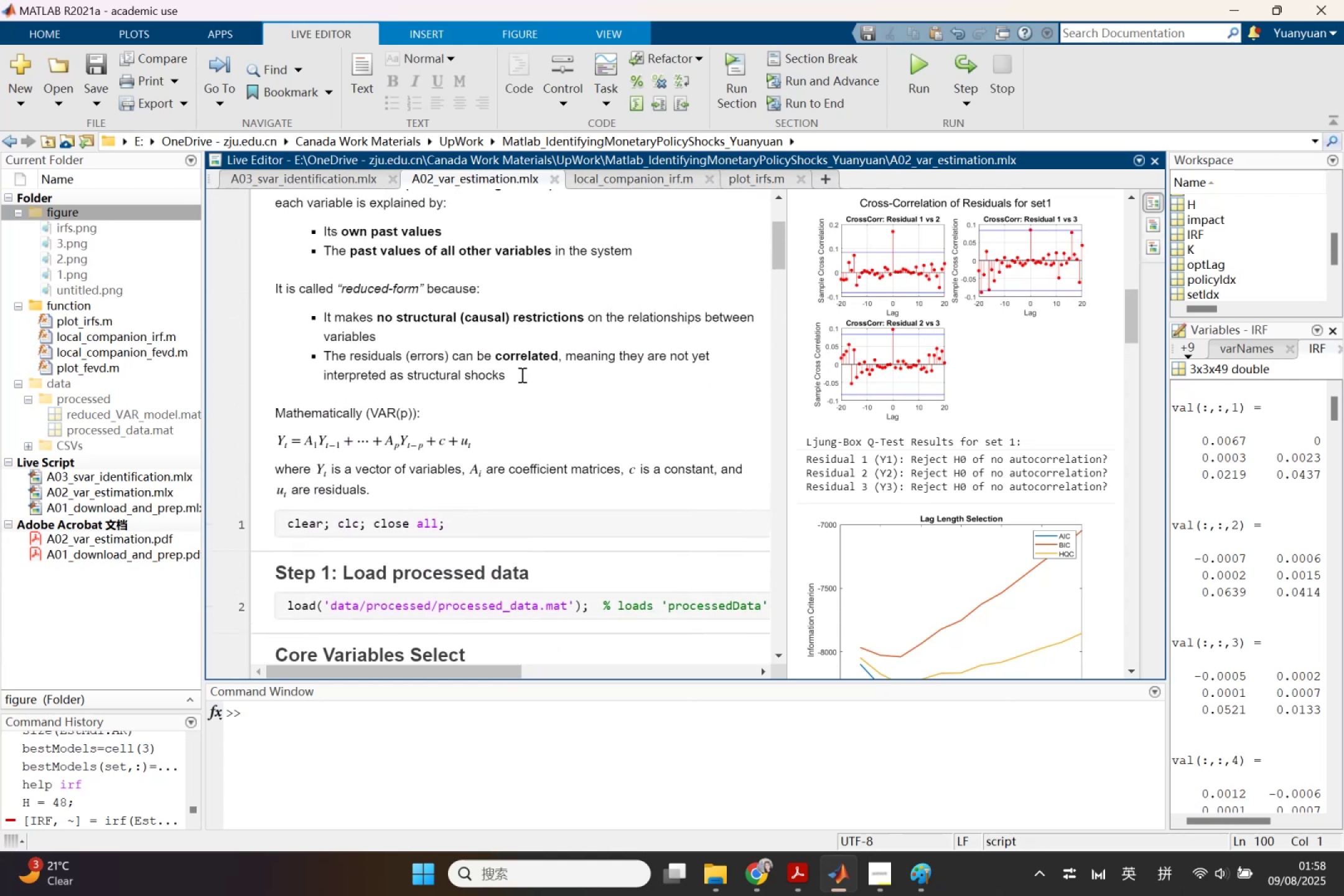 
scroll: coordinate [521, 375], scroll_direction: down, amount: 6.0
 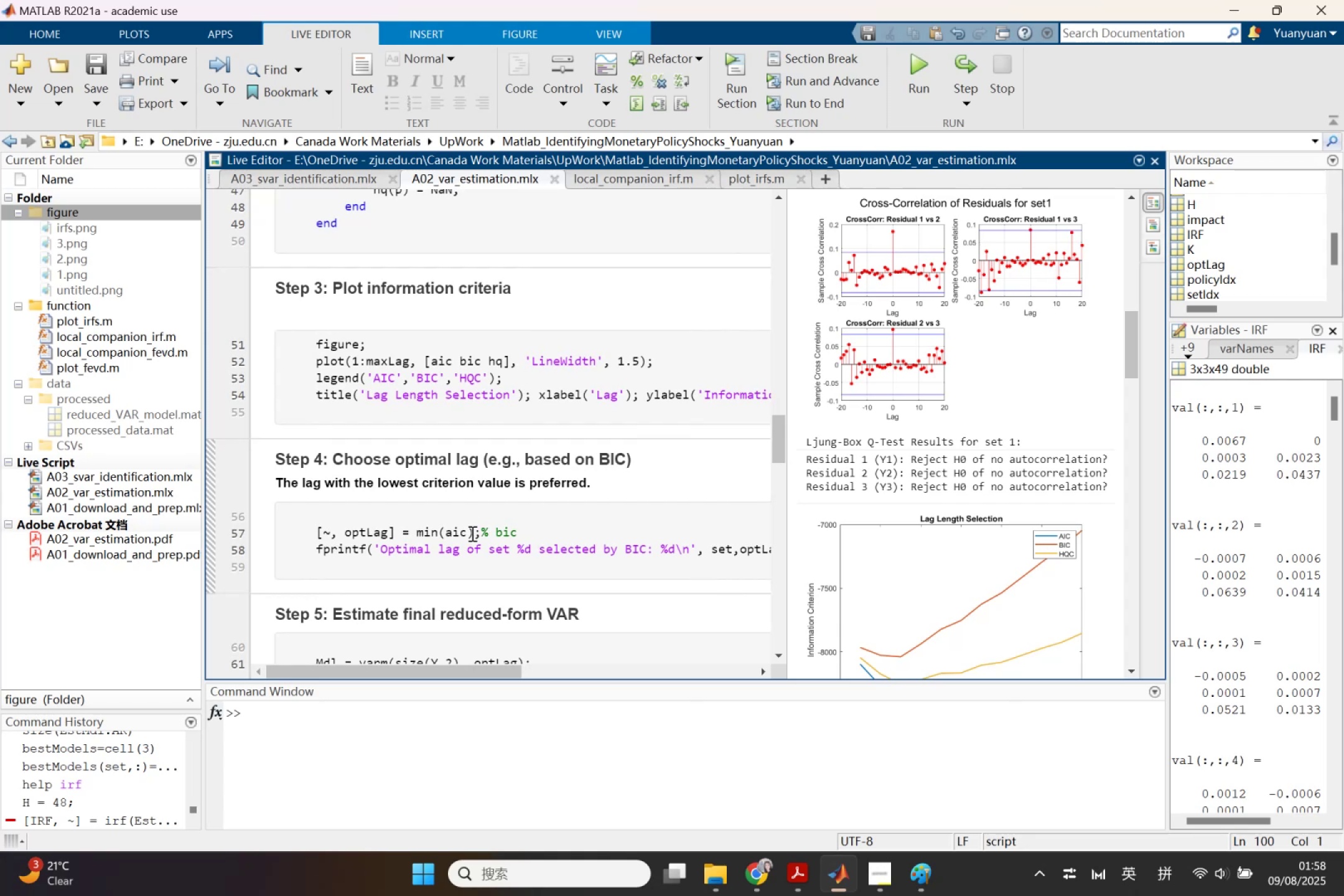 
left_click([471, 533])
 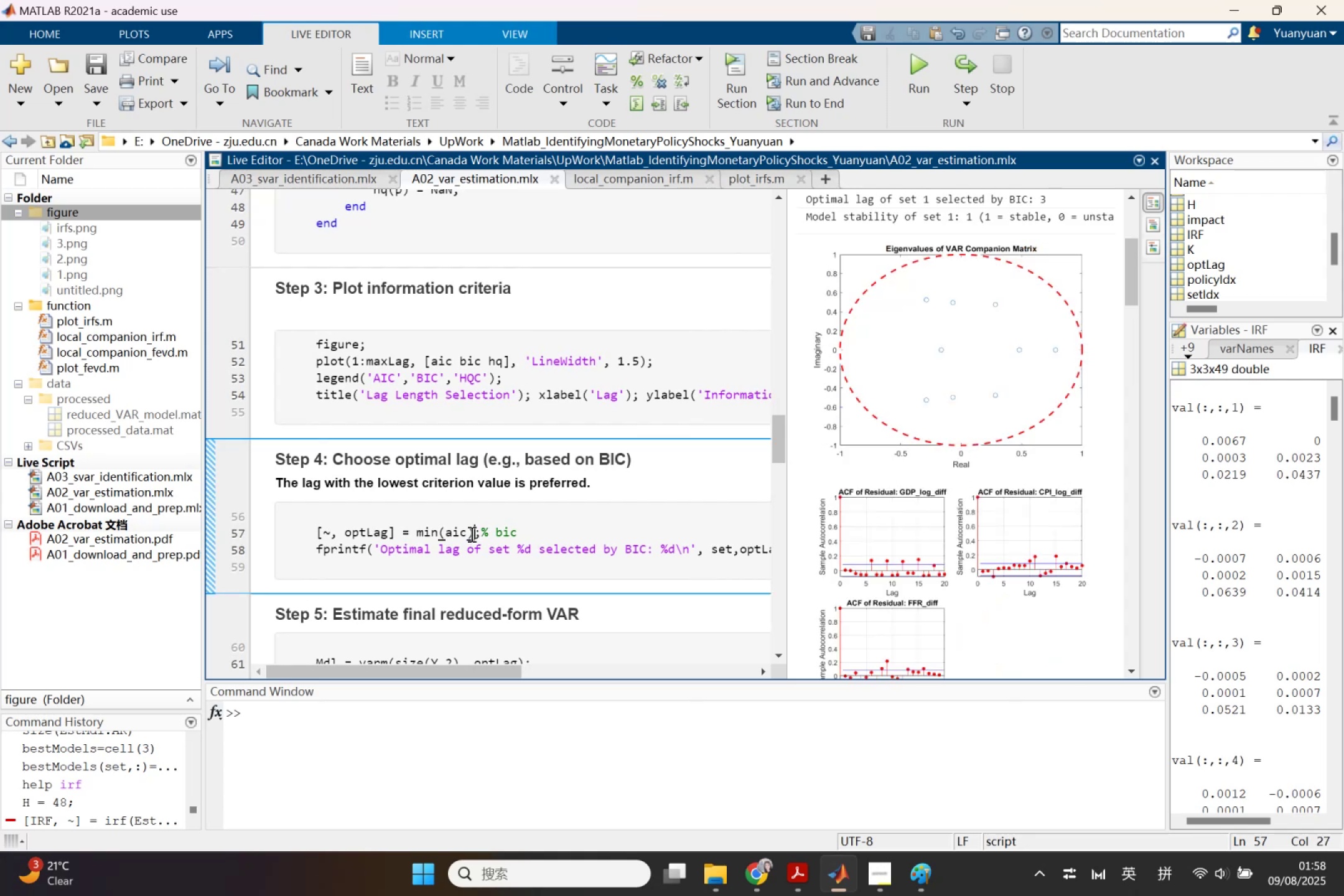 
left_click_drag(start_coordinate=[468, 534], to_coordinate=[448, 534])
 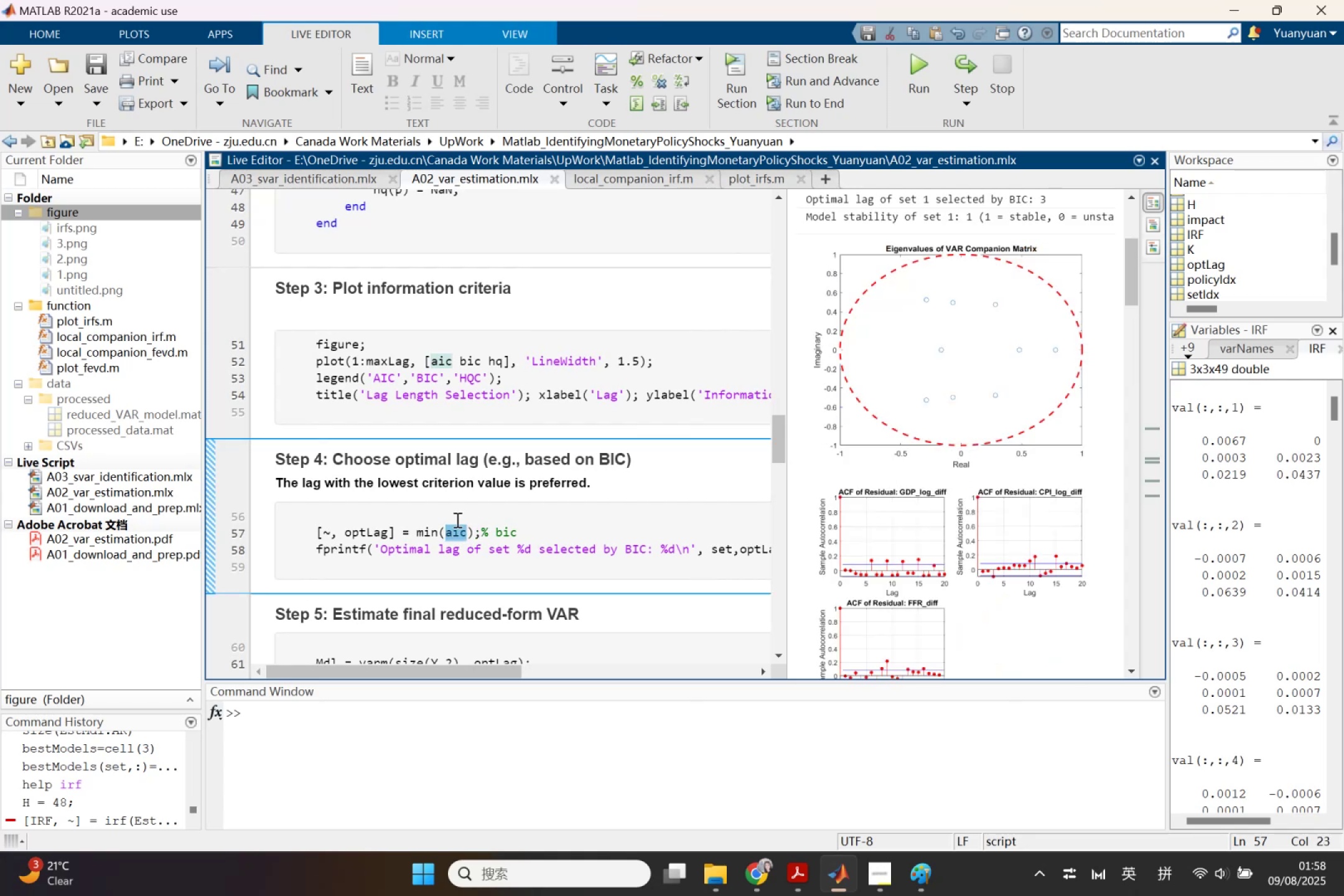 
type(bic)
 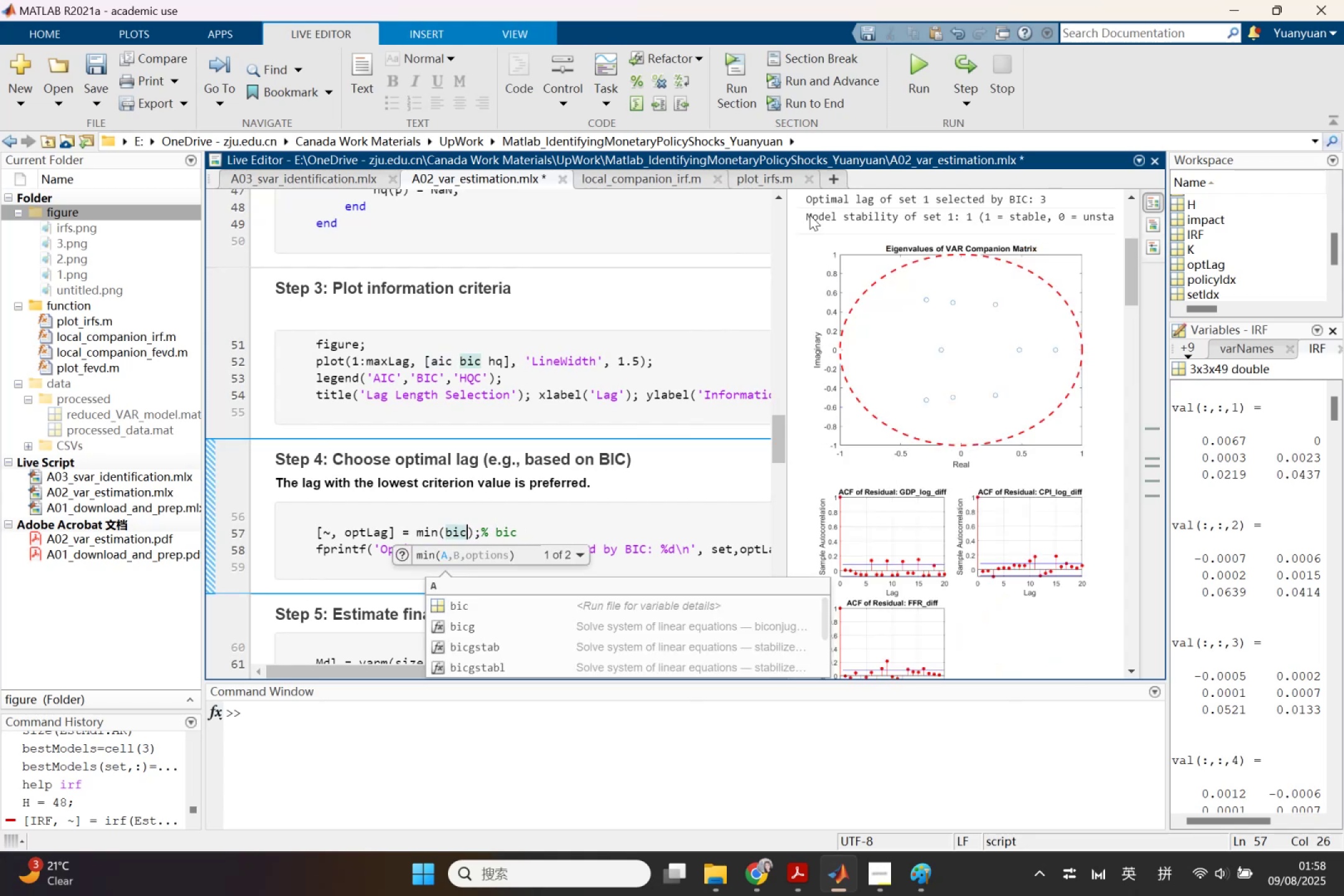 
left_click([931, 55])
 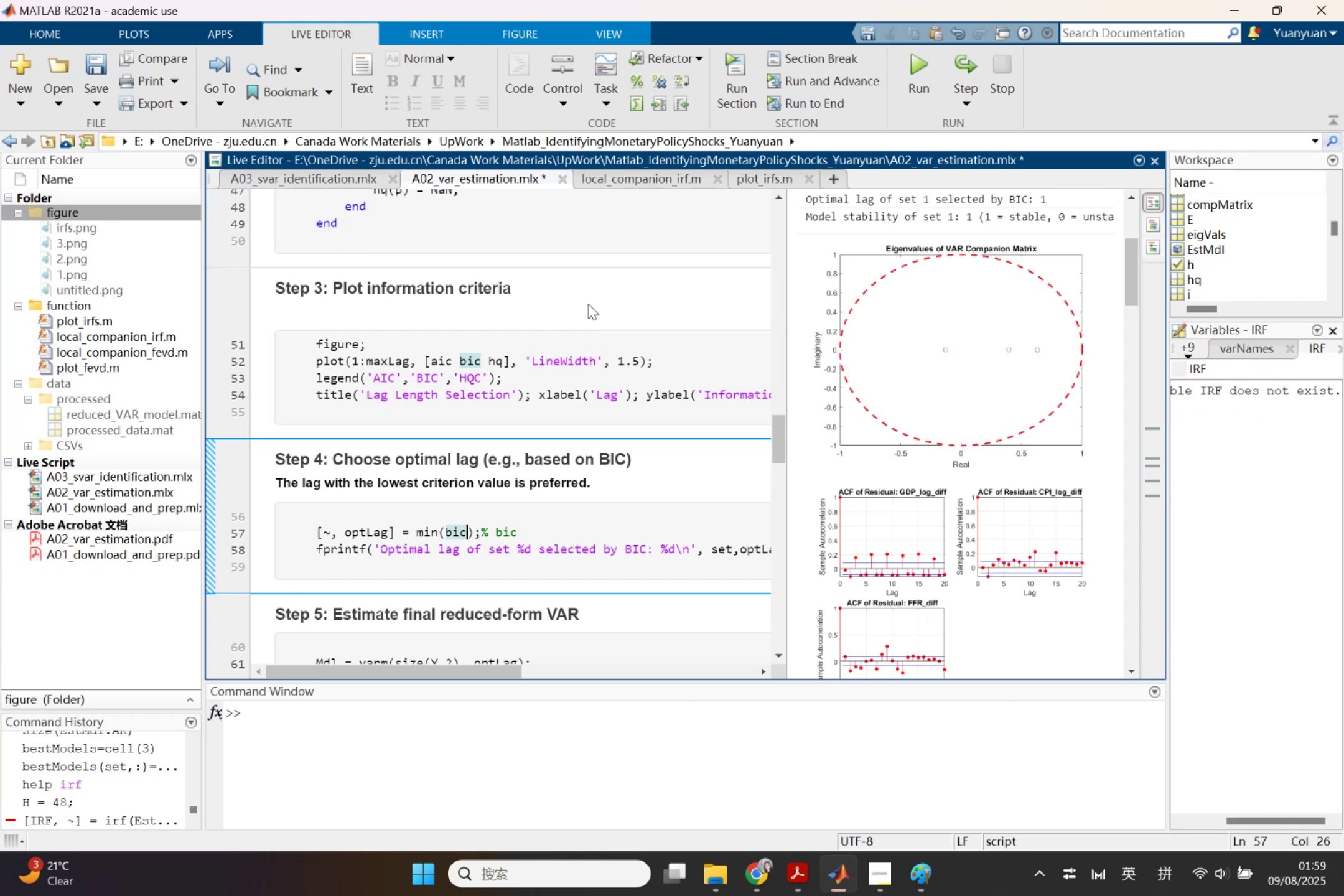 
wait(35.61)
 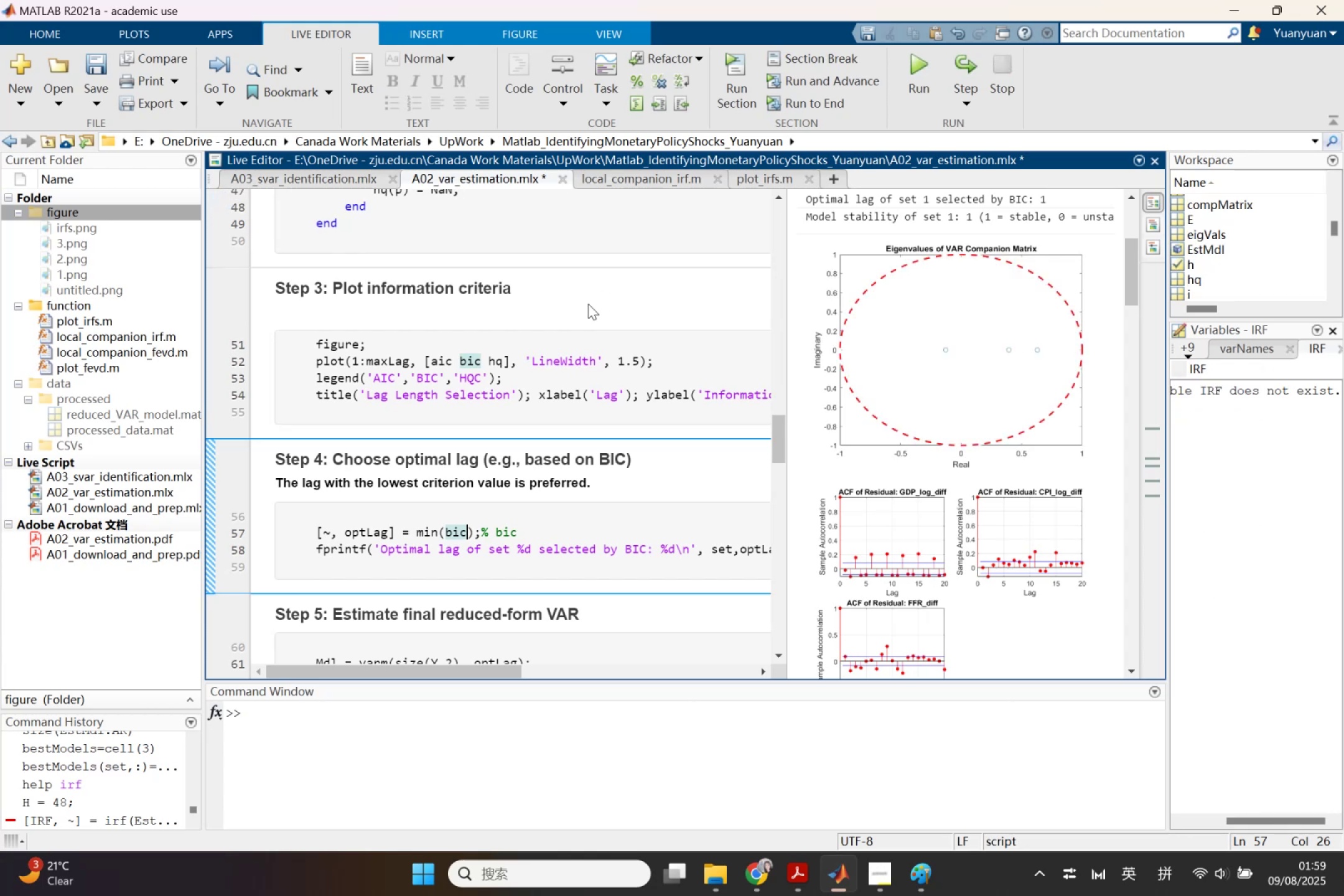 
key(Control+ControlLeft)
 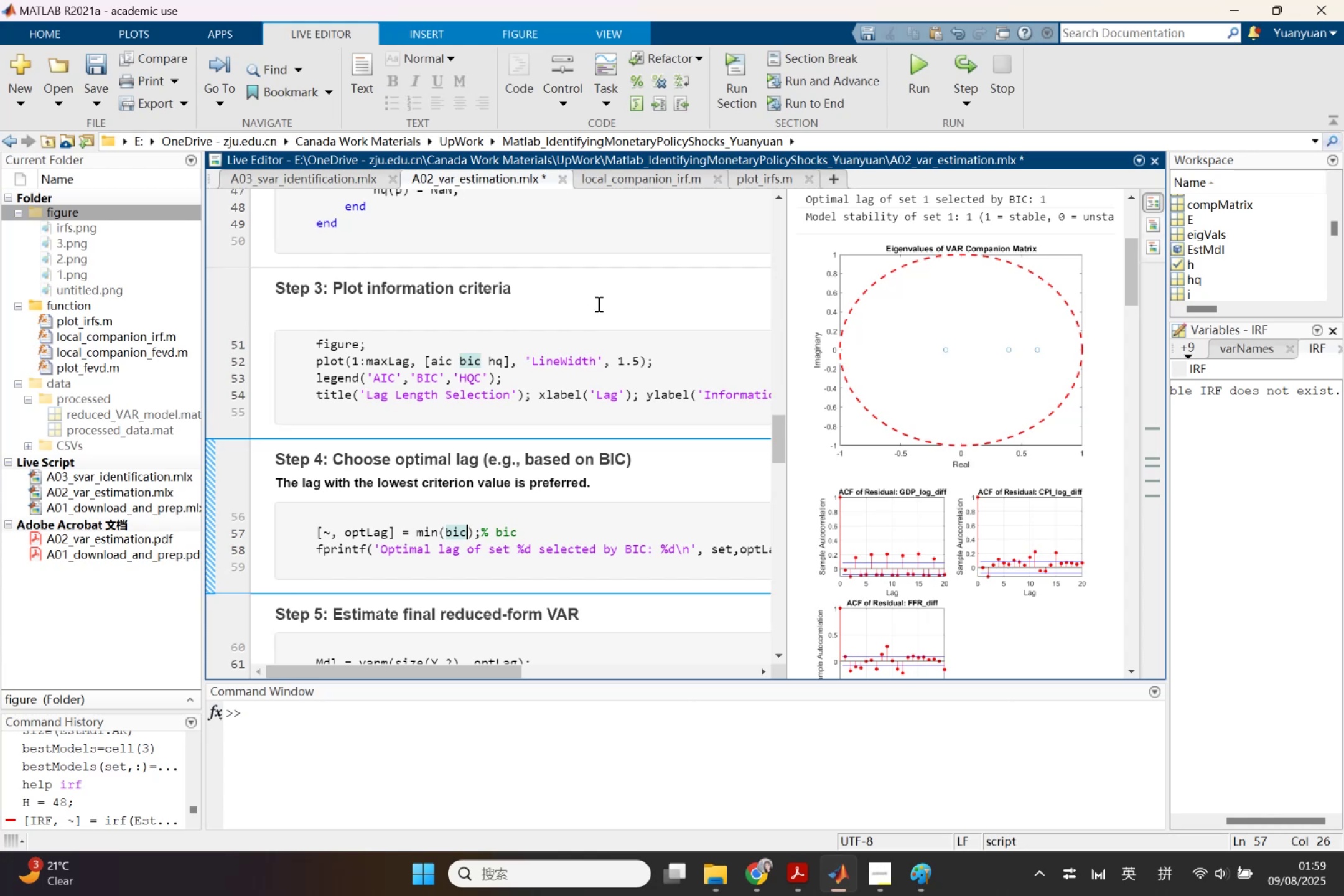 
key(Control+S)
 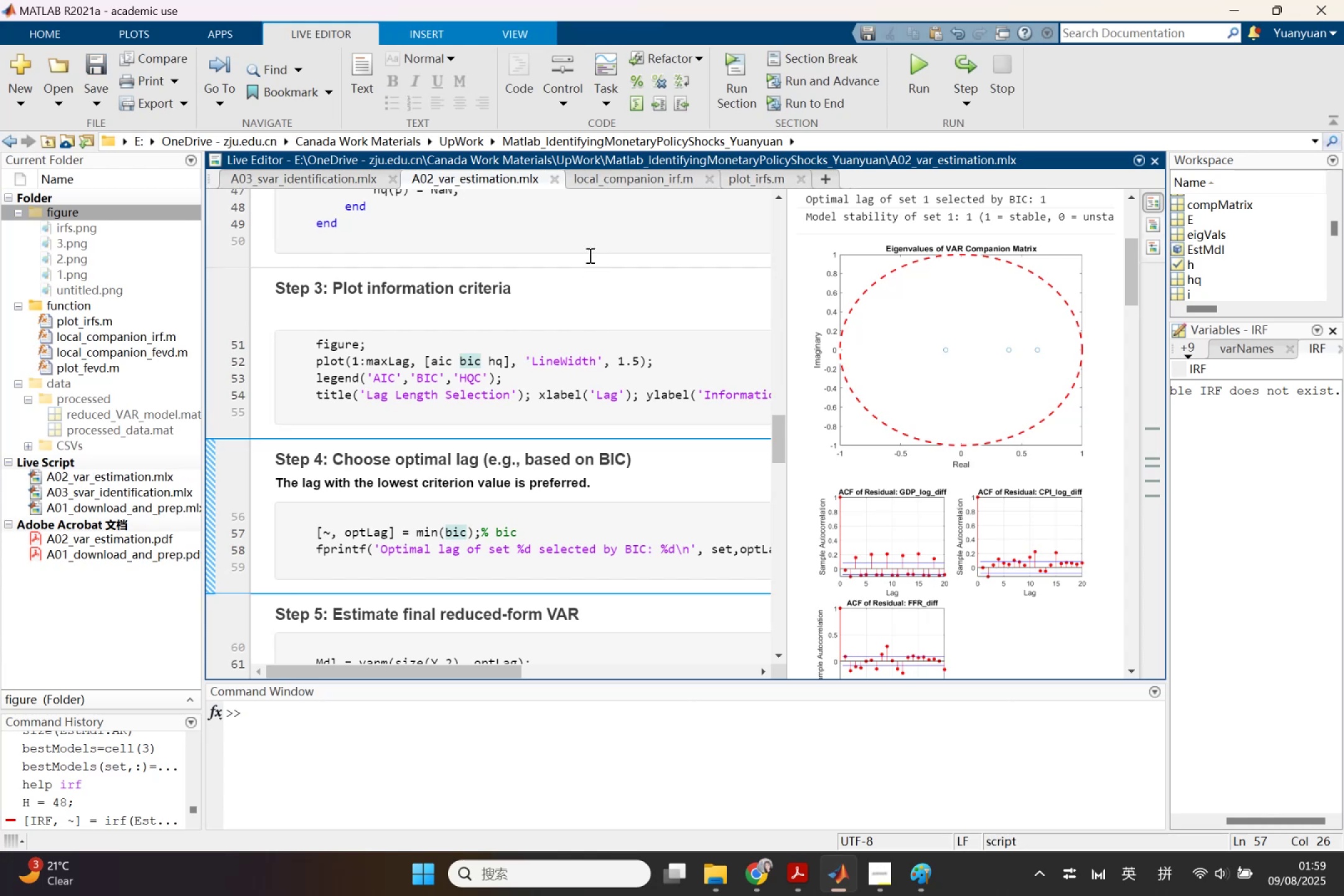 
scroll: coordinate [1033, 456], scroll_direction: down, amount: 9.0
 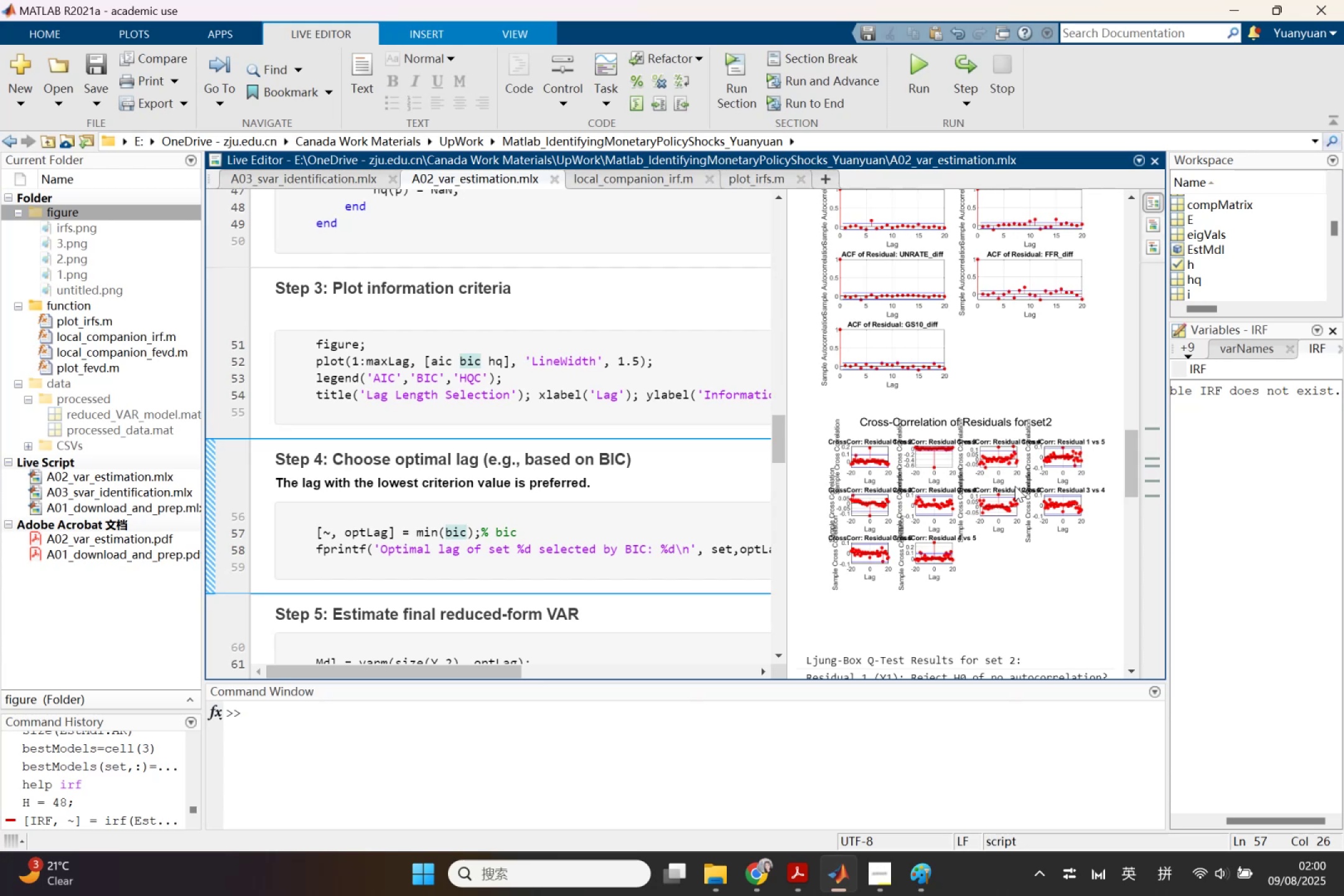 
wait(56.79)
 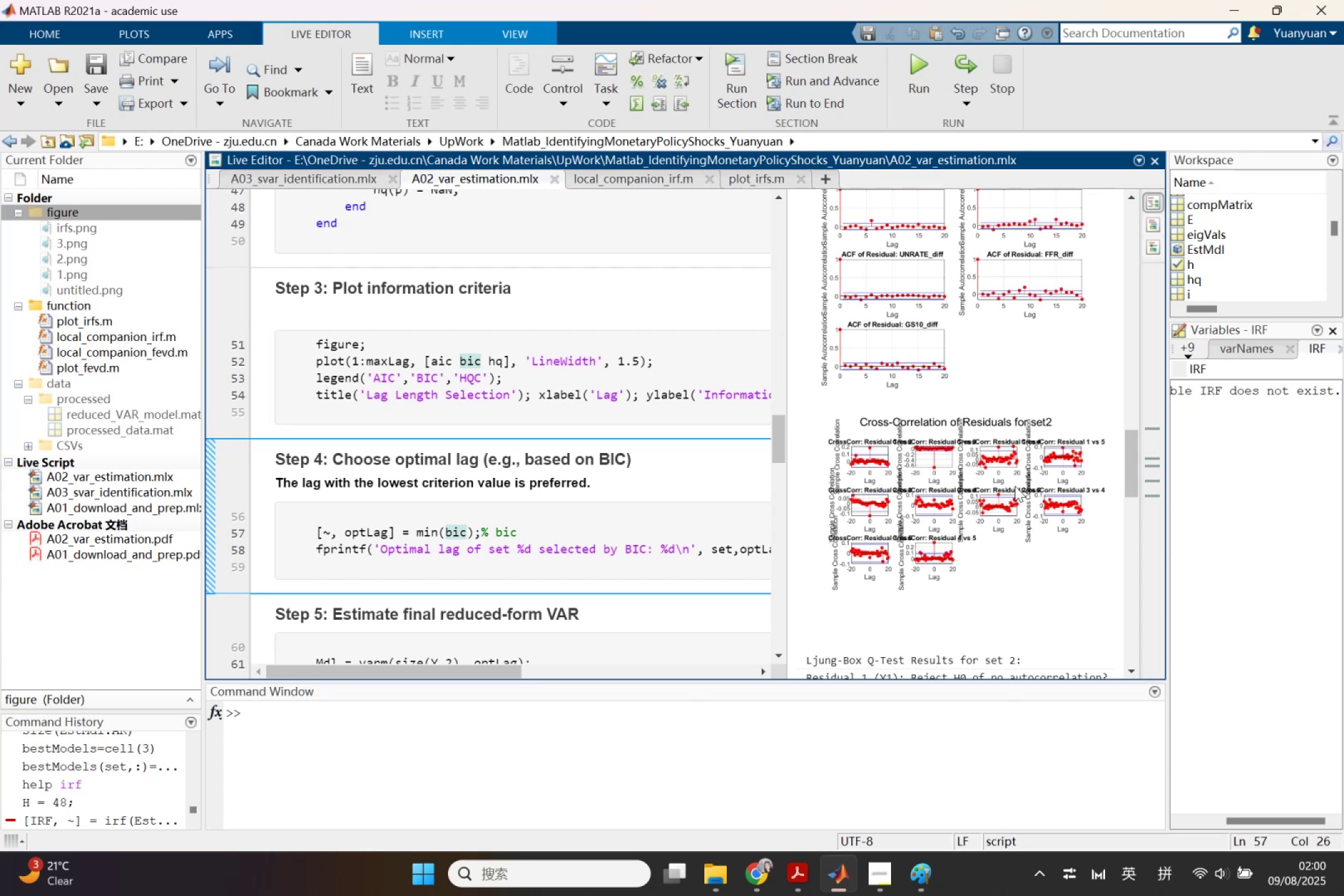 
scroll: coordinate [457, 566], scroll_direction: down, amount: 2.0
 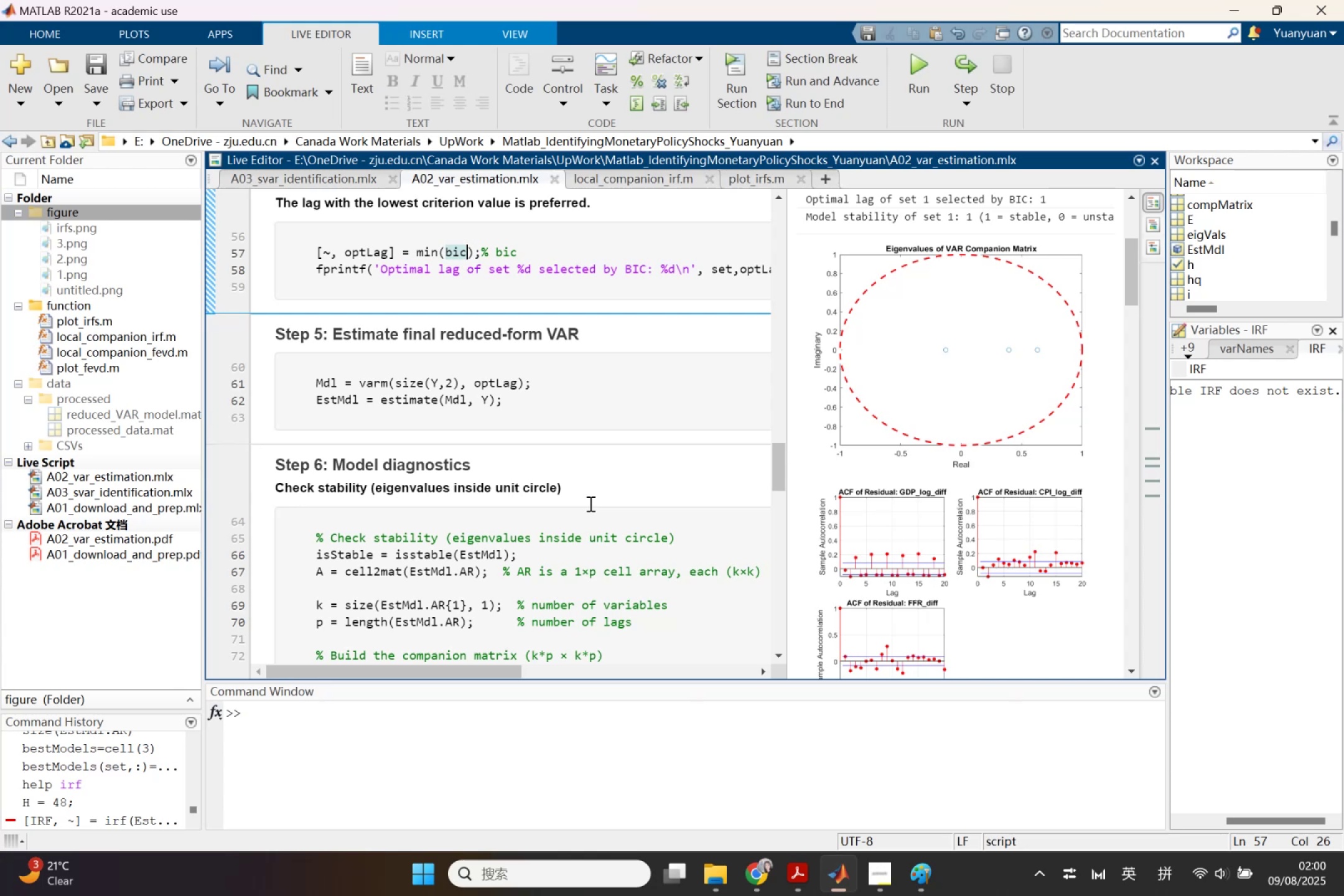 
wait(15.57)
 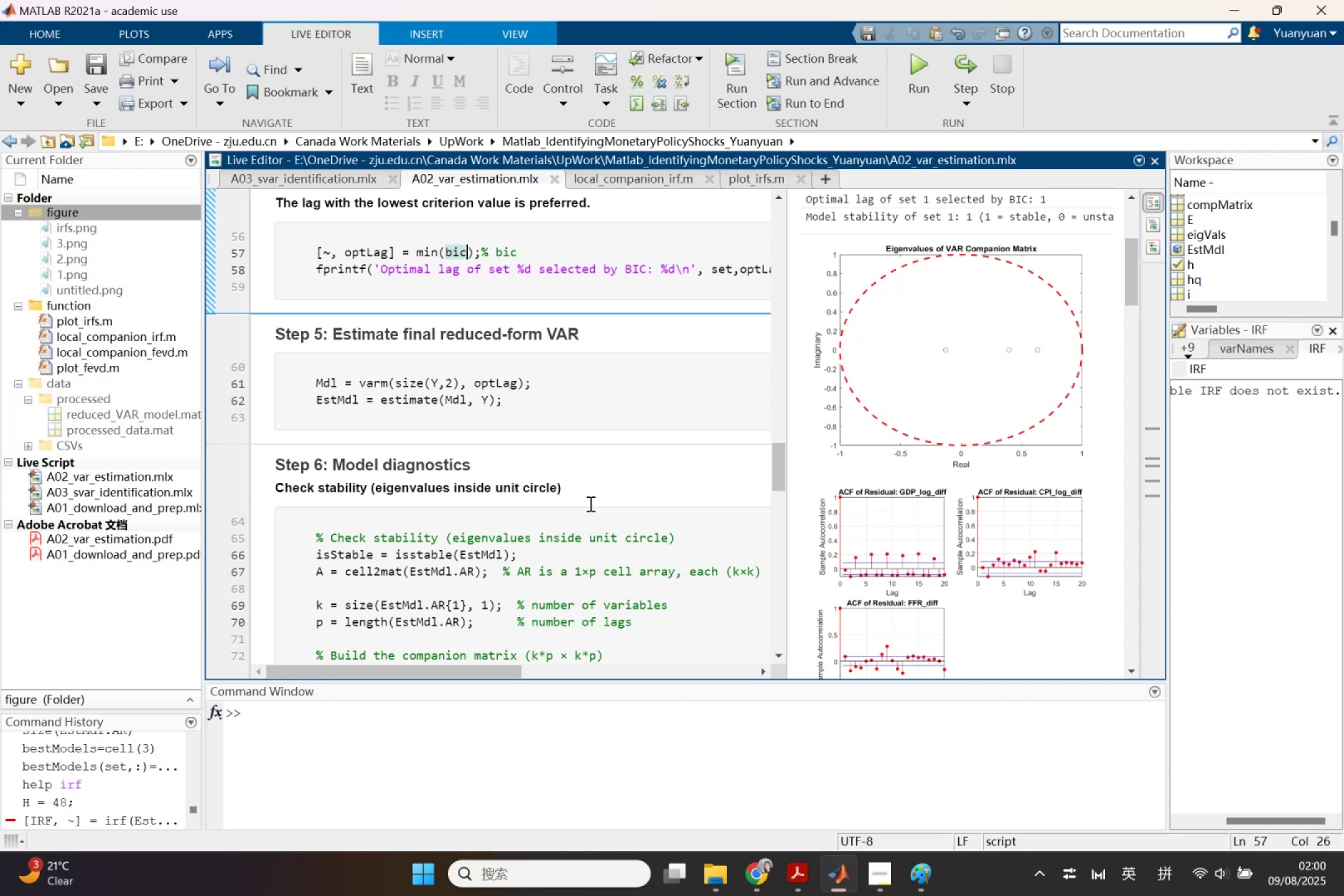 
scroll: coordinate [589, 503], scroll_direction: down, amount: 3.0
 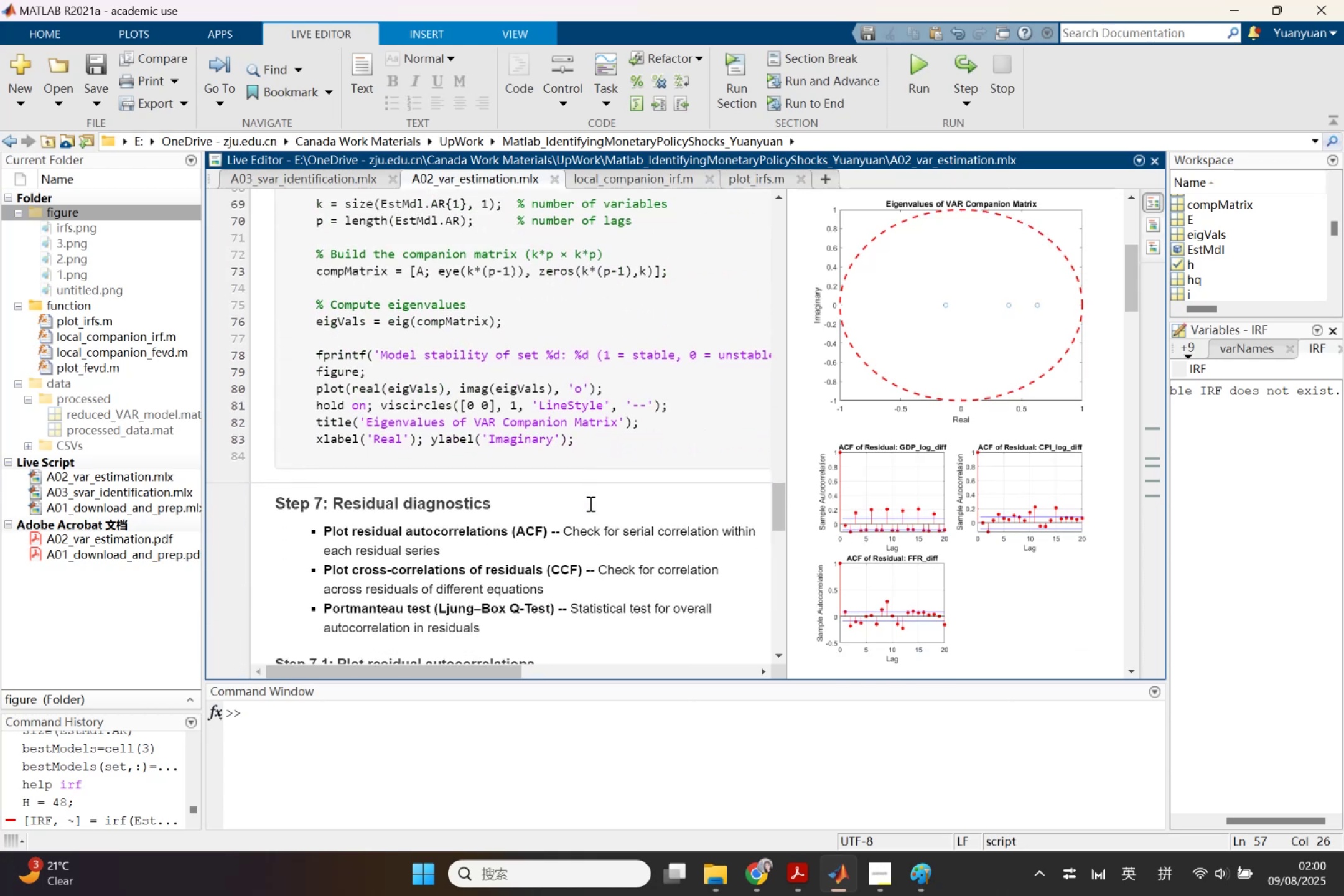 
scroll: coordinate [589, 503], scroll_direction: up, amount: 2.0
 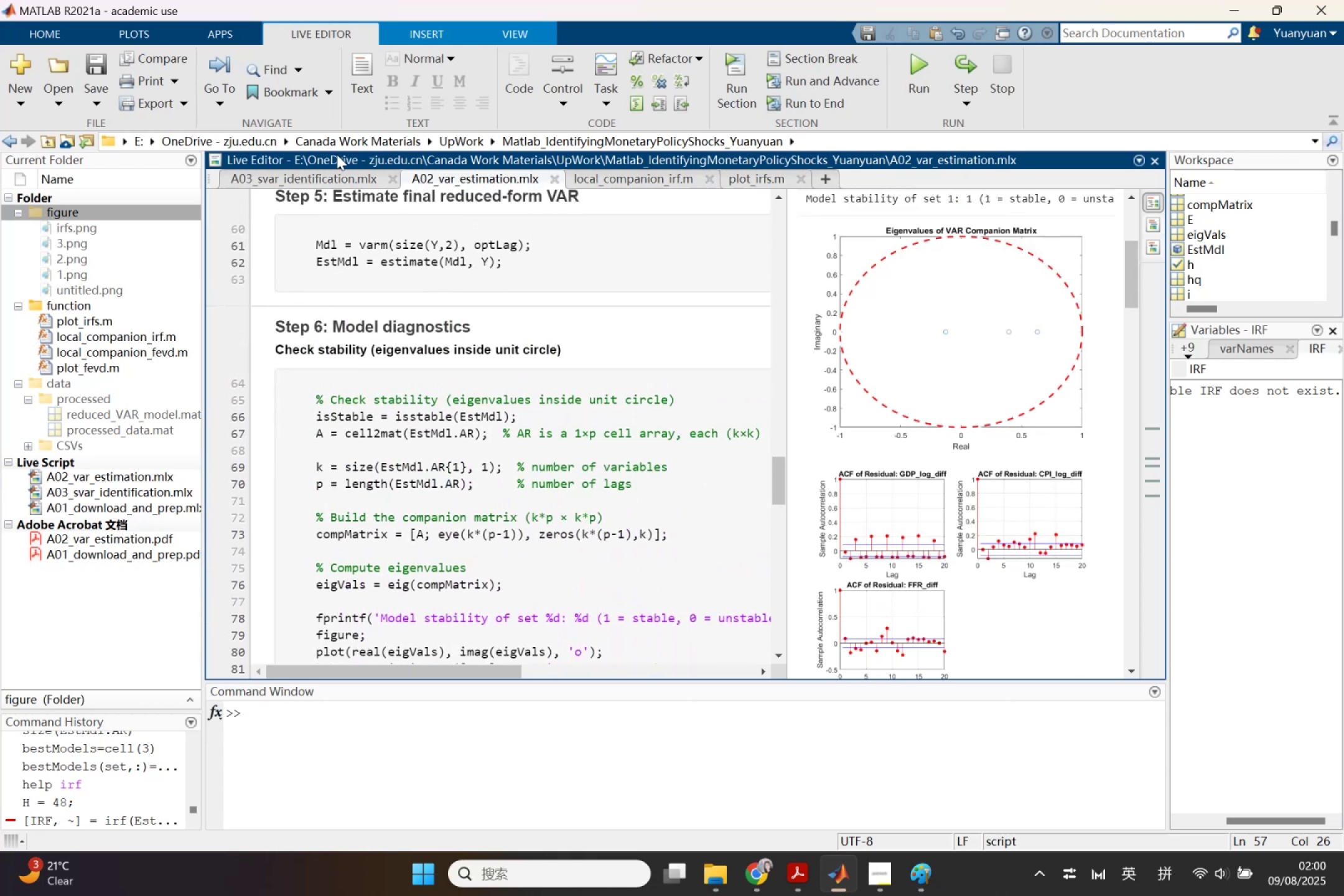 
left_click([292, 172])
 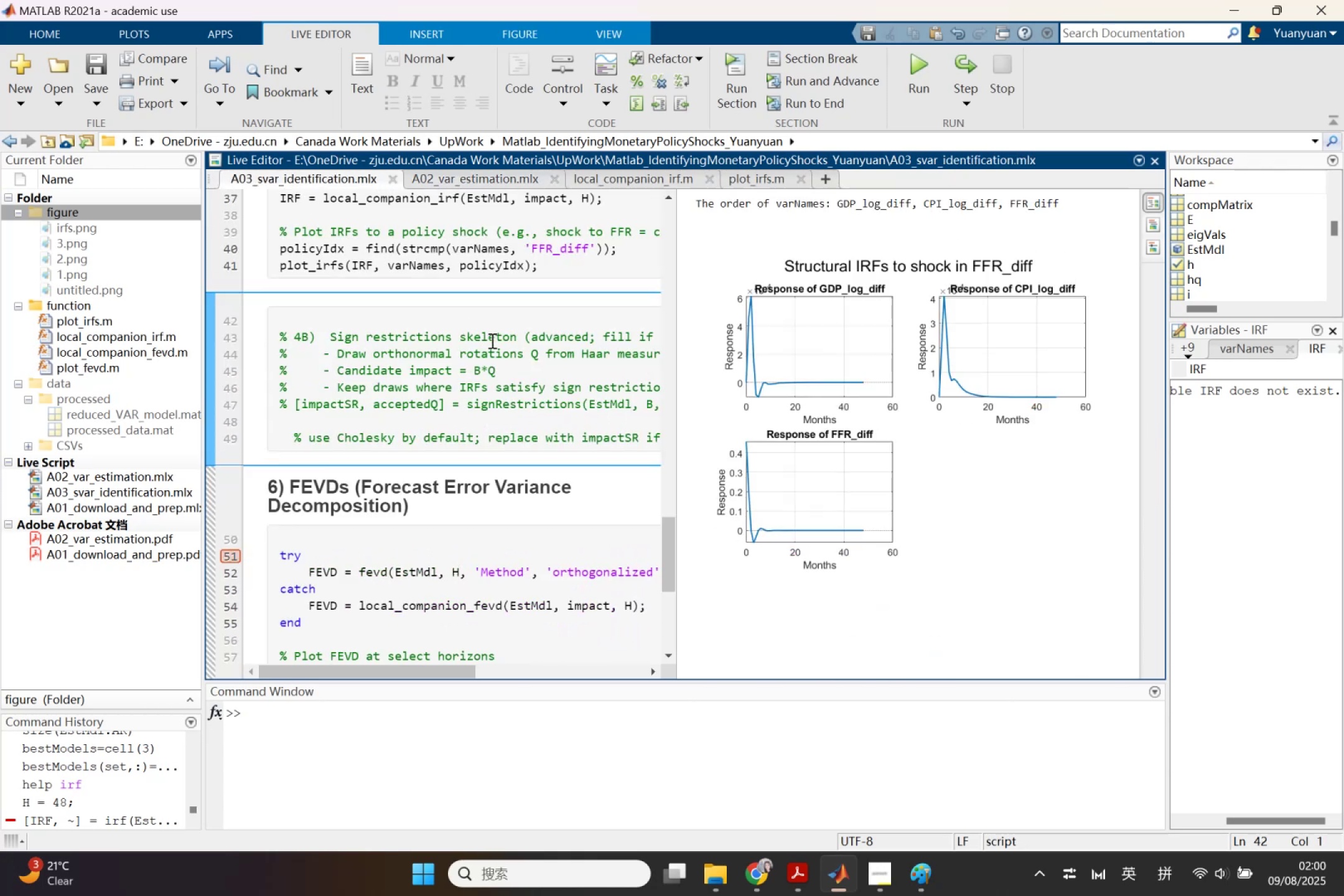 
left_click([515, 368])
 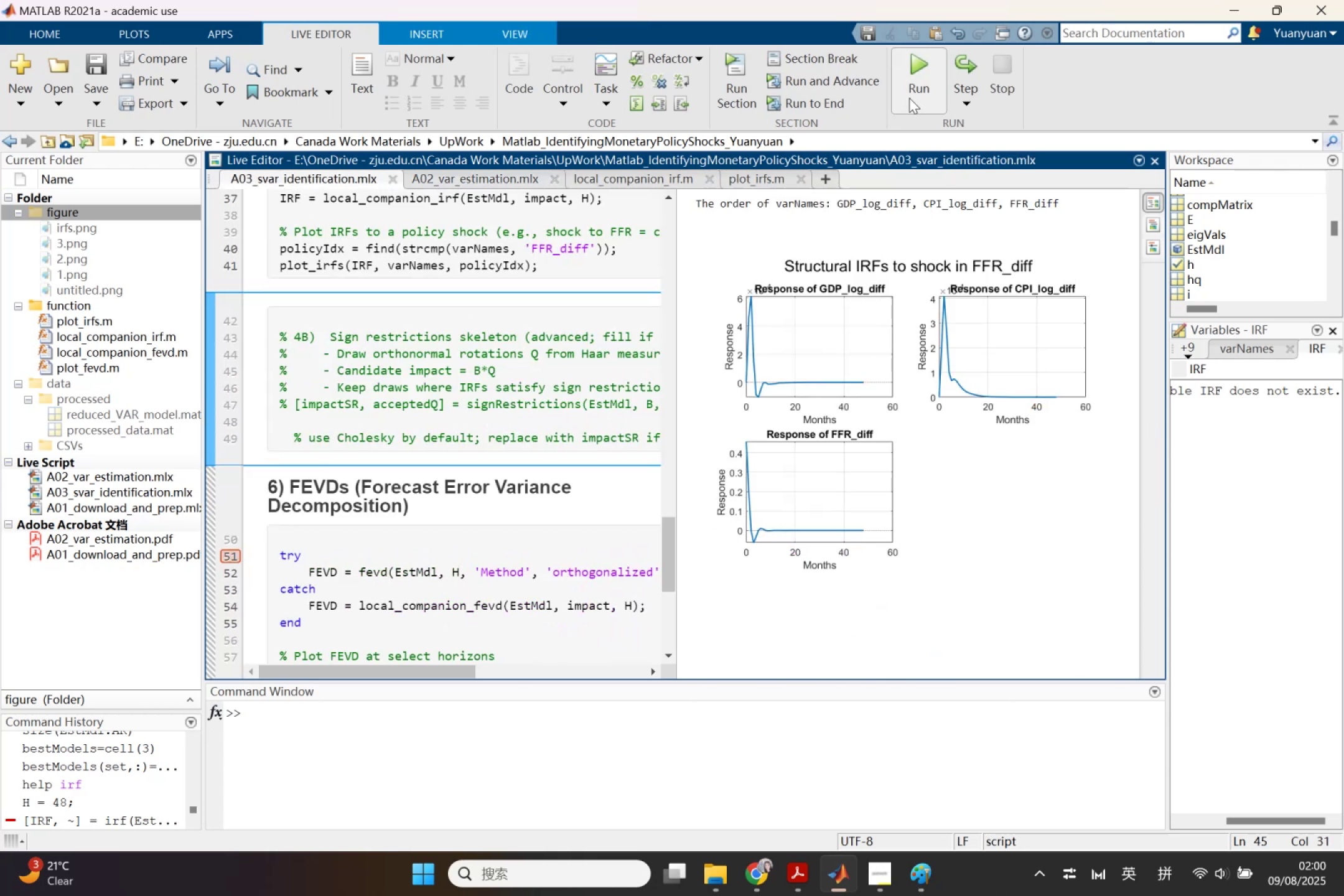 
left_click([920, 82])
 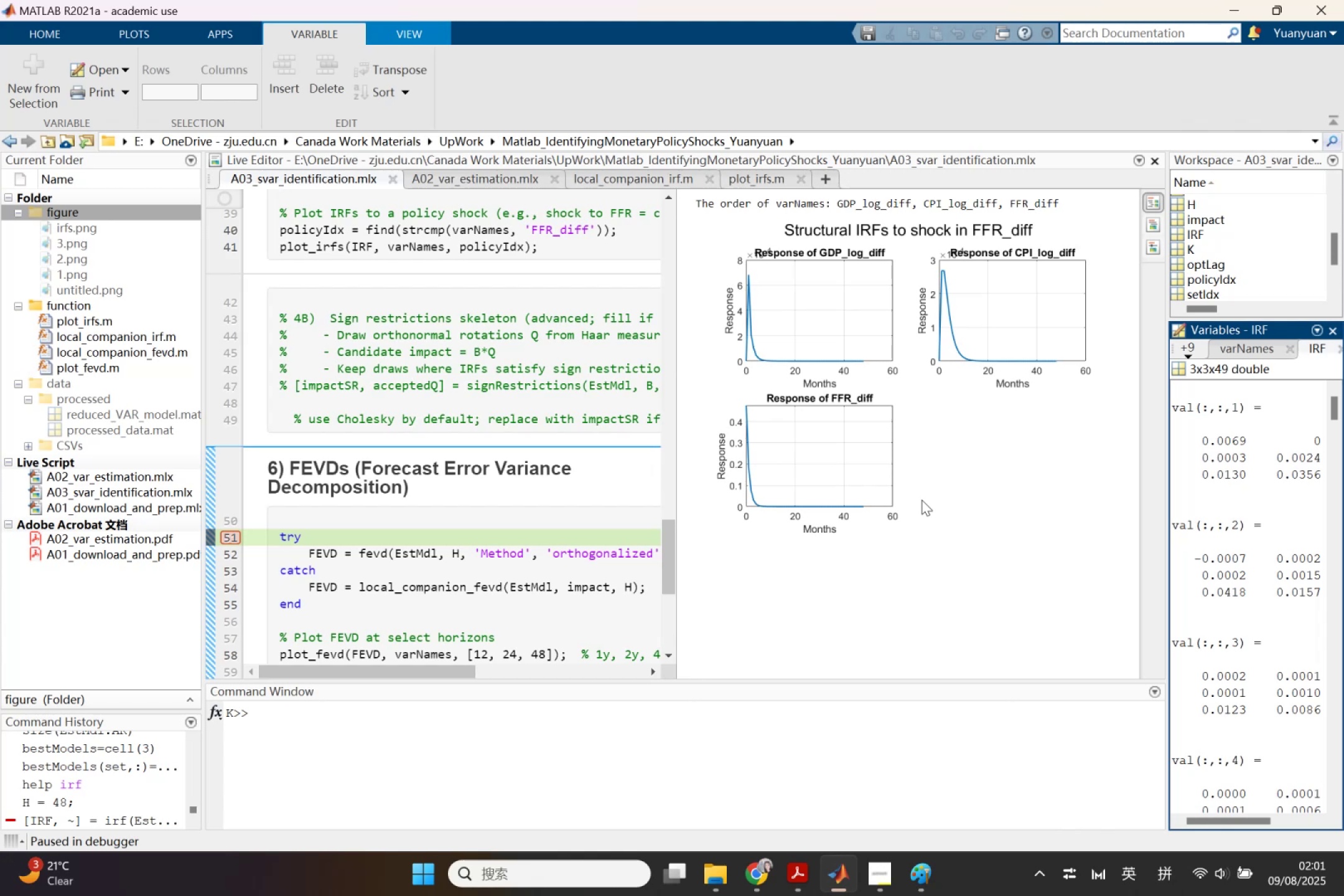 
wait(22.93)
 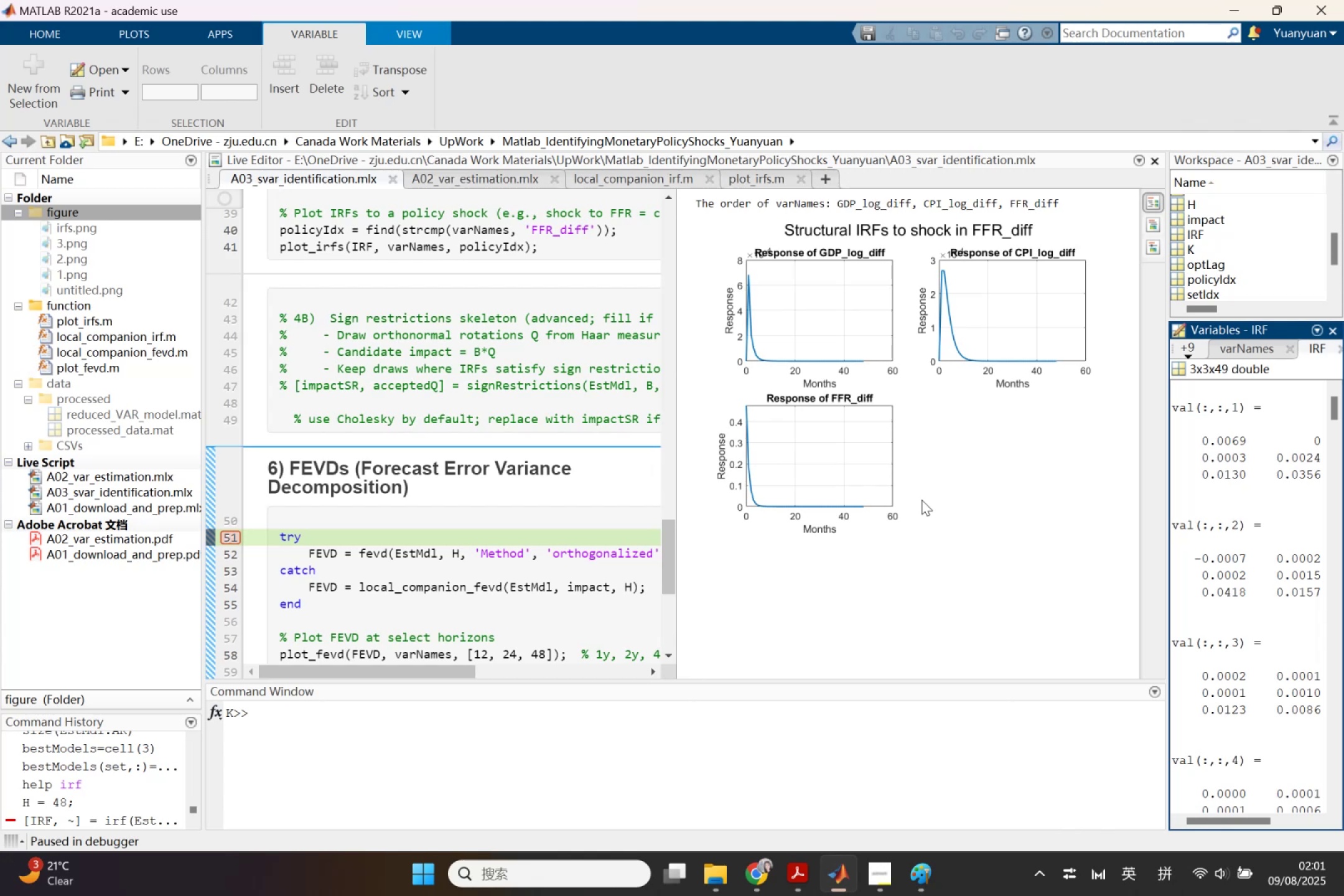 
left_click([975, 434])
 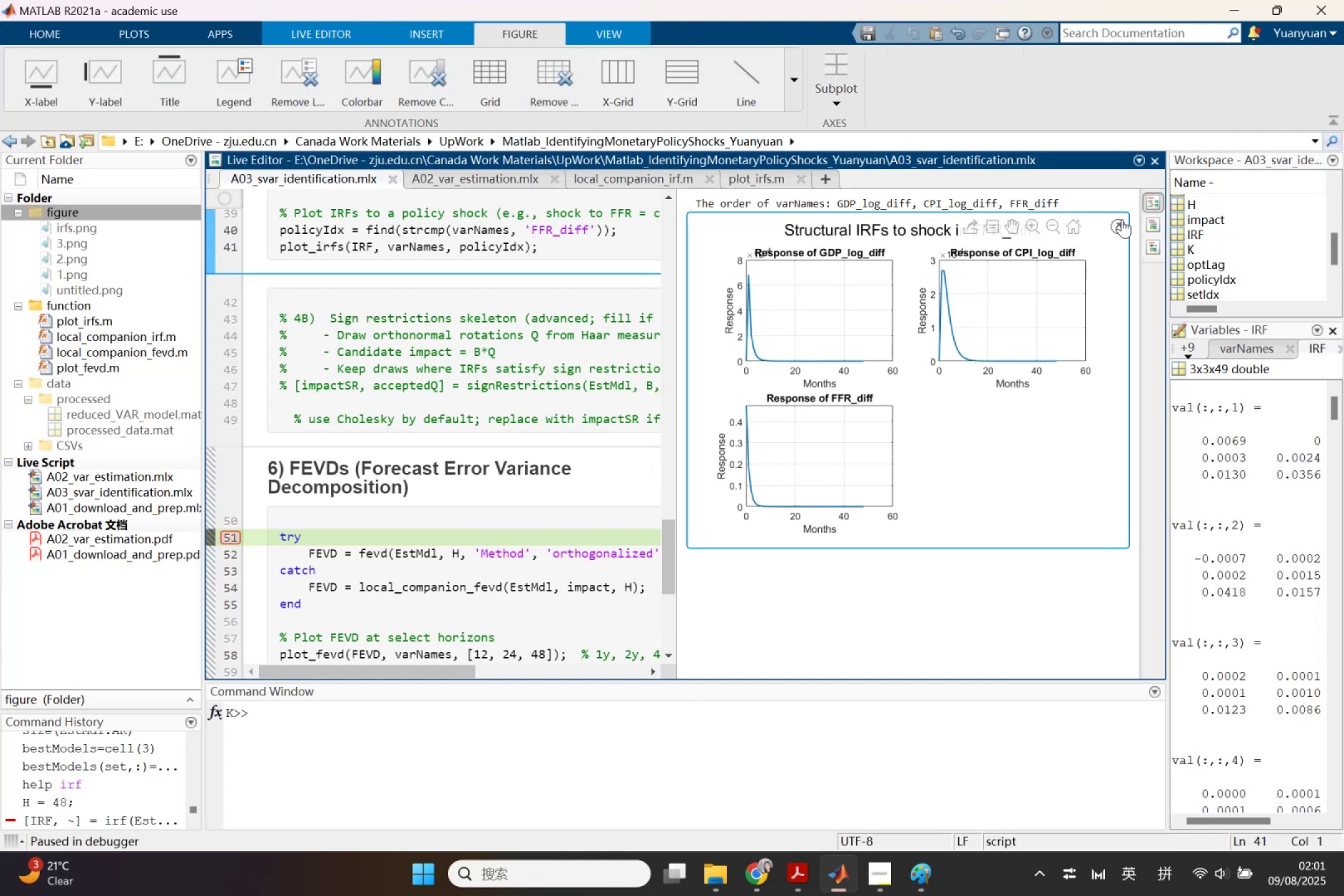 
left_click([1122, 219])
 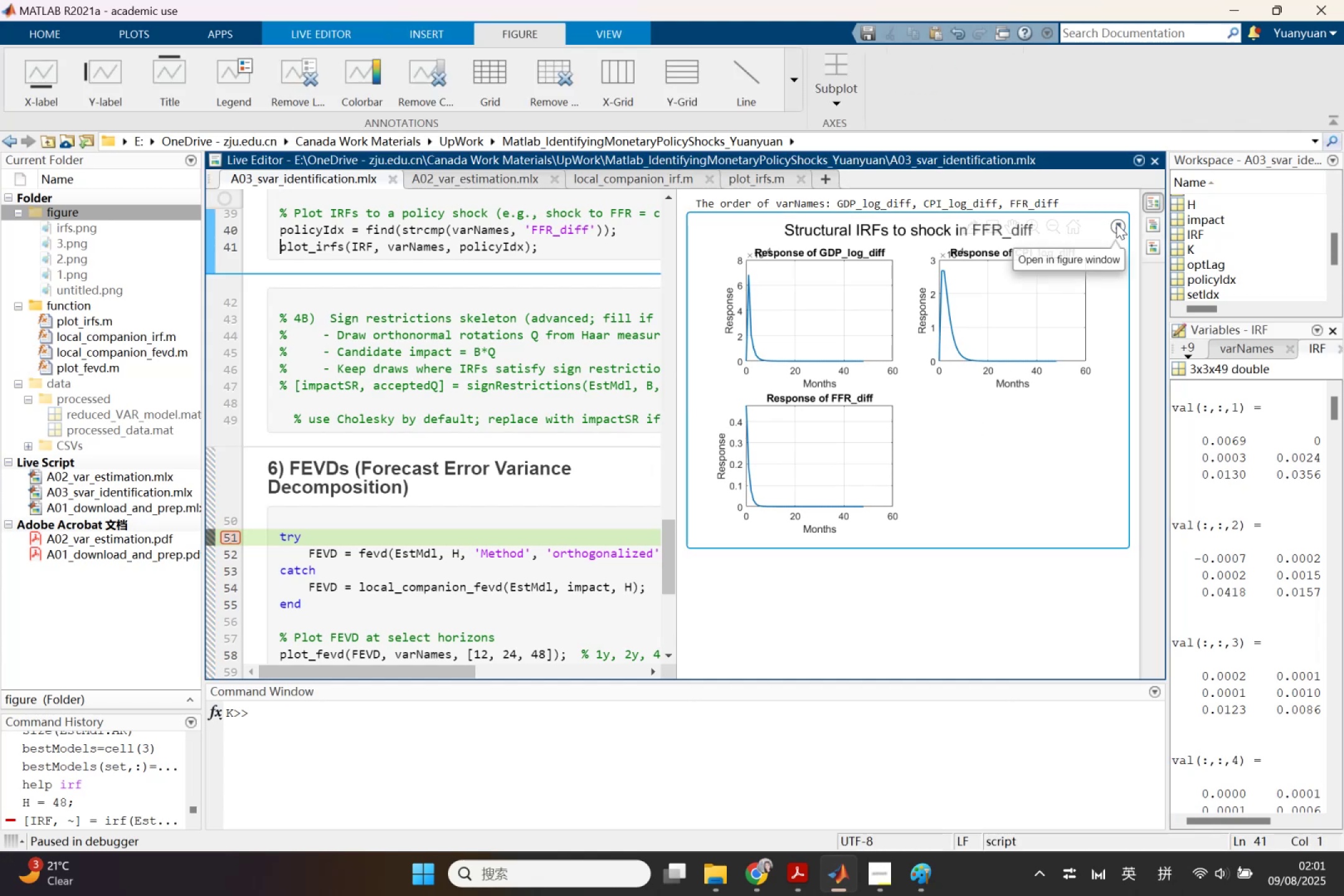 
mouse_move([1010, 284])
 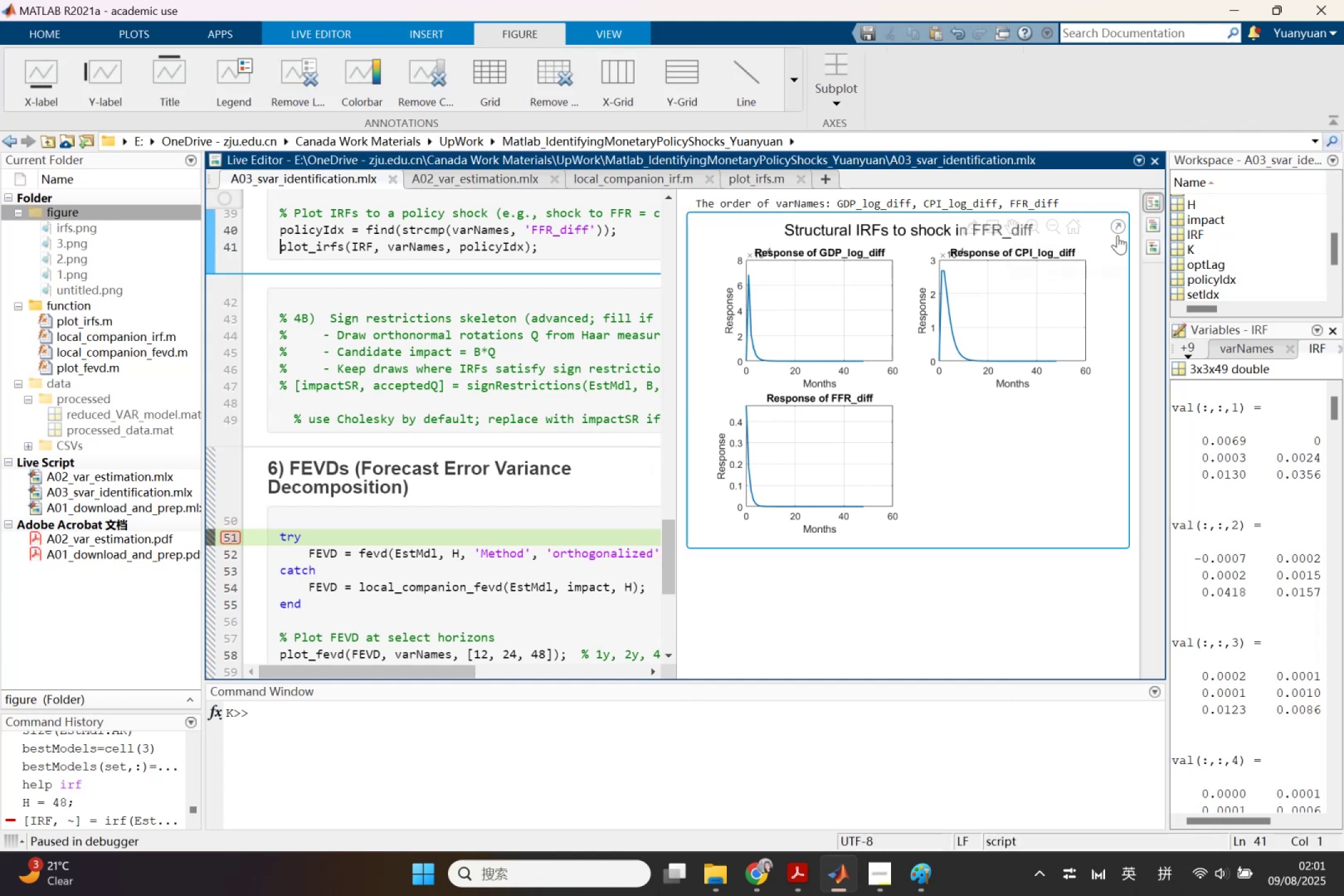 
left_click([1118, 235])
 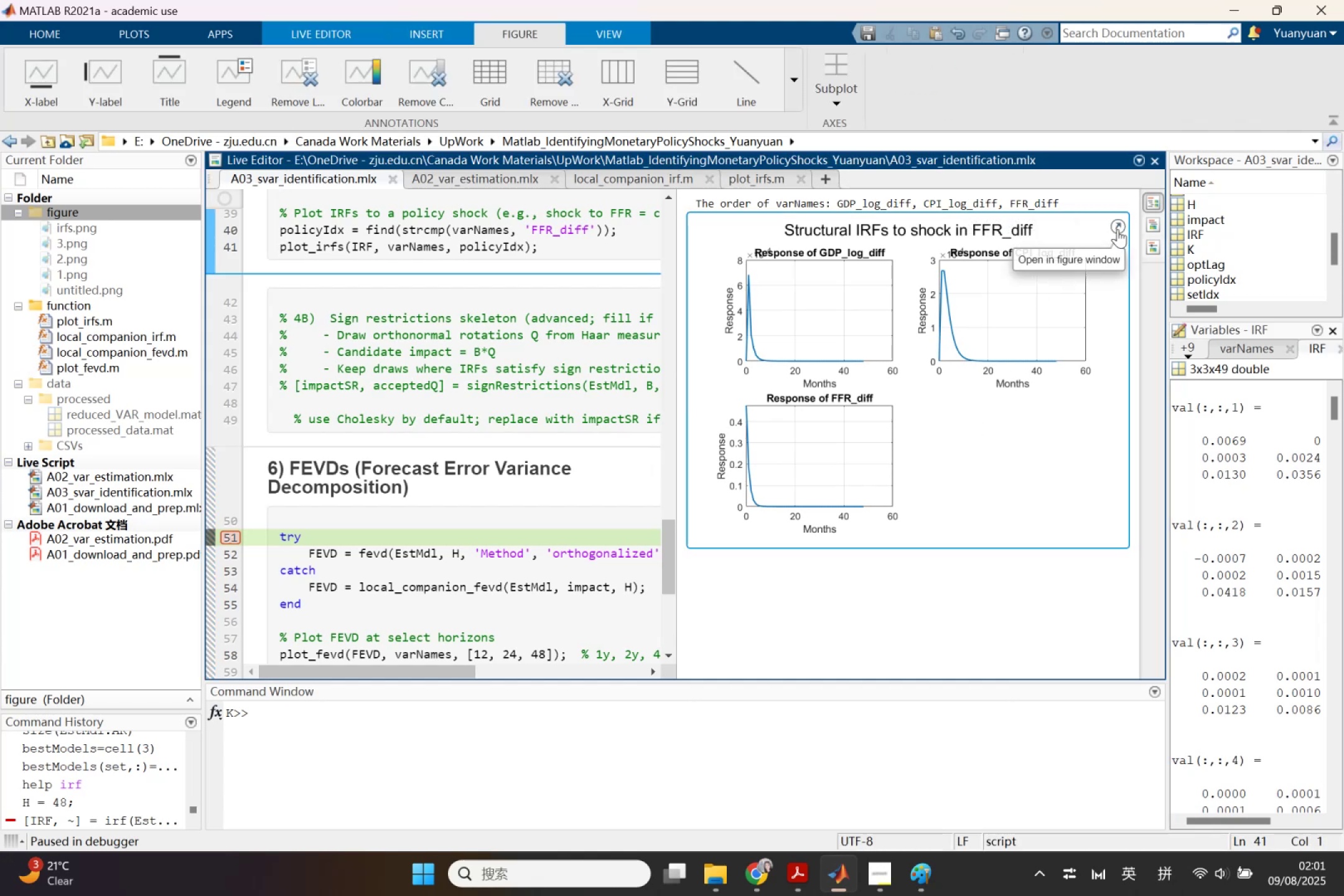 
left_click([1118, 229])
 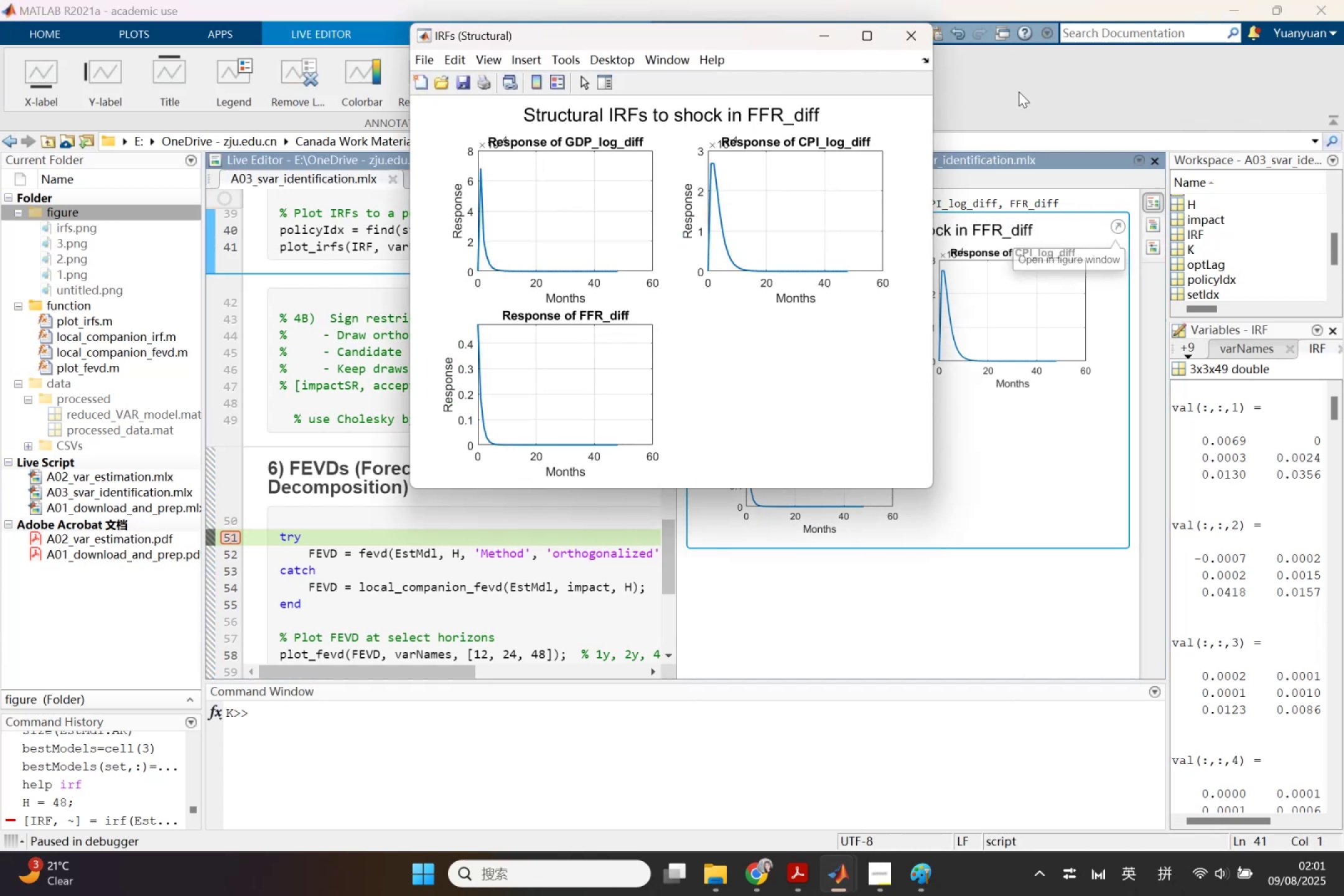 
wait(5.15)
 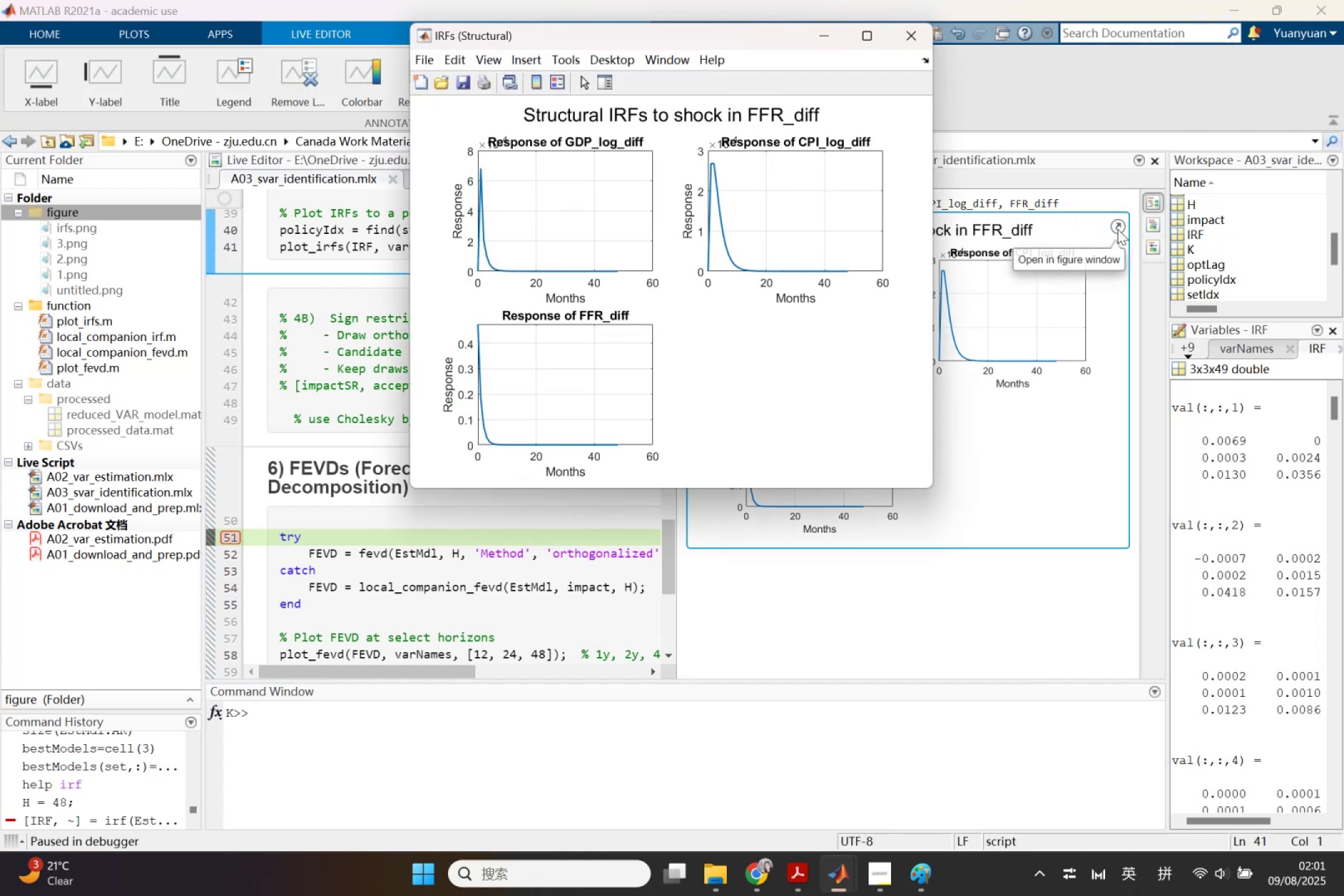 
left_click([873, 32])
 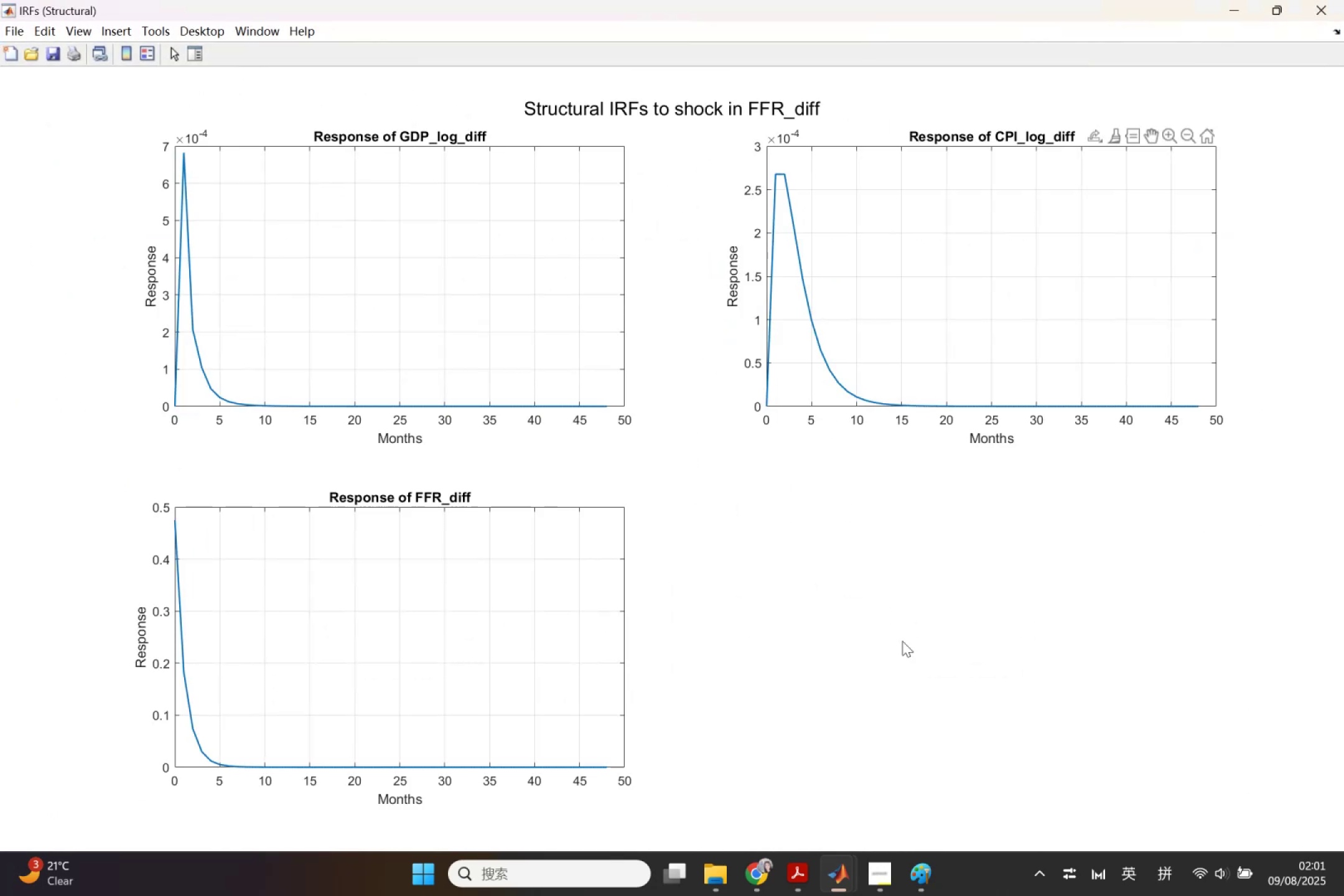 
hold_key(key=AltLeft, duration=1.83)
 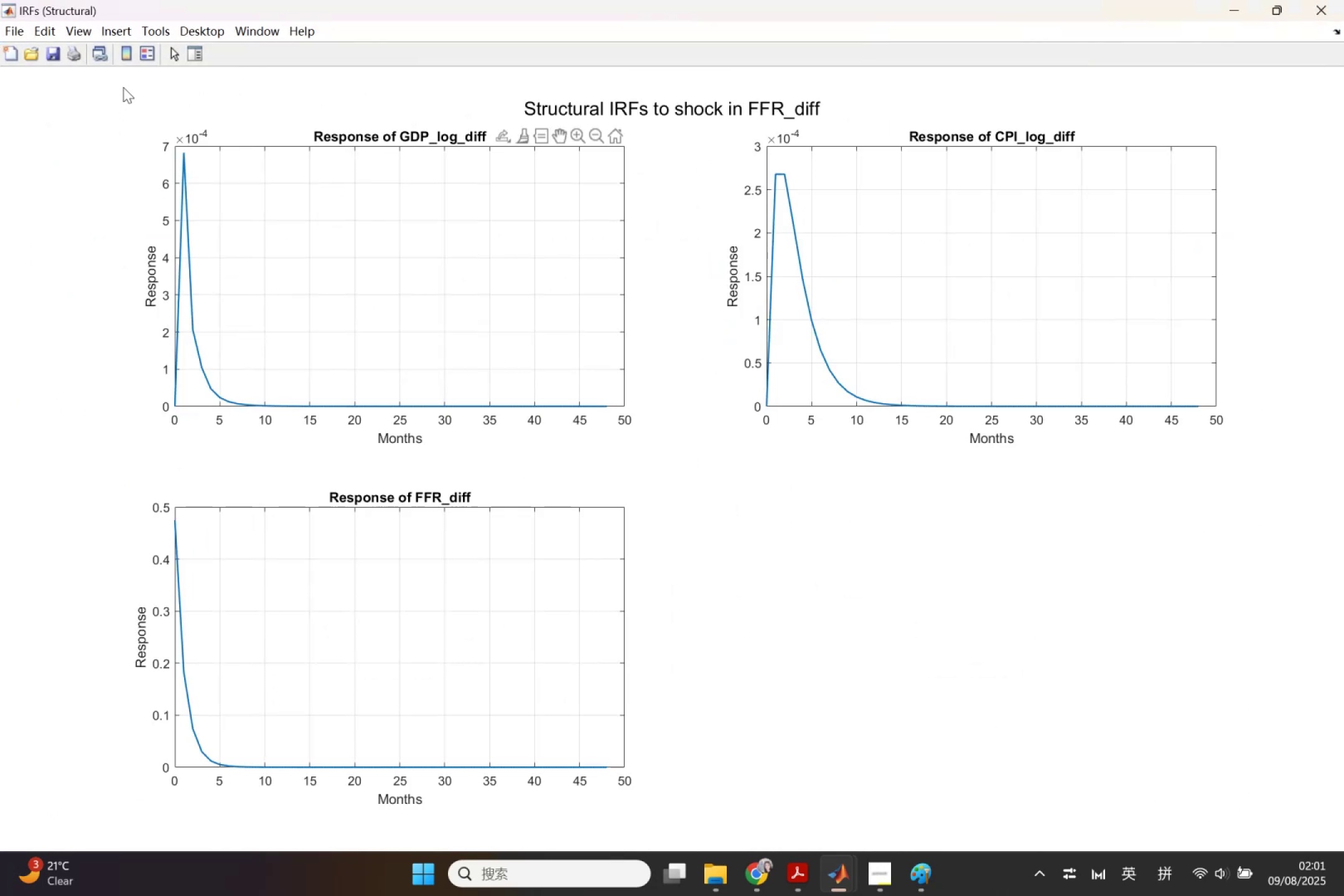 
hold_key(key=A, duration=1.18)
 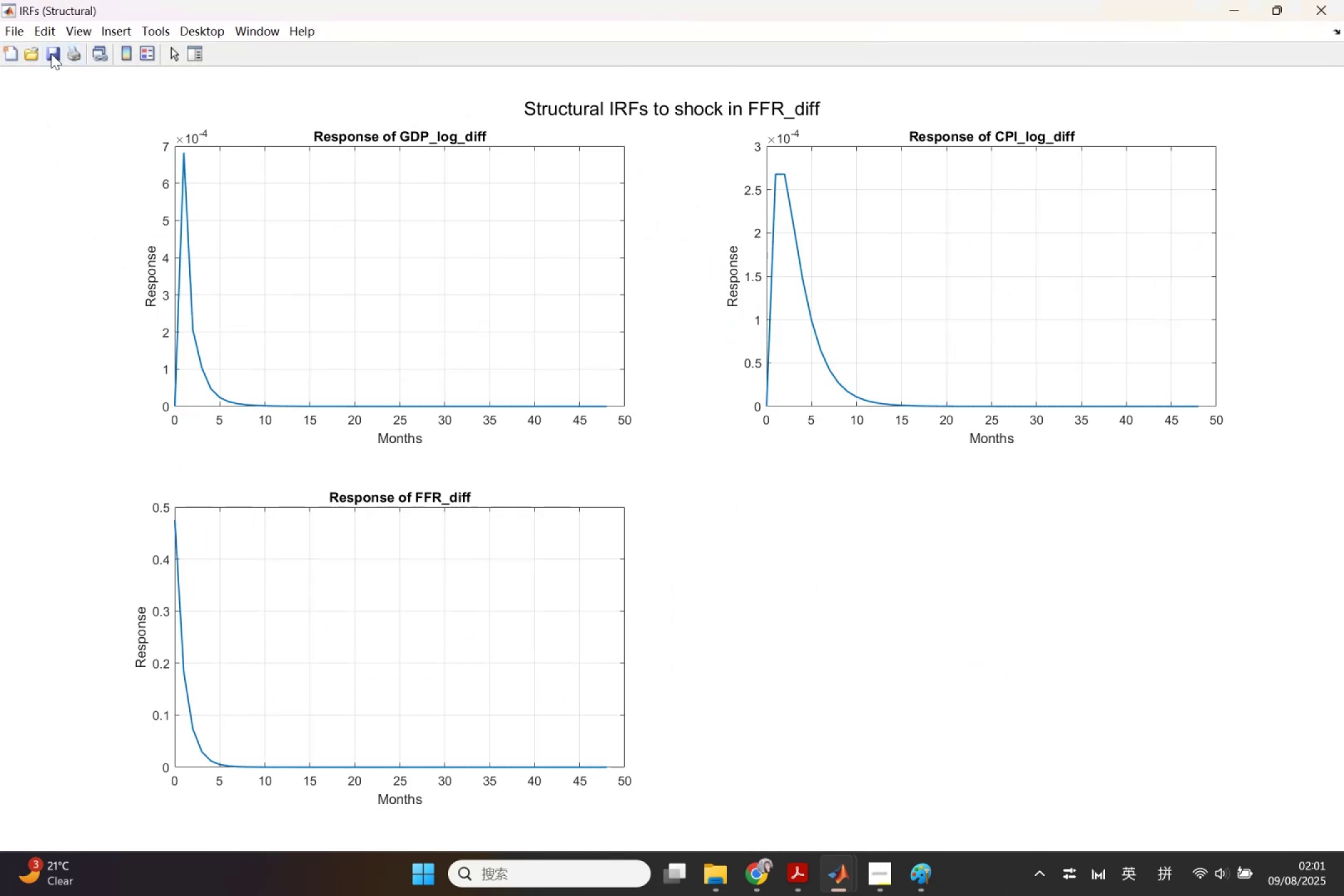 
left_click([51, 54])
 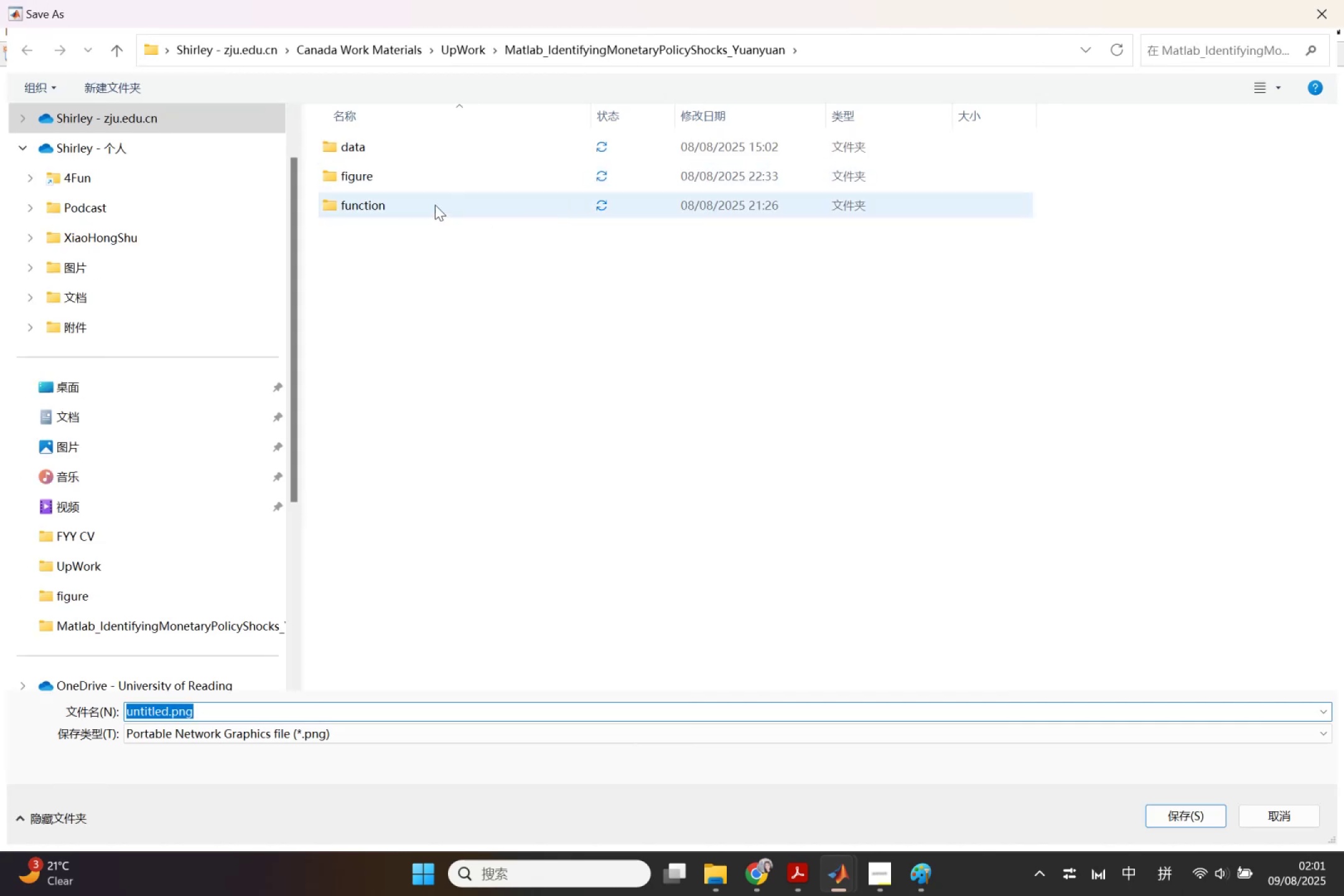 
double_click([406, 182])
 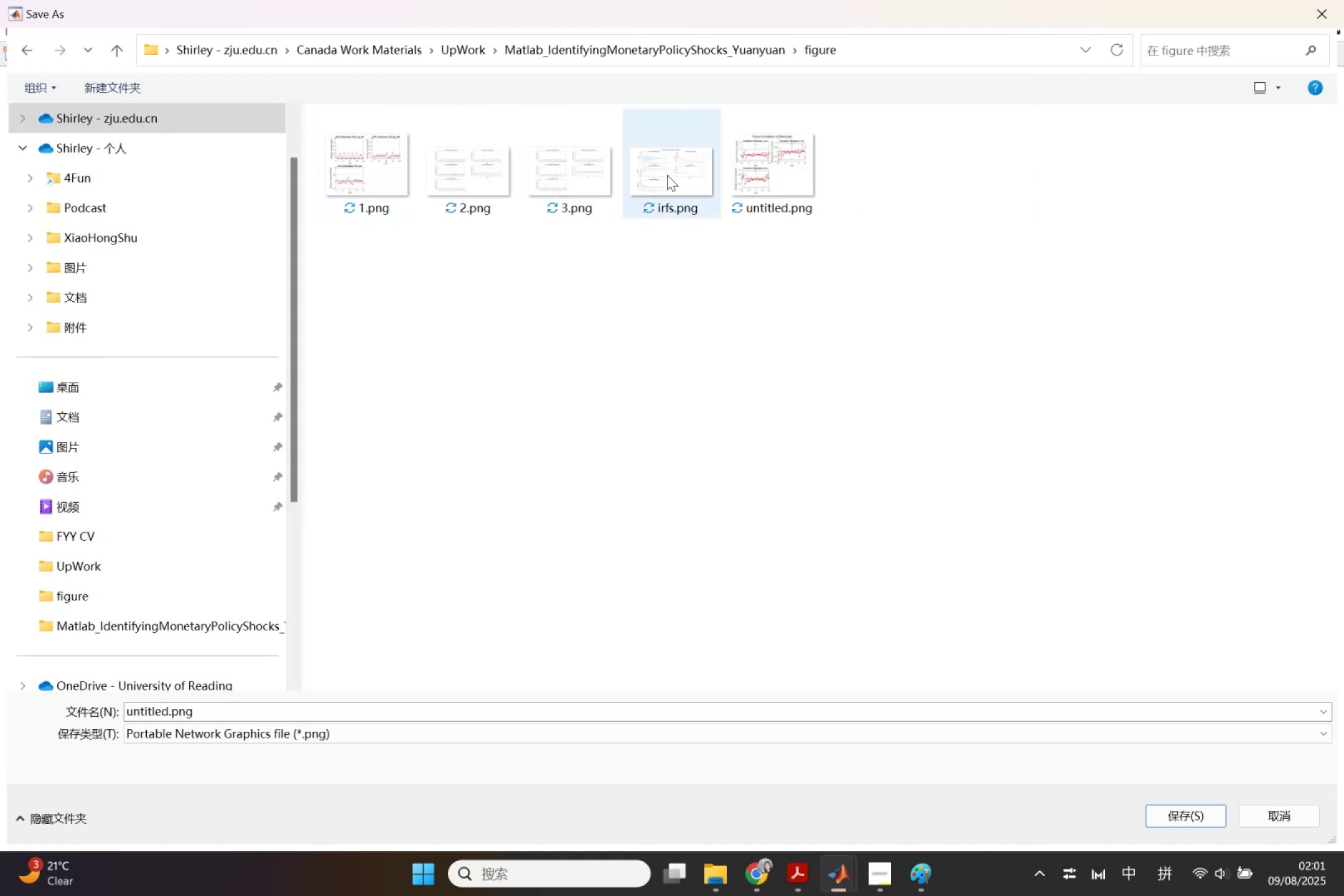 
double_click([667, 175])
 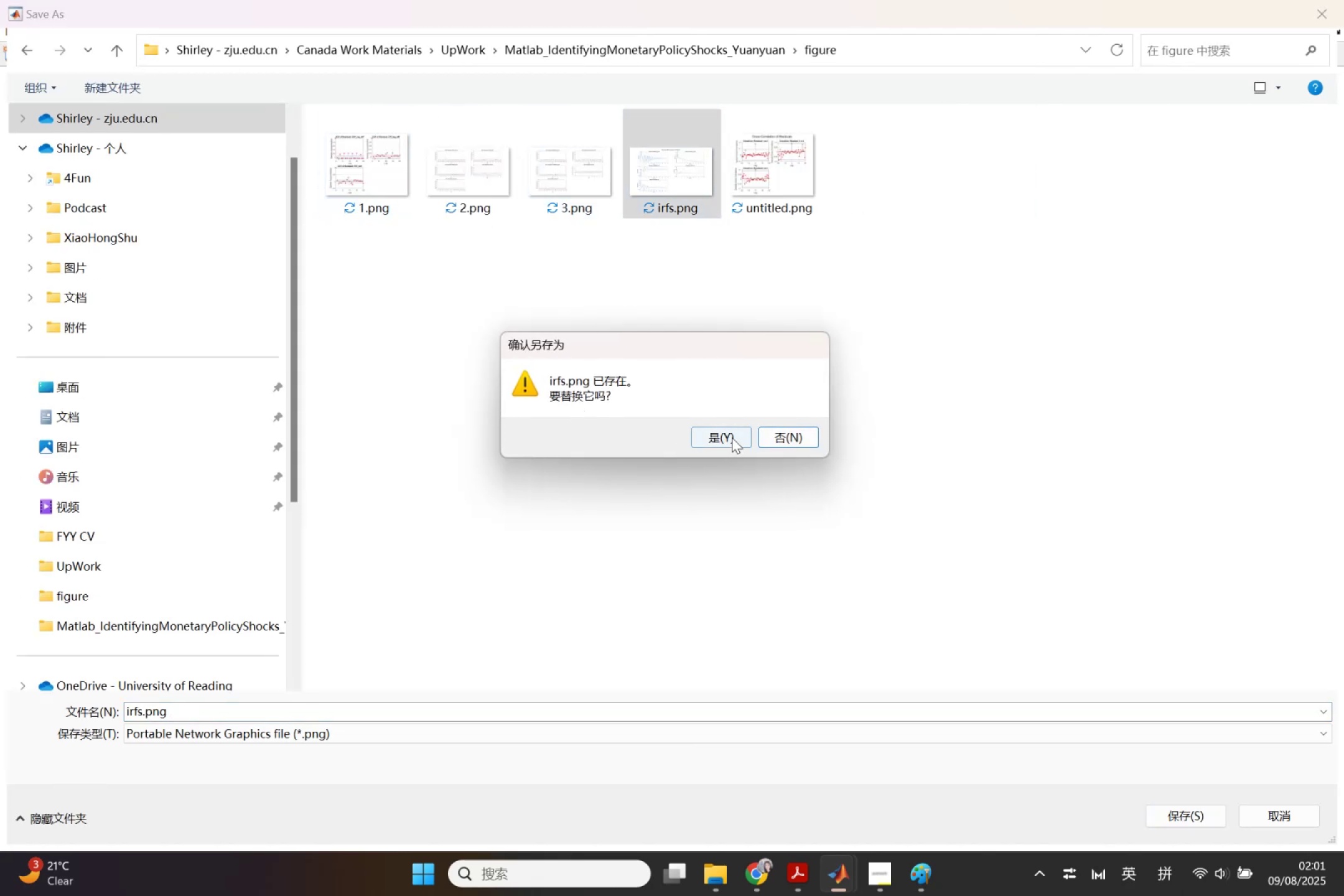 
left_click([734, 437])
 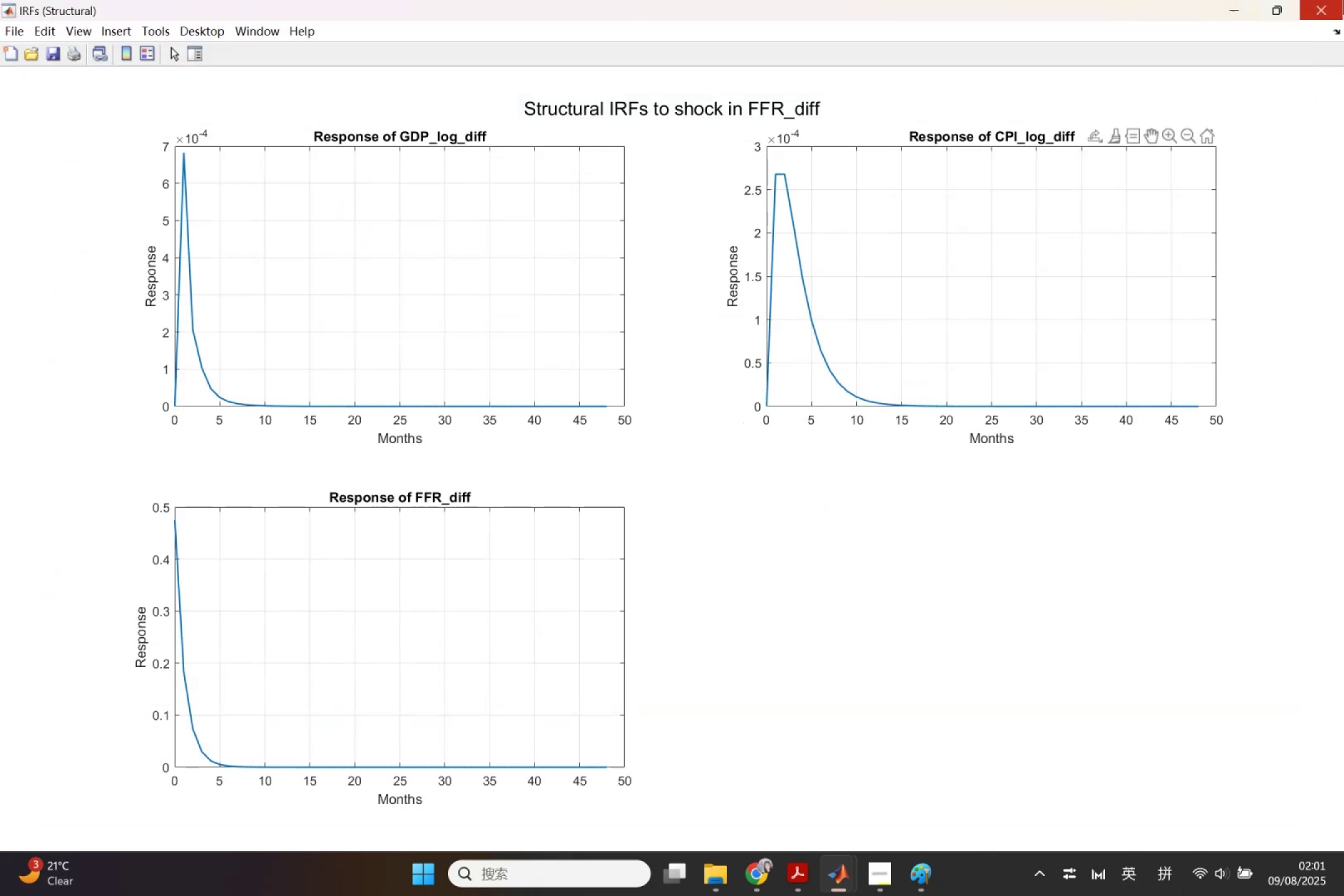 
left_click([1343, 0])
 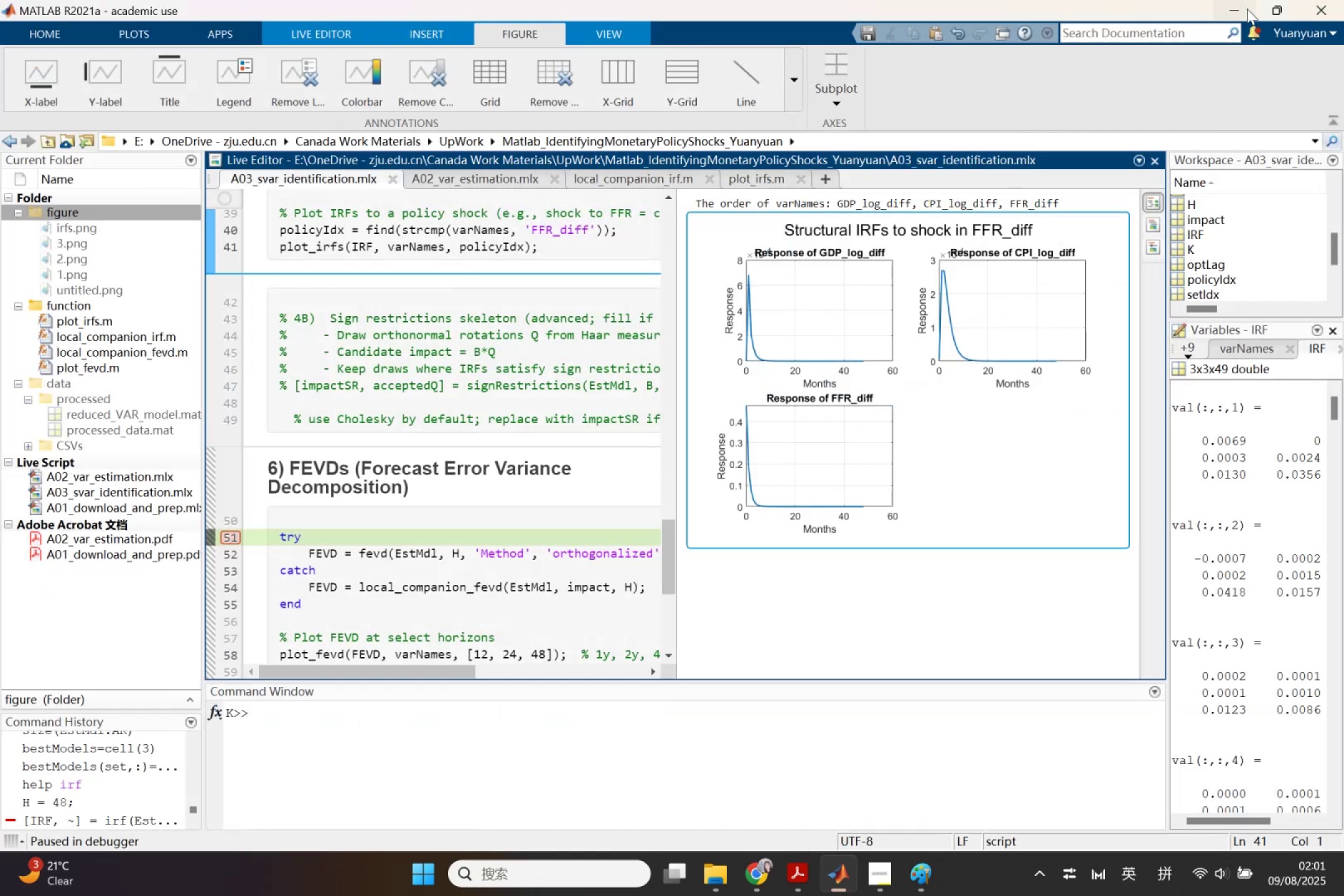 
left_click([1233, 3])
 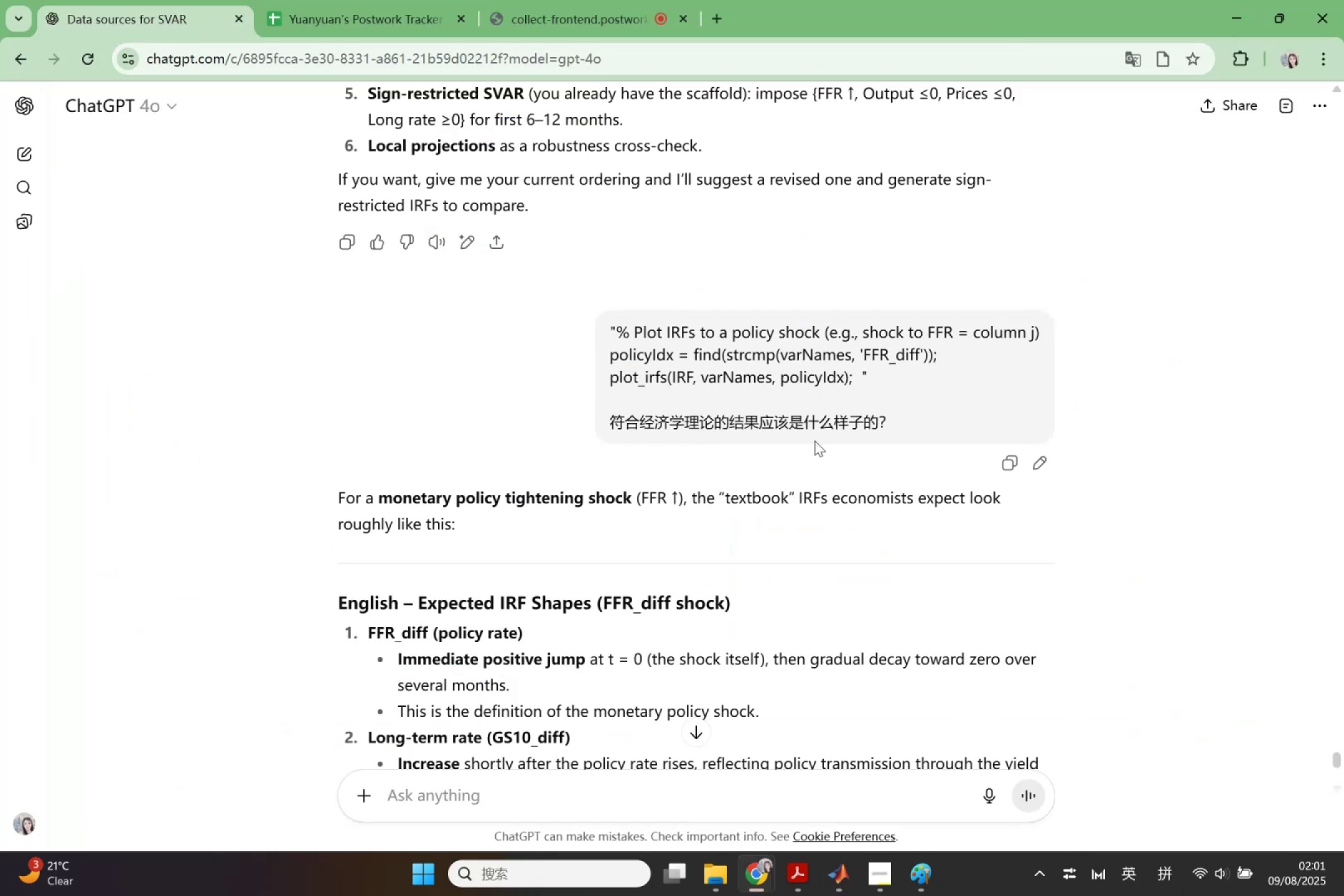 
scroll: coordinate [707, 676], scroll_direction: down, amount: 6.0
 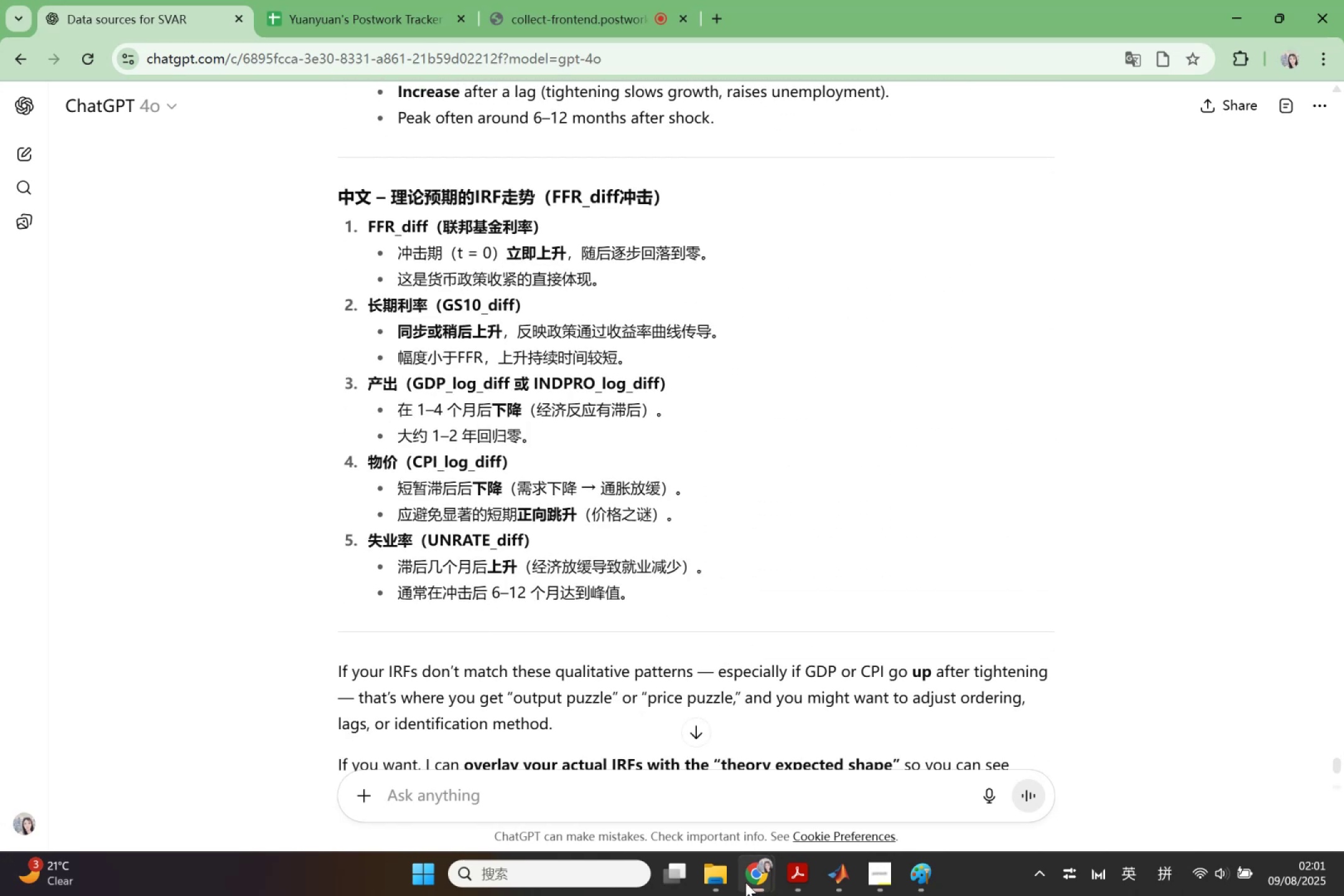 
left_click([725, 876])
 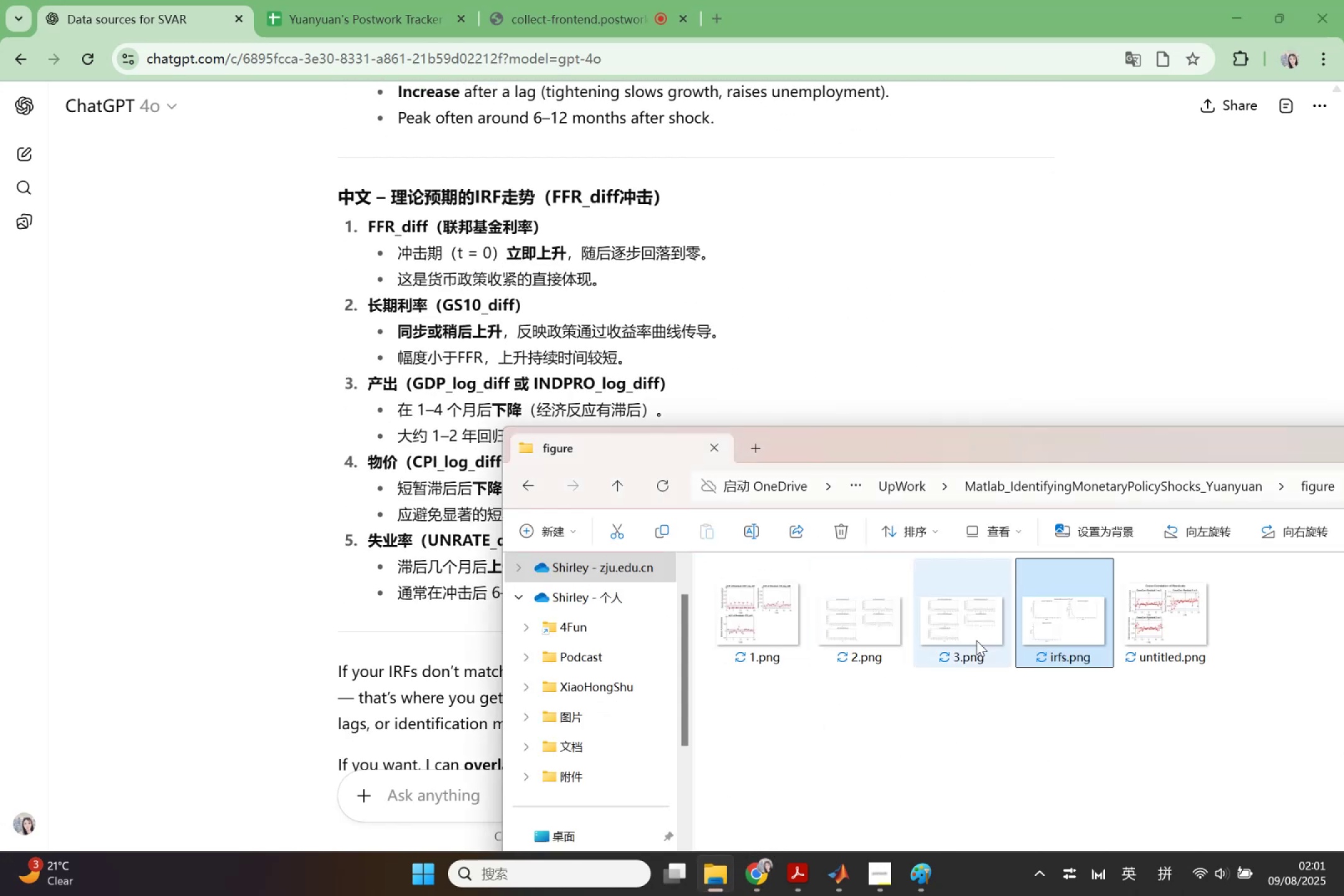 
left_click_drag(start_coordinate=[1067, 638], to_coordinate=[362, 780])
 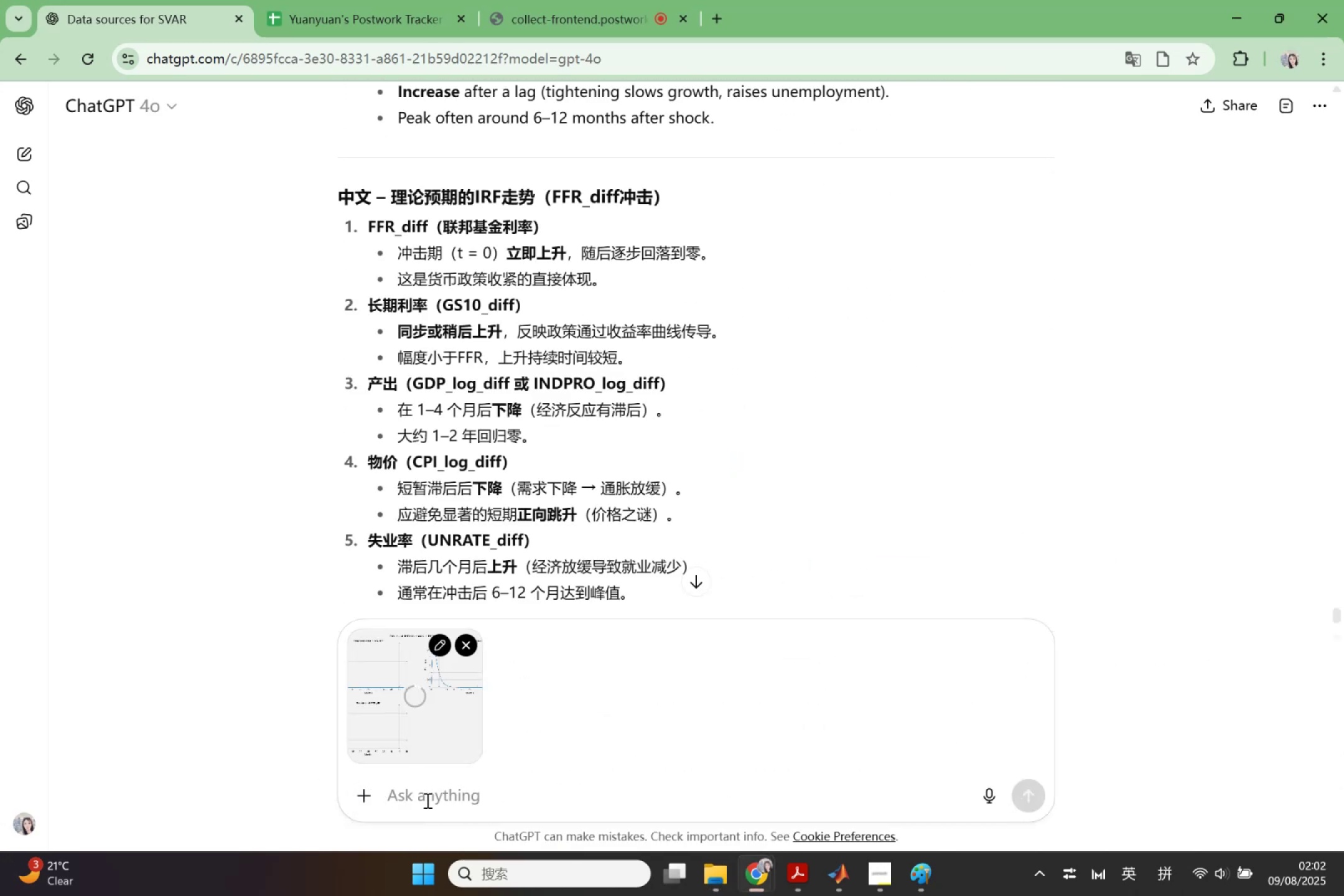 
type(is this result )
 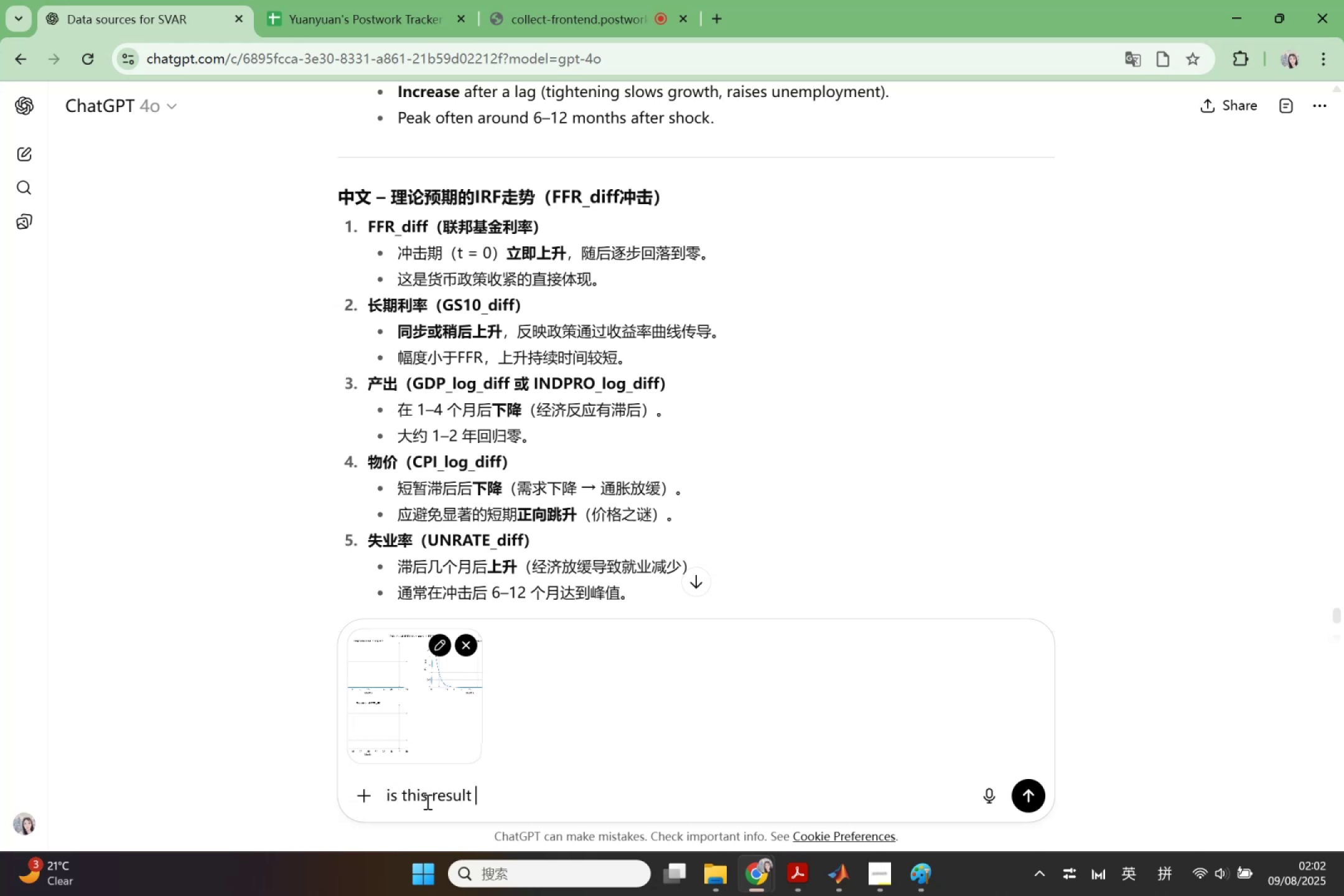 
type(correct)
 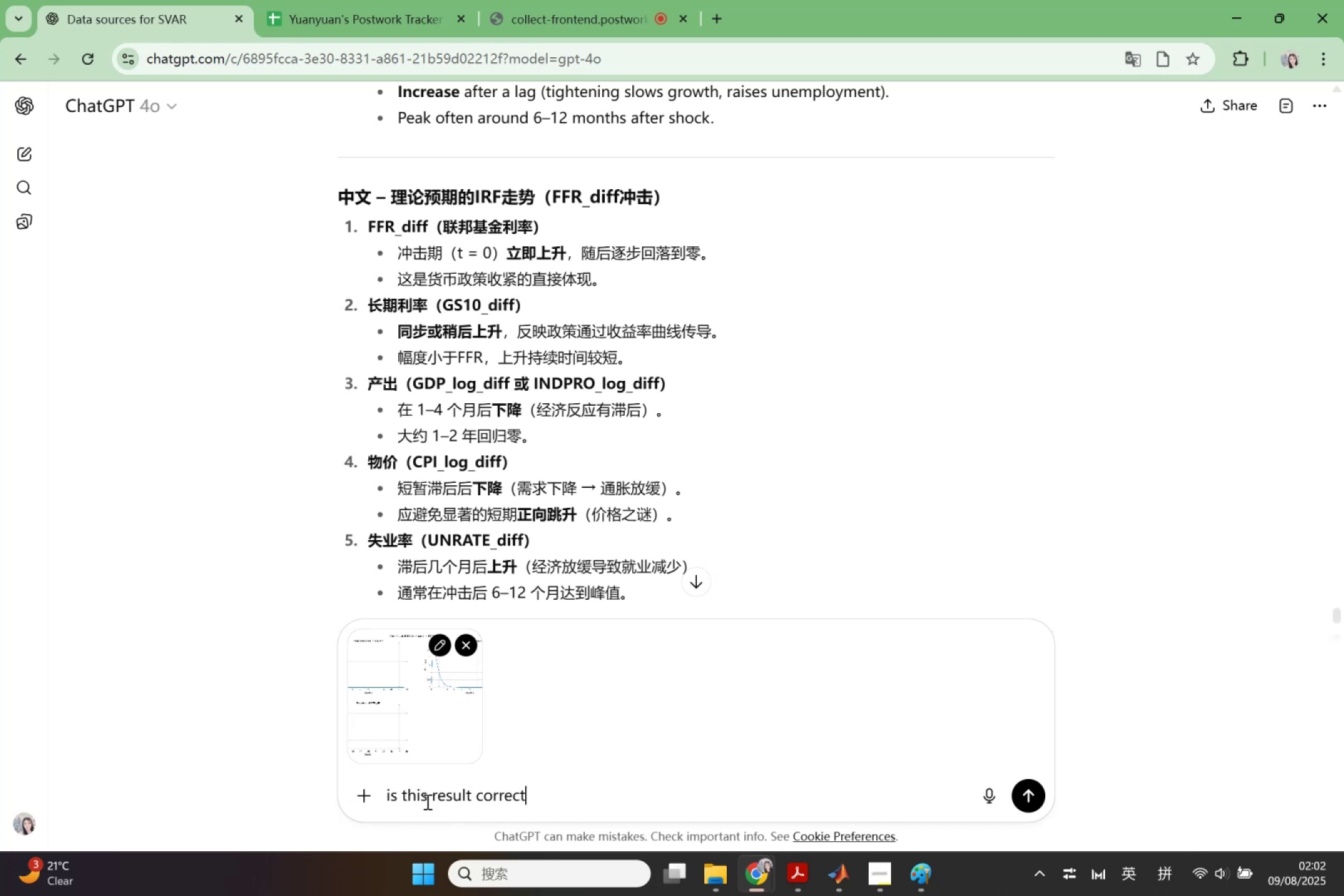 
key(Enter)
 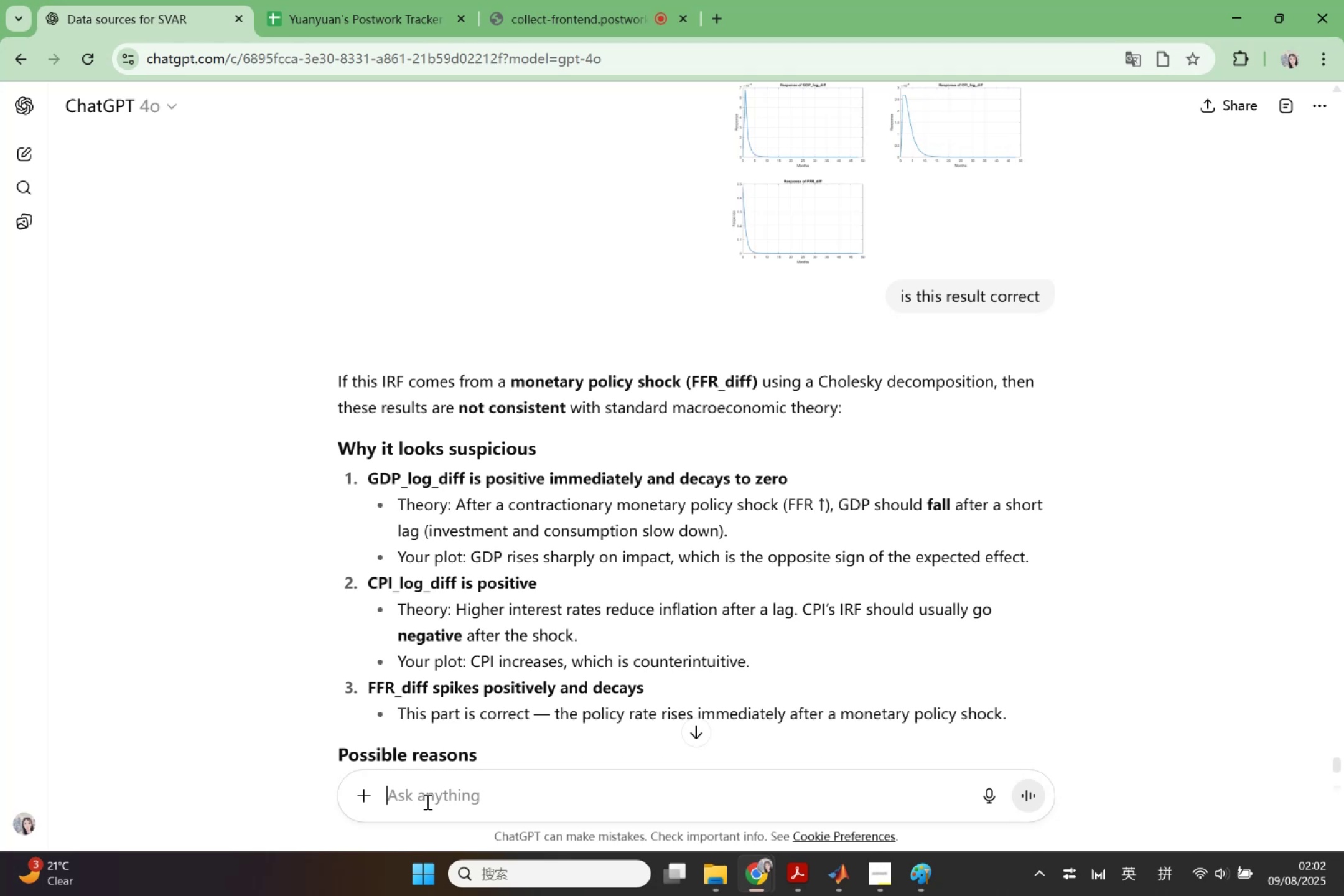 
wait(40.52)
 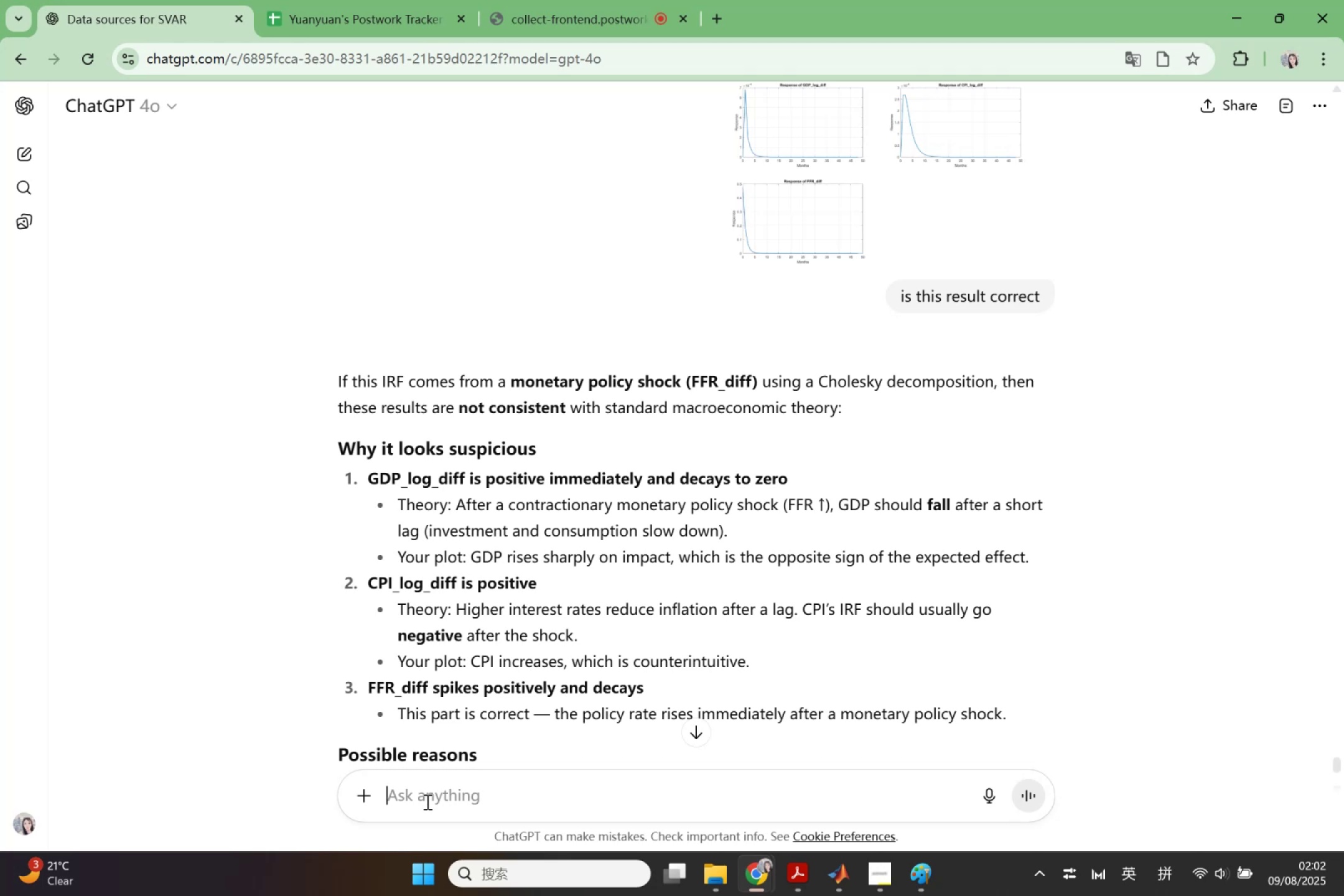 
scroll: coordinate [426, 801], scroll_direction: down, amount: 1.0
 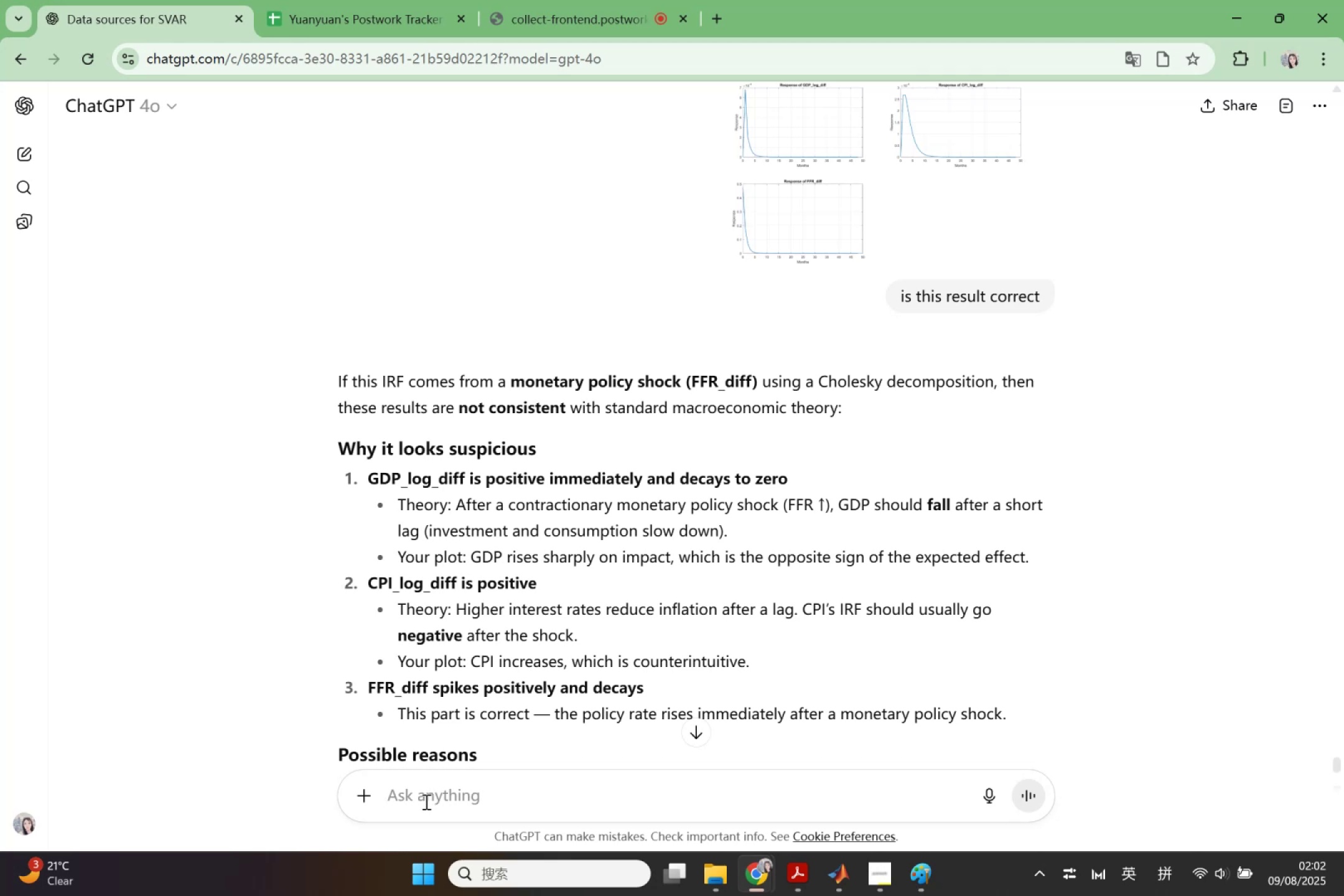 
scroll: coordinate [361, 707], scroll_direction: up, amount: 2.0
 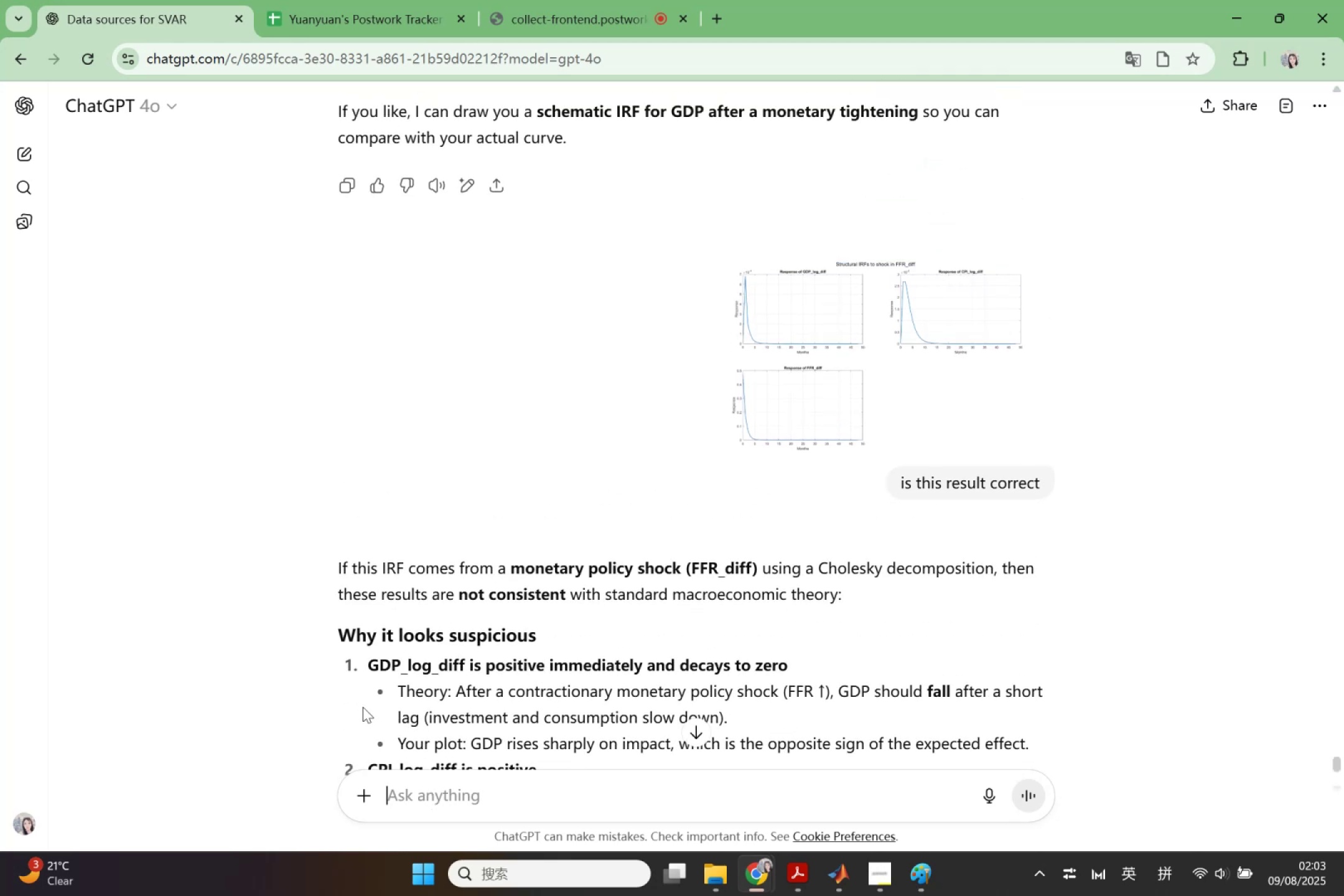 
wait(7.9)
 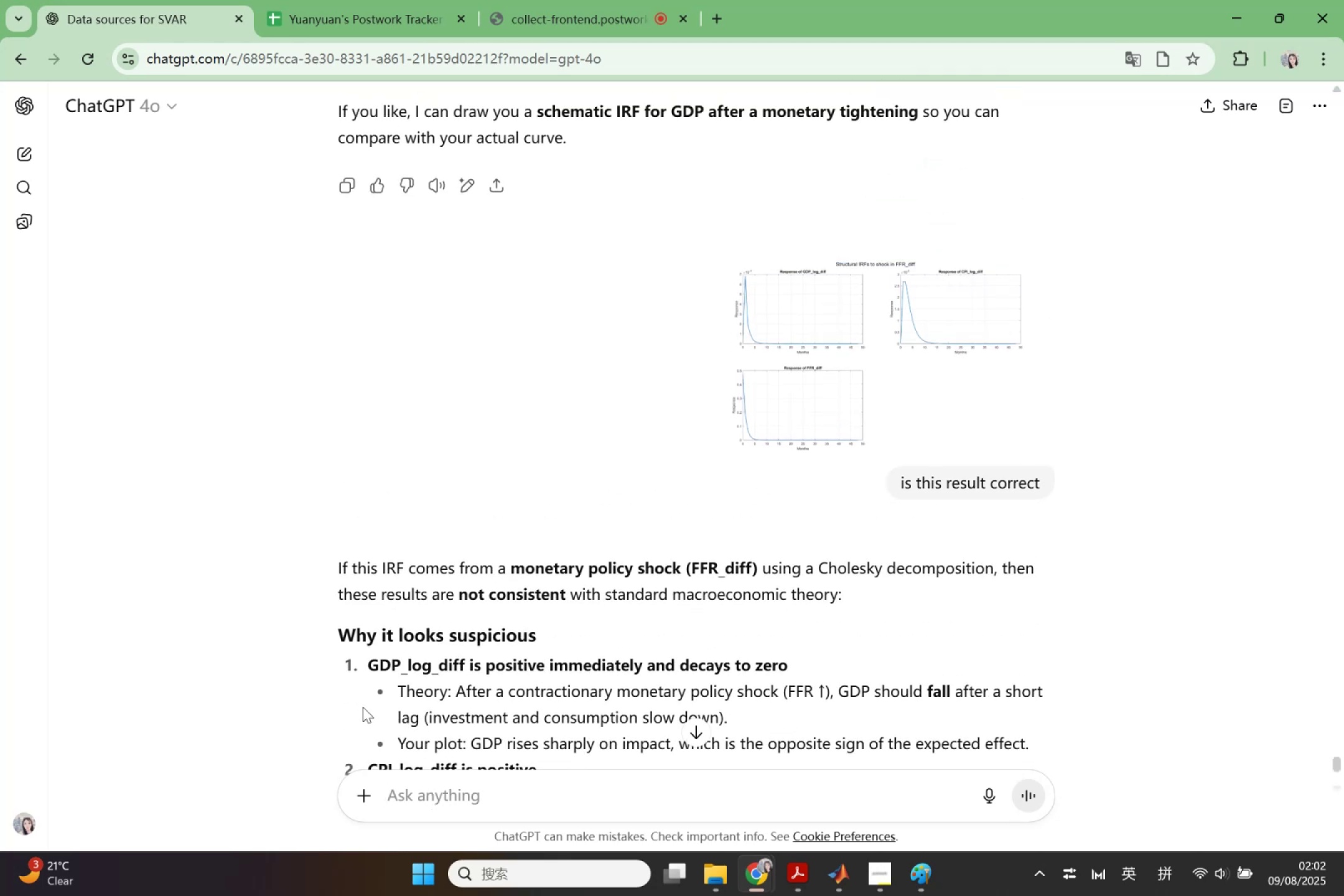 
scroll: coordinate [363, 707], scroll_direction: down, amount: 6.0
 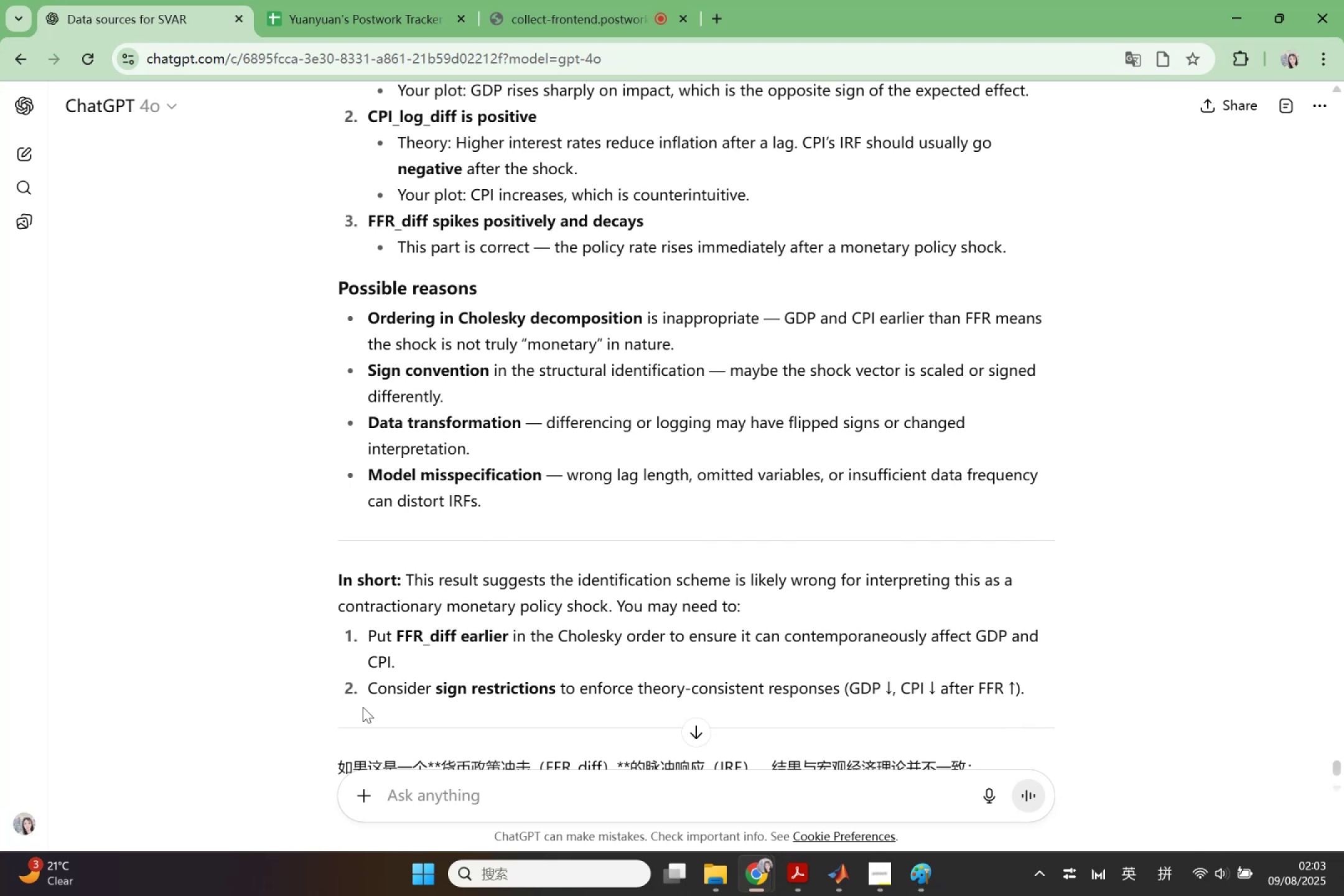 
wait(11.64)
 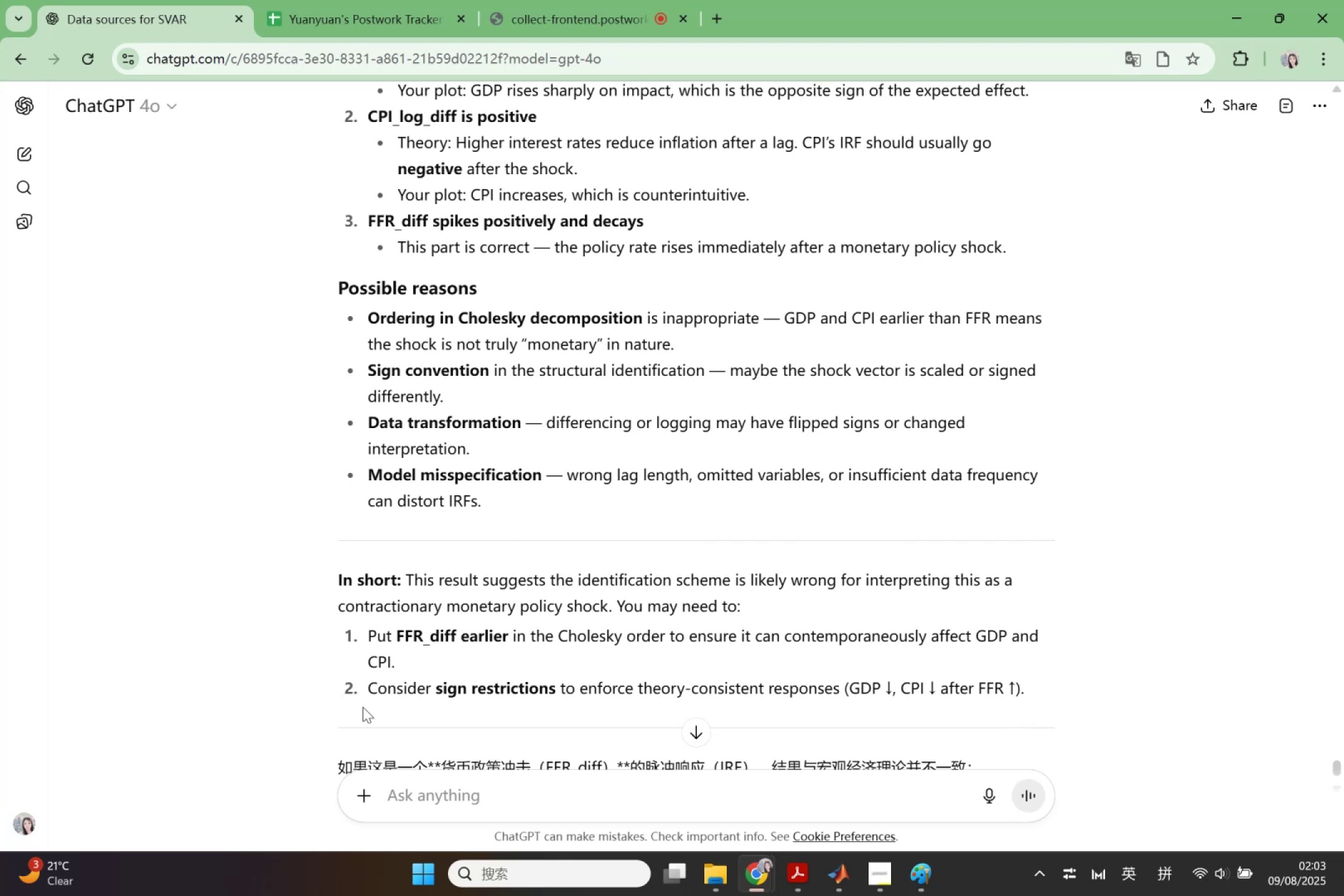 
scroll: coordinate [363, 707], scroll_direction: down, amount: 2.0
 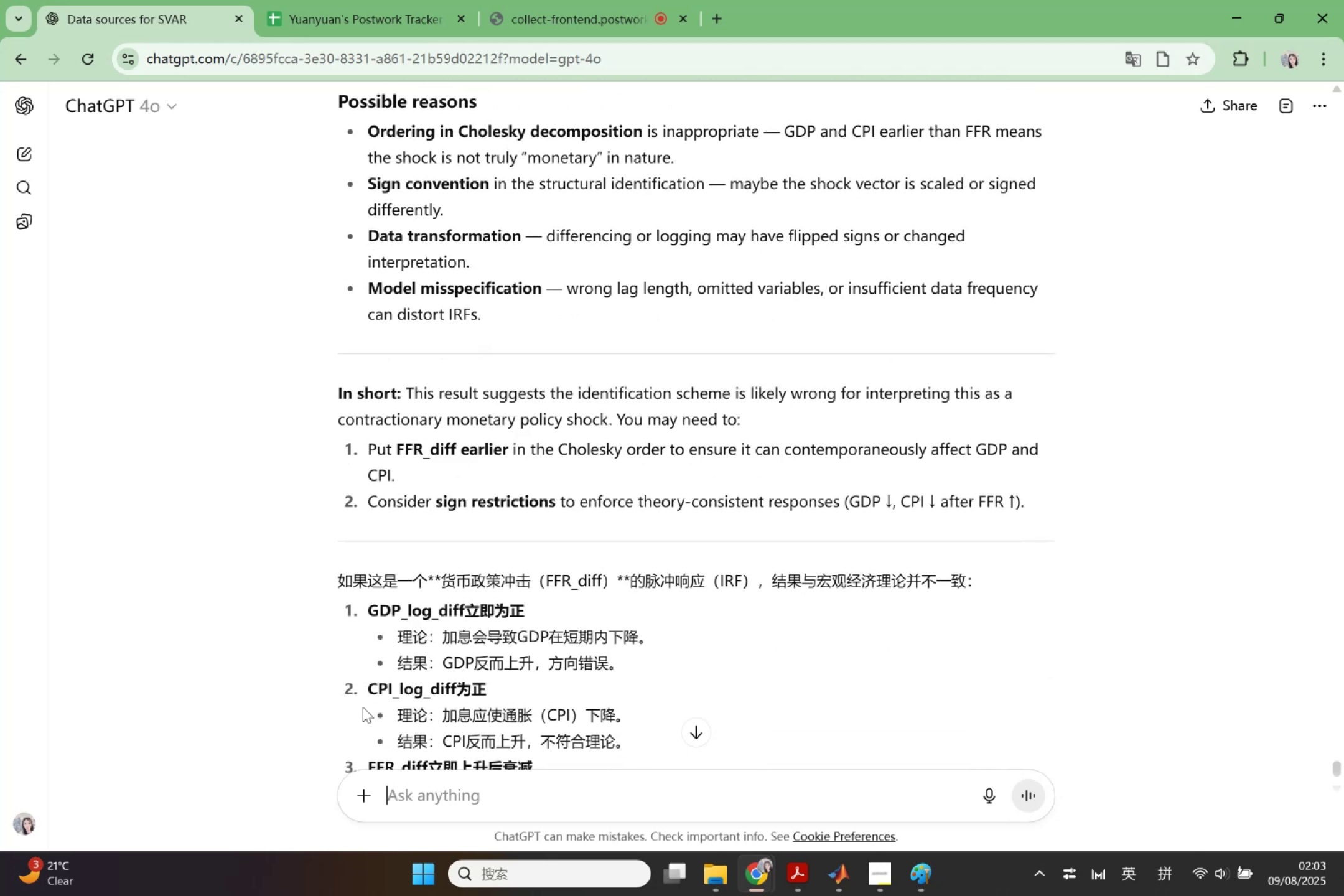 
wait(7.02)
 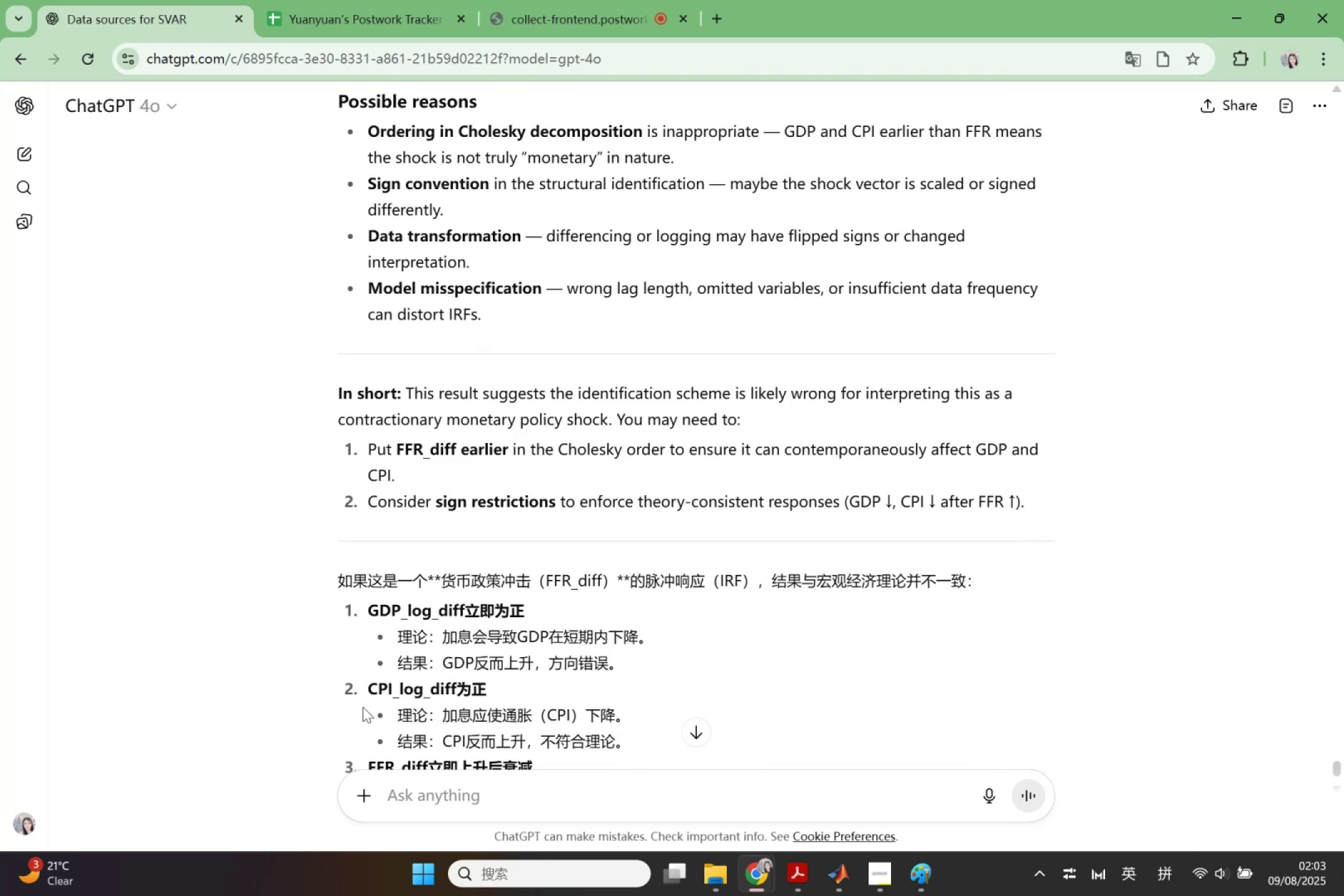 
scroll: coordinate [363, 707], scroll_direction: down, amount: 2.0
 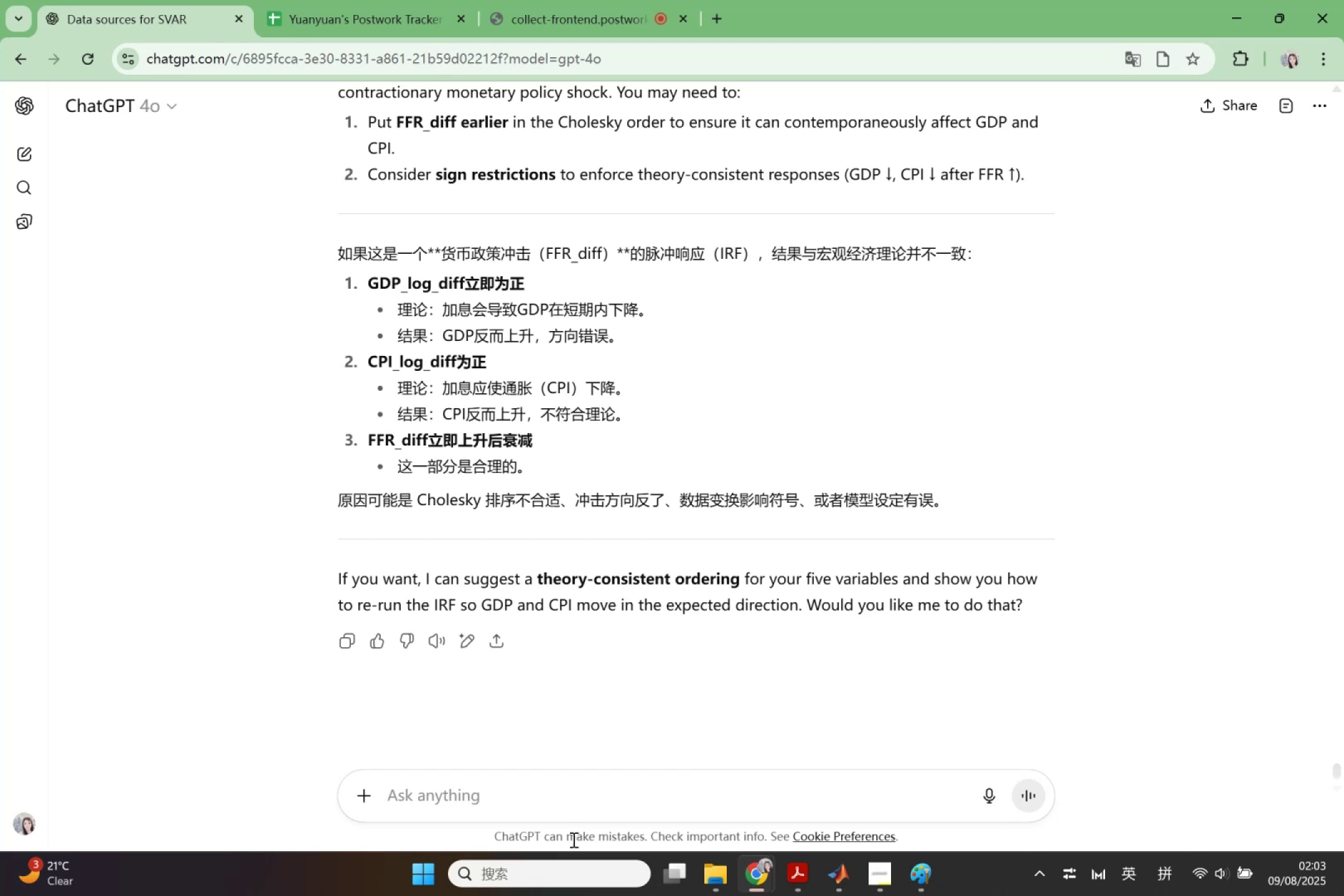 
left_click([846, 878])
 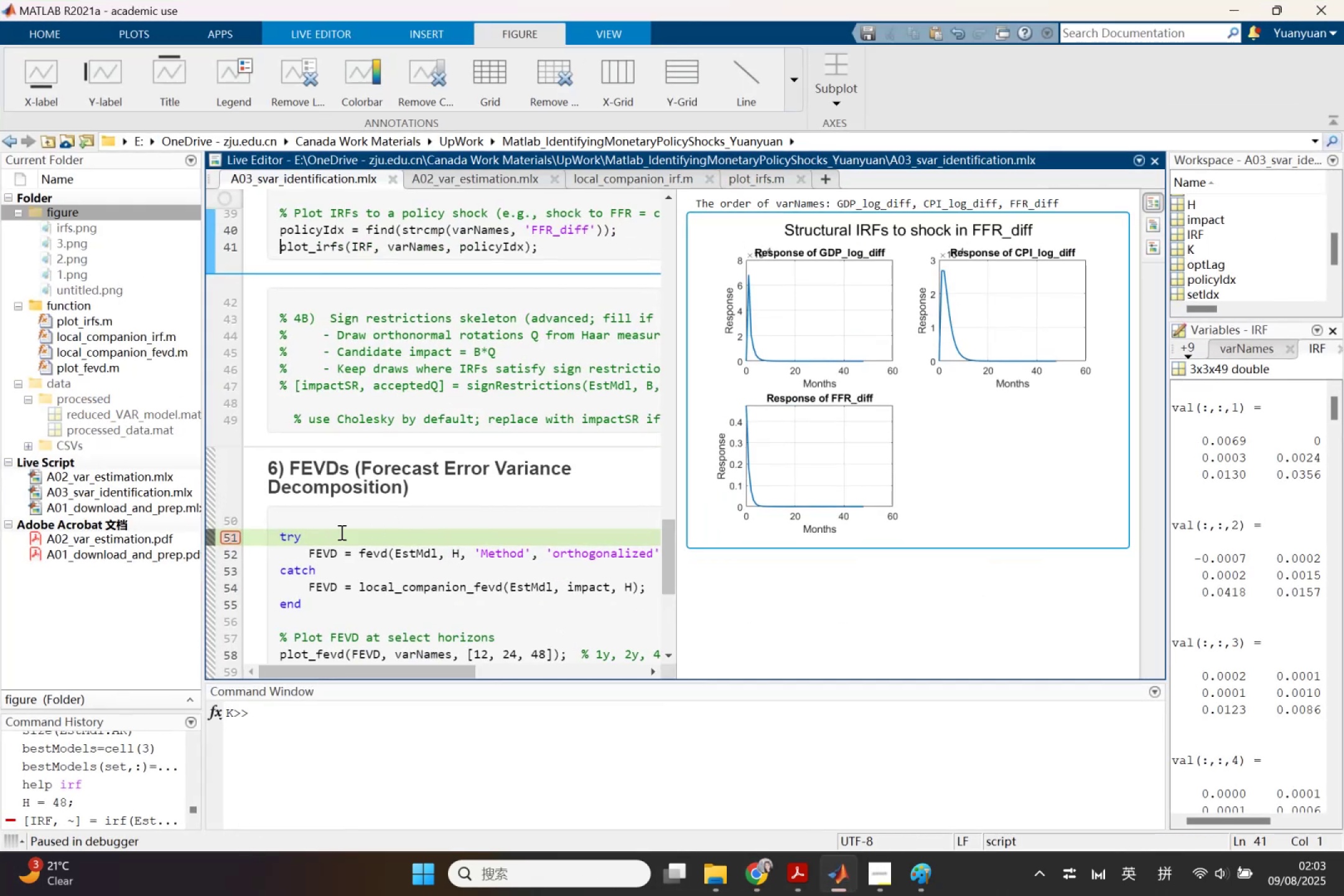 
mouse_move([245, 528])
 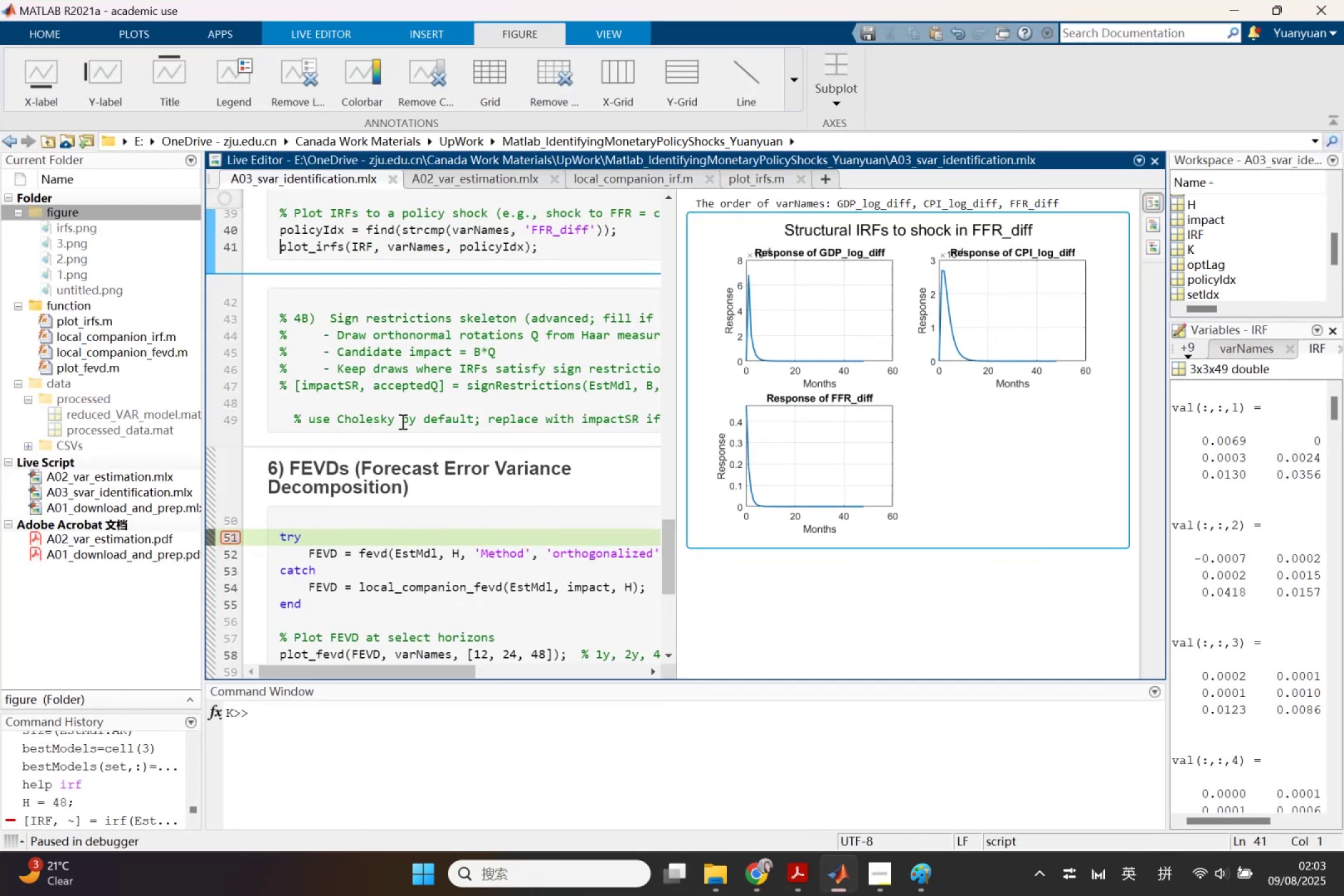 
scroll: coordinate [666, 456], scroll_direction: up, amount: 15.0
 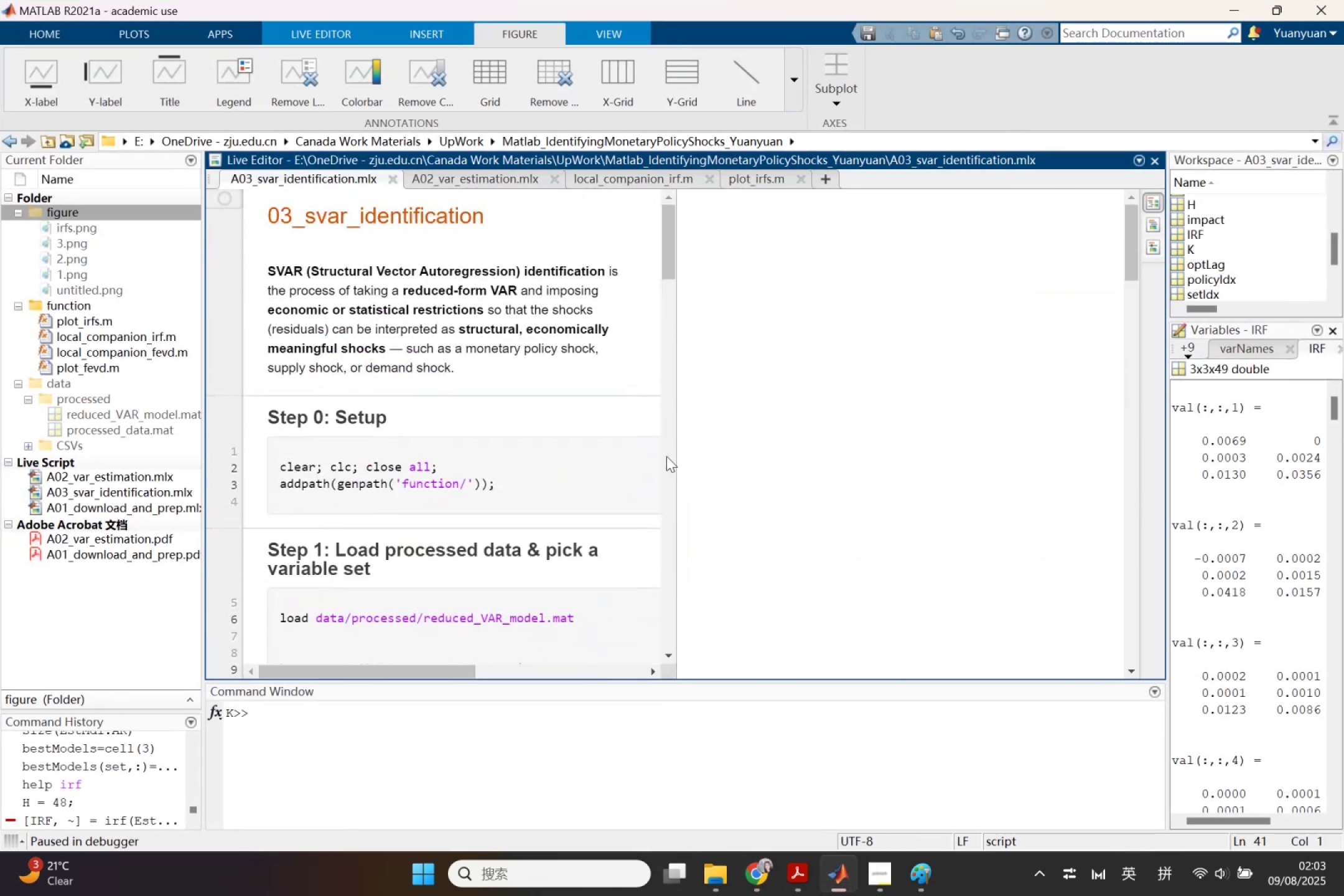 
scroll: coordinate [490, 491], scroll_direction: down, amount: 1.0
 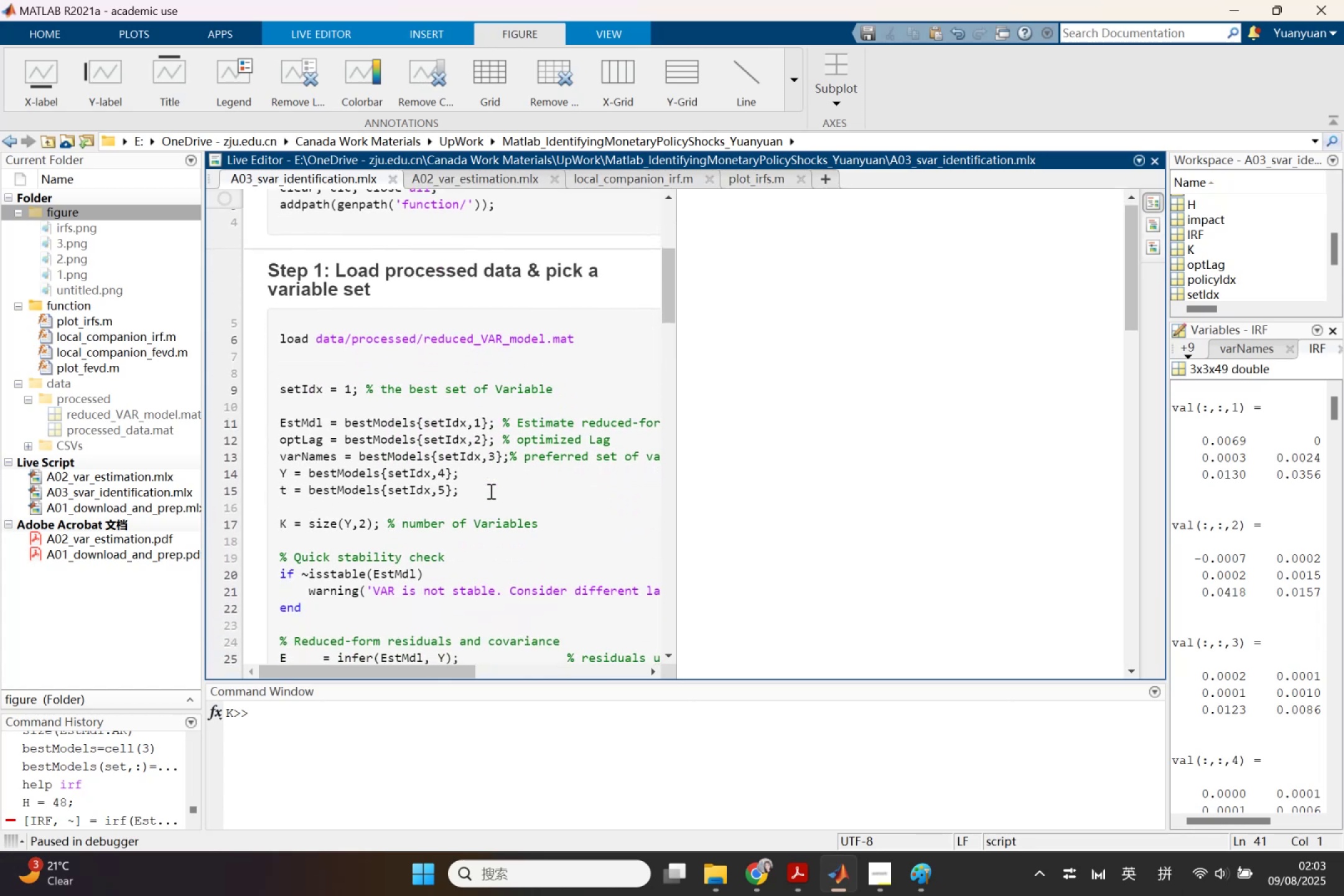 
left_click_drag(start_coordinate=[344, 391], to_coordinate=[350, 391])
 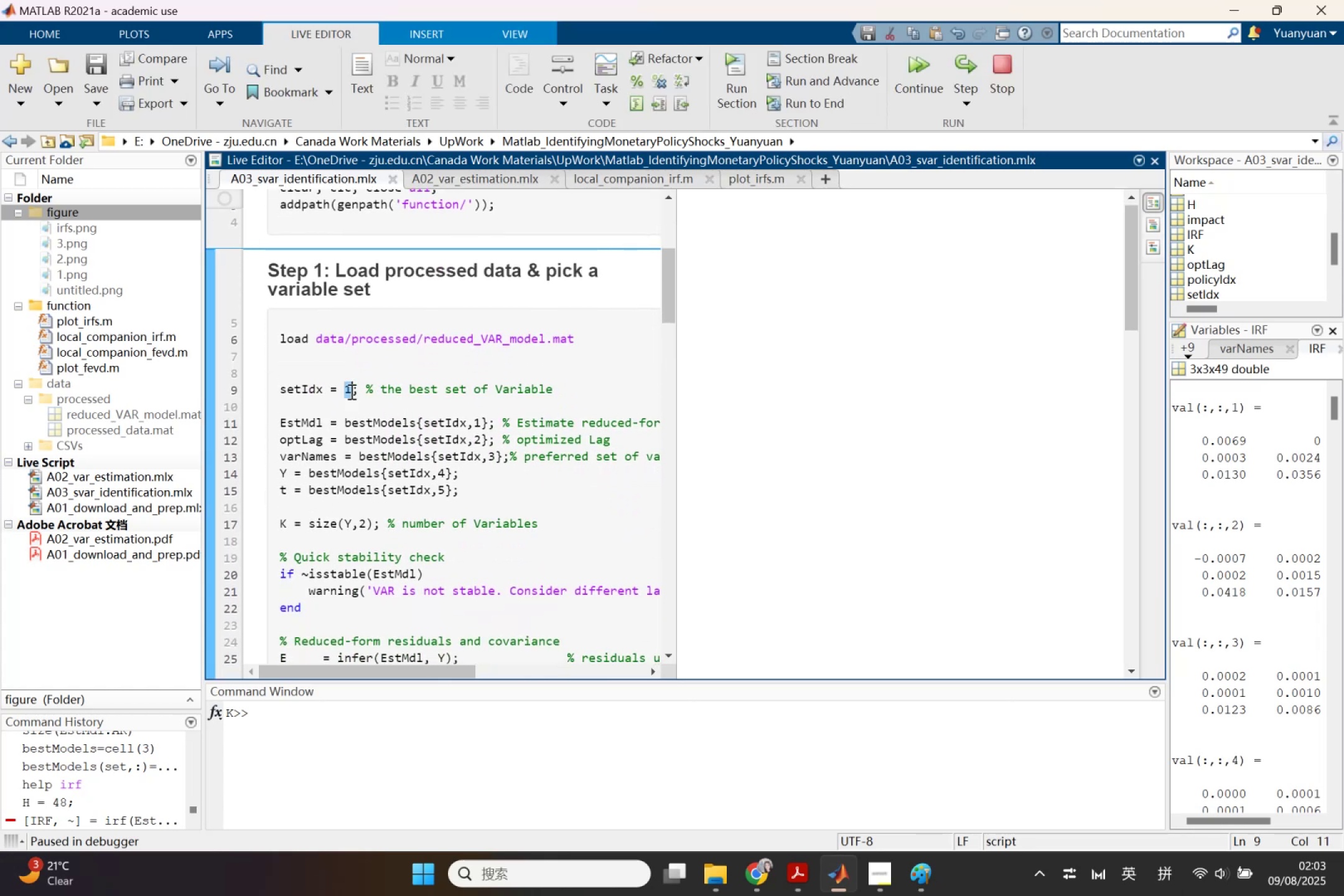 
key(2)
 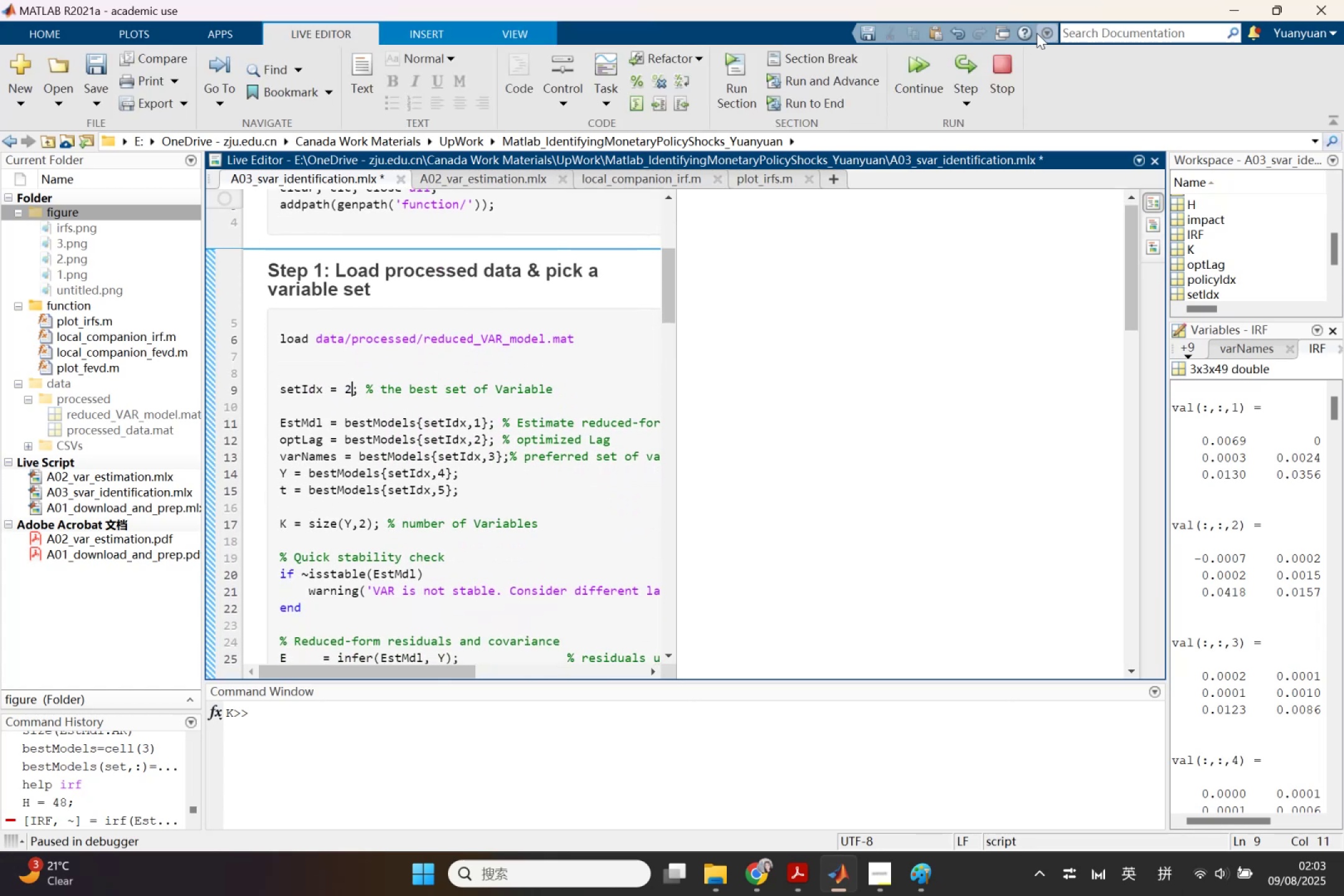 
left_click([1004, 72])
 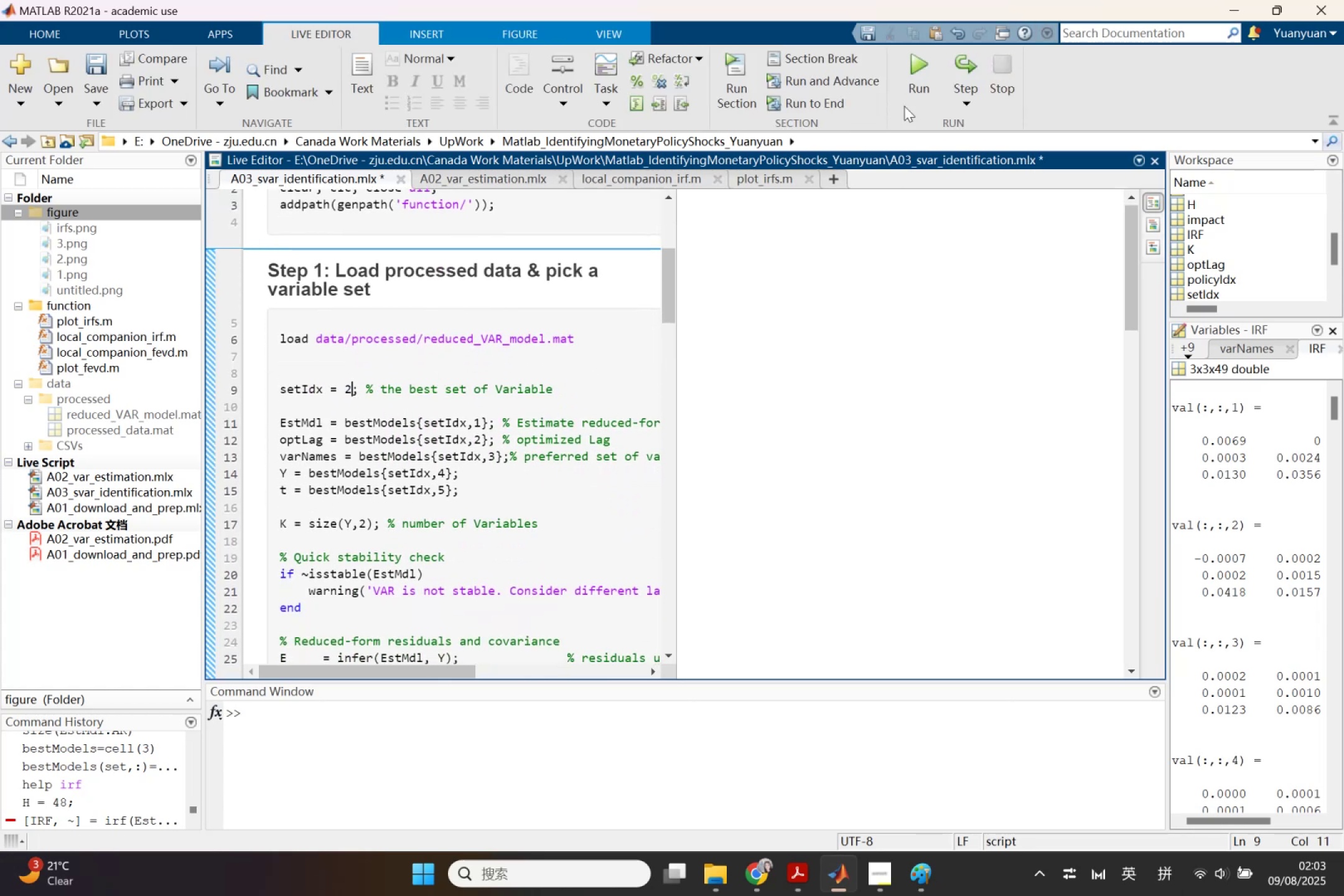 
left_click([926, 63])
 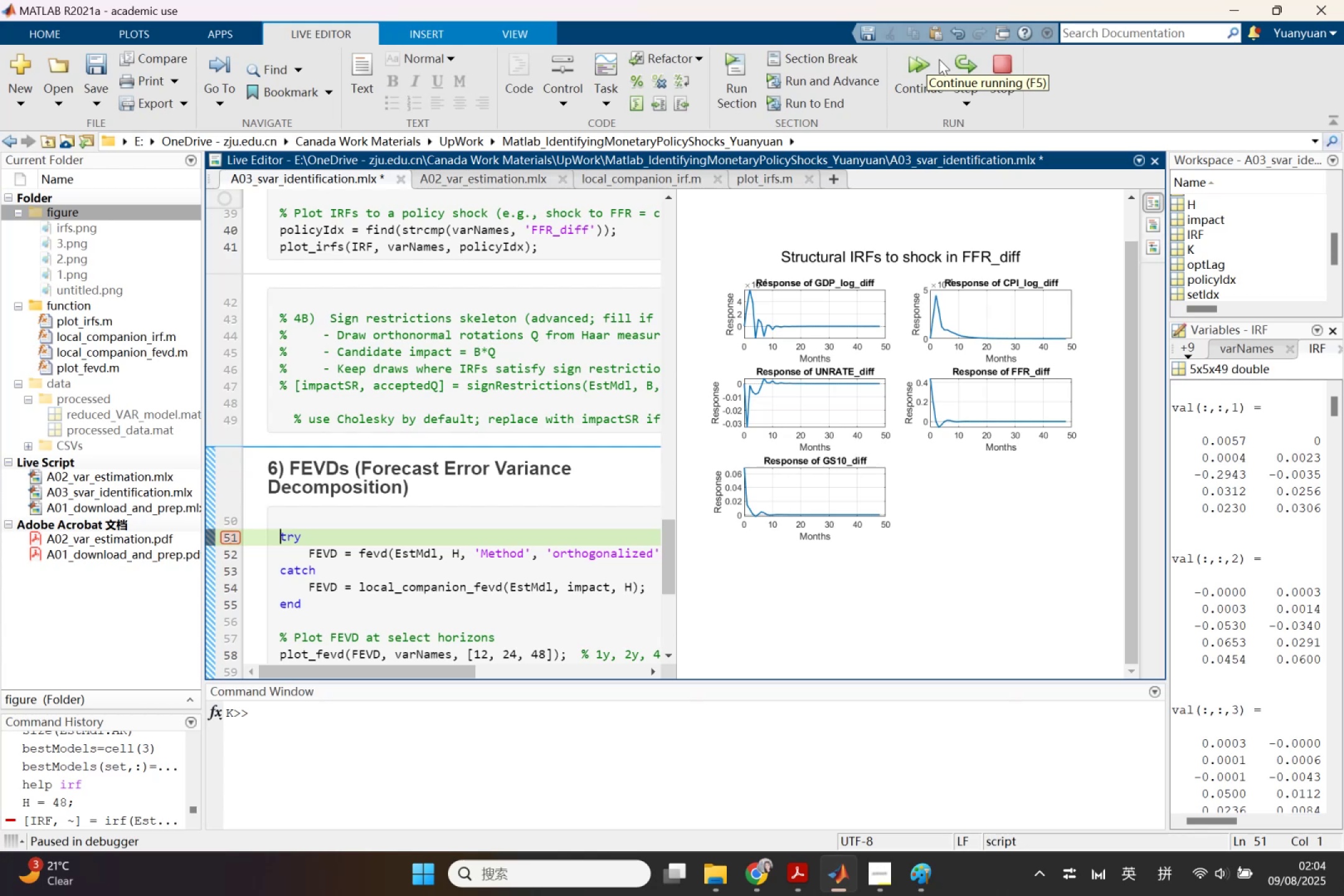 
wait(19.94)
 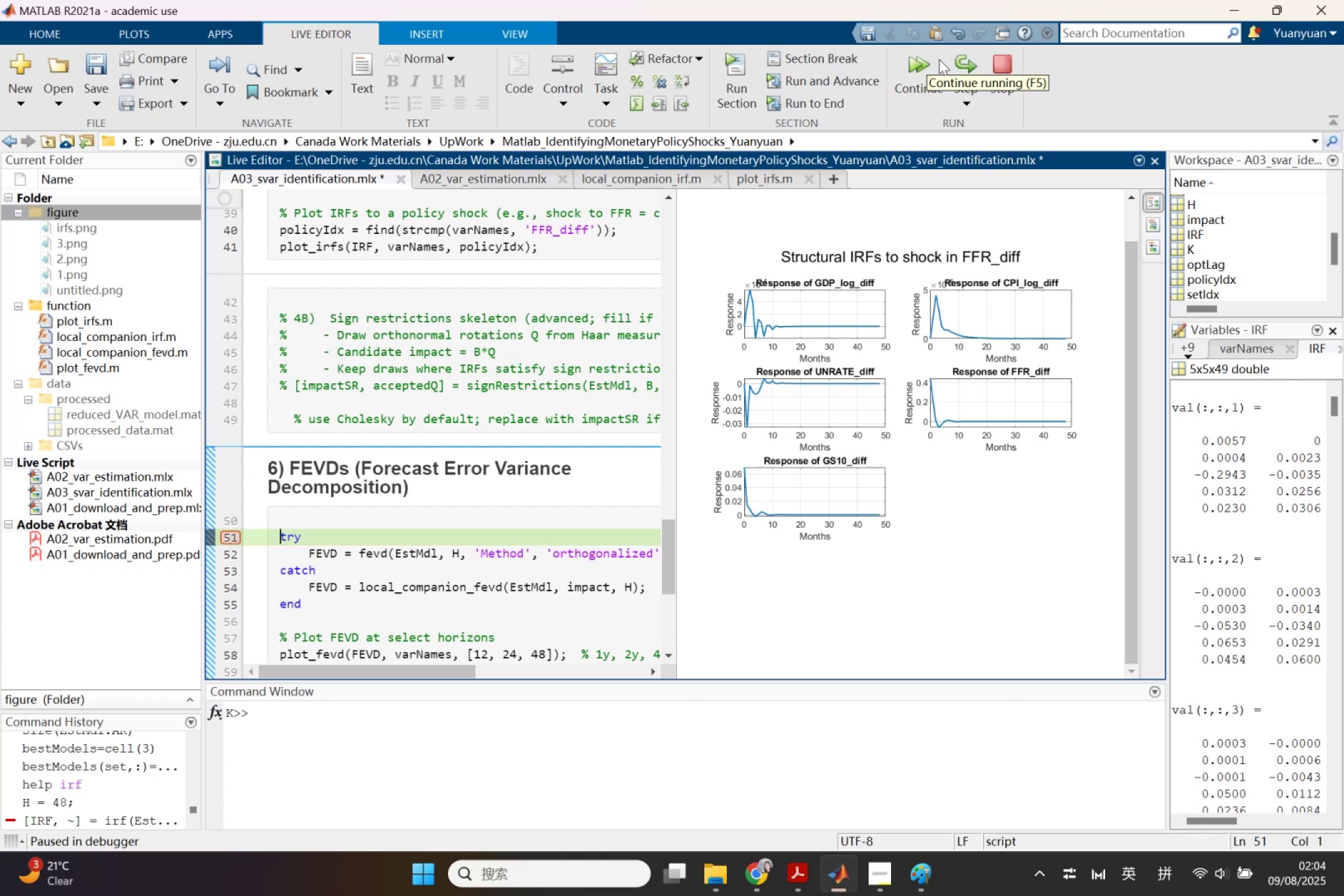 
mouse_move([954, 126])
 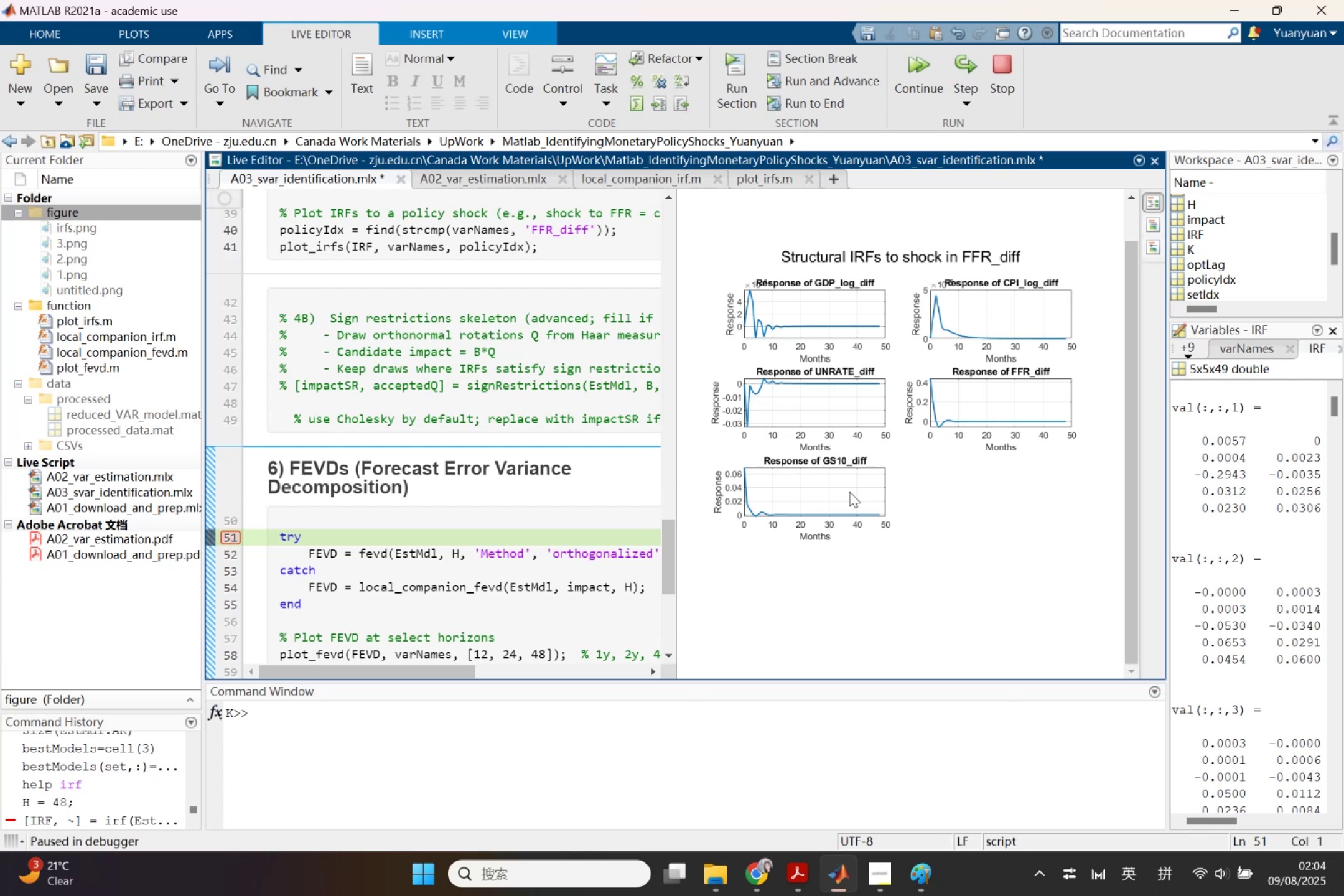 
wait(31.93)
 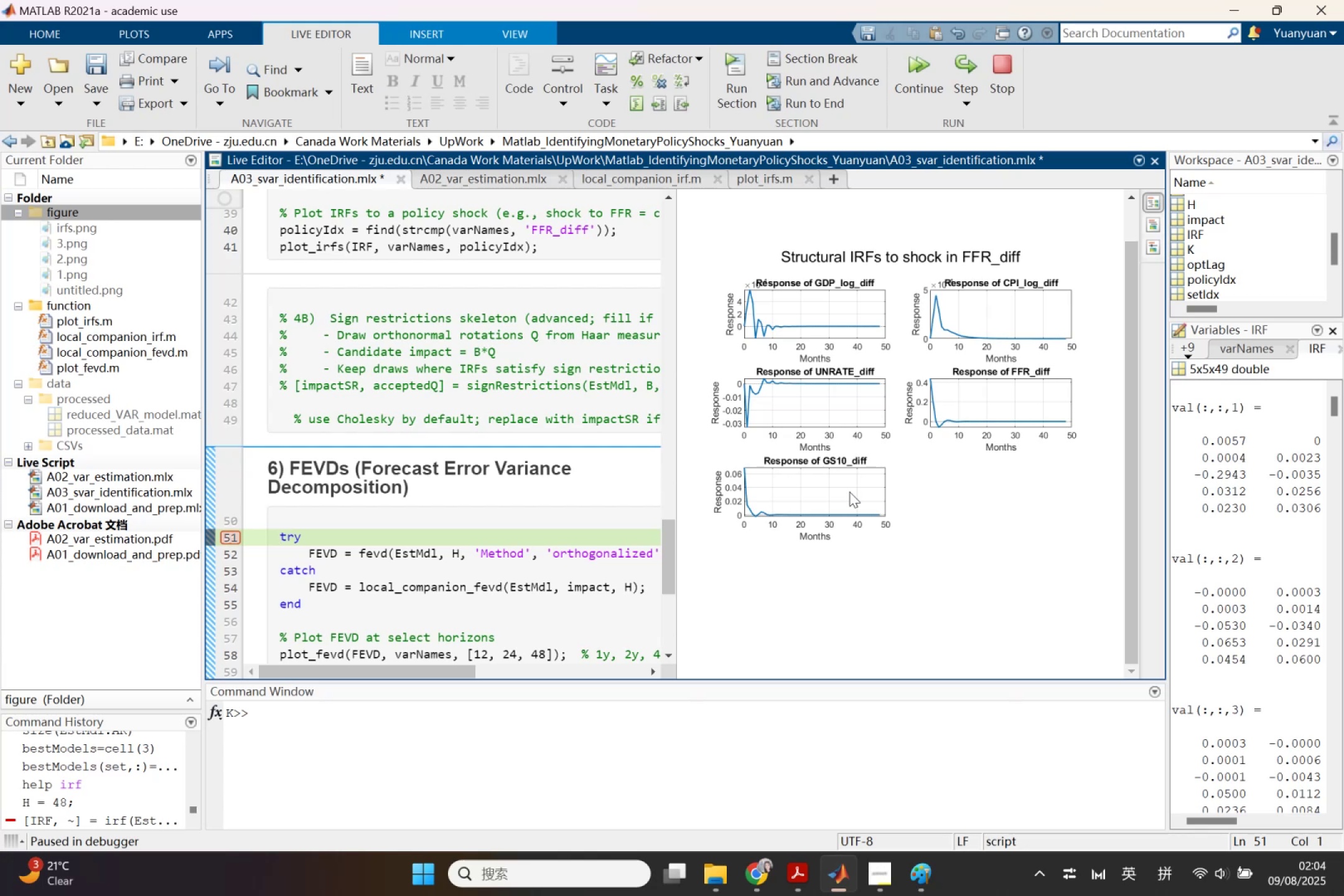 
left_click([230, 531])
 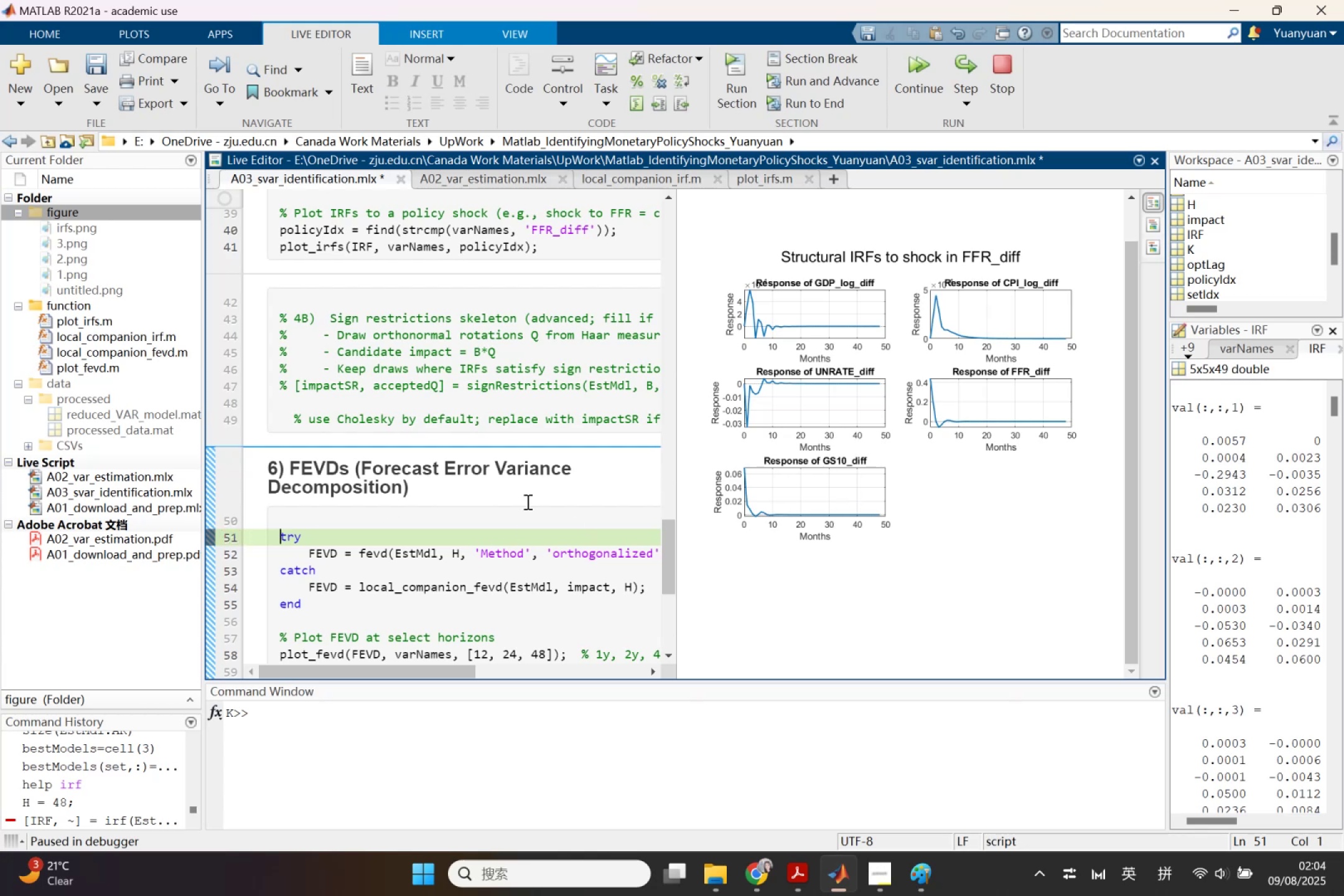 
left_click_drag(start_coordinate=[676, 451], to_coordinate=[890, 465])
 